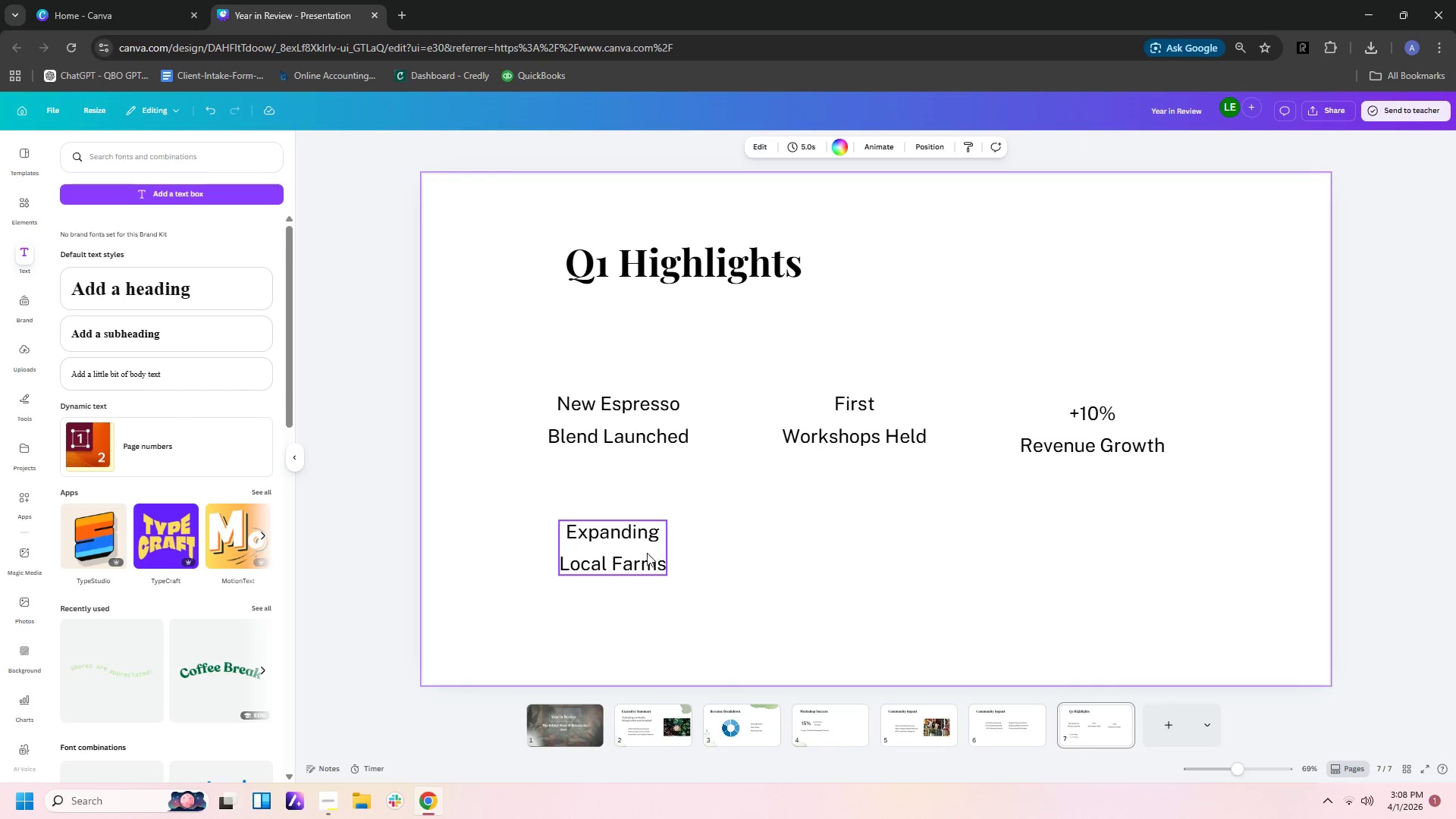 
left_click([645, 554])
 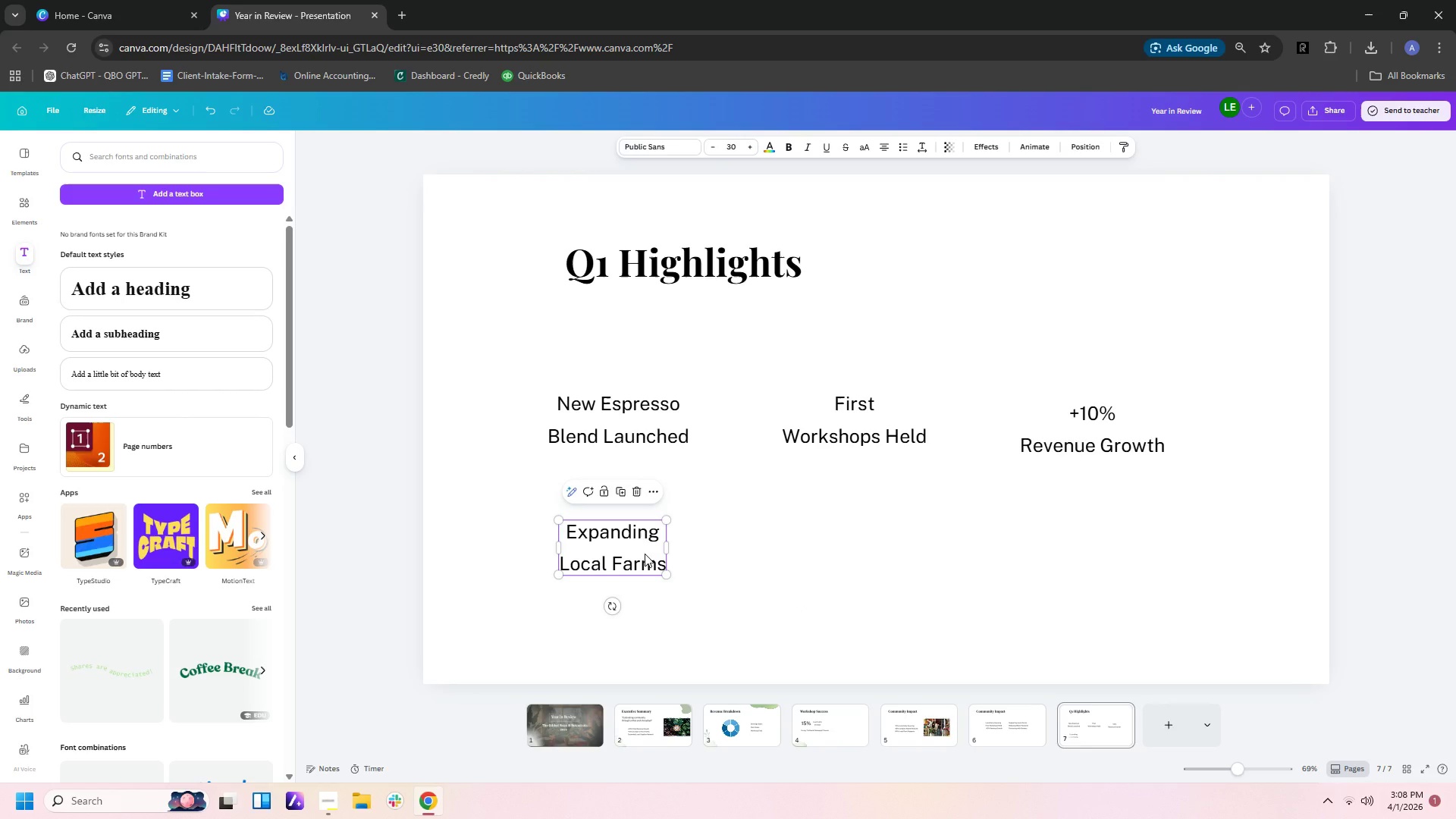 
key(Control+C)
 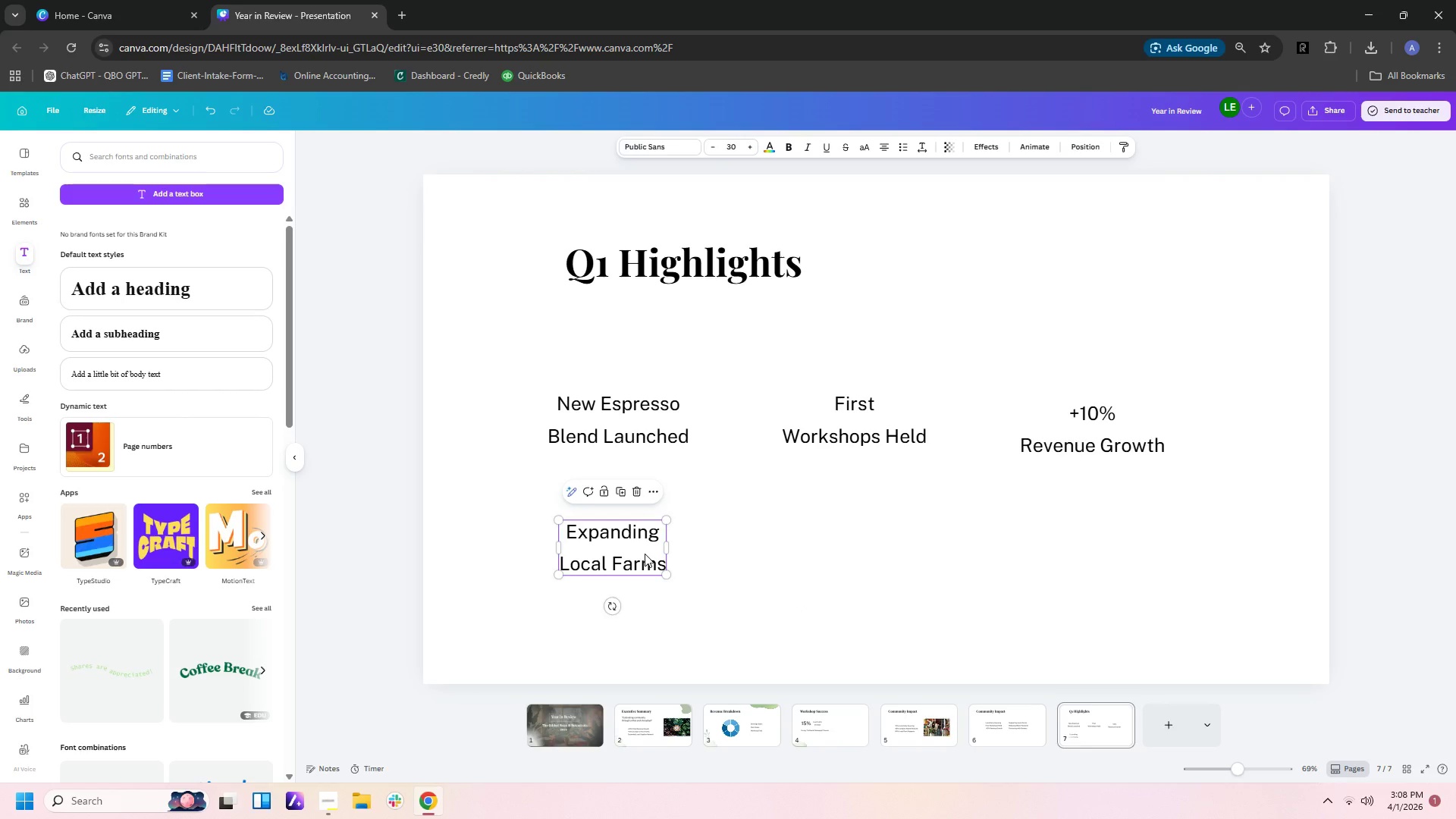 
key(Control+V)
 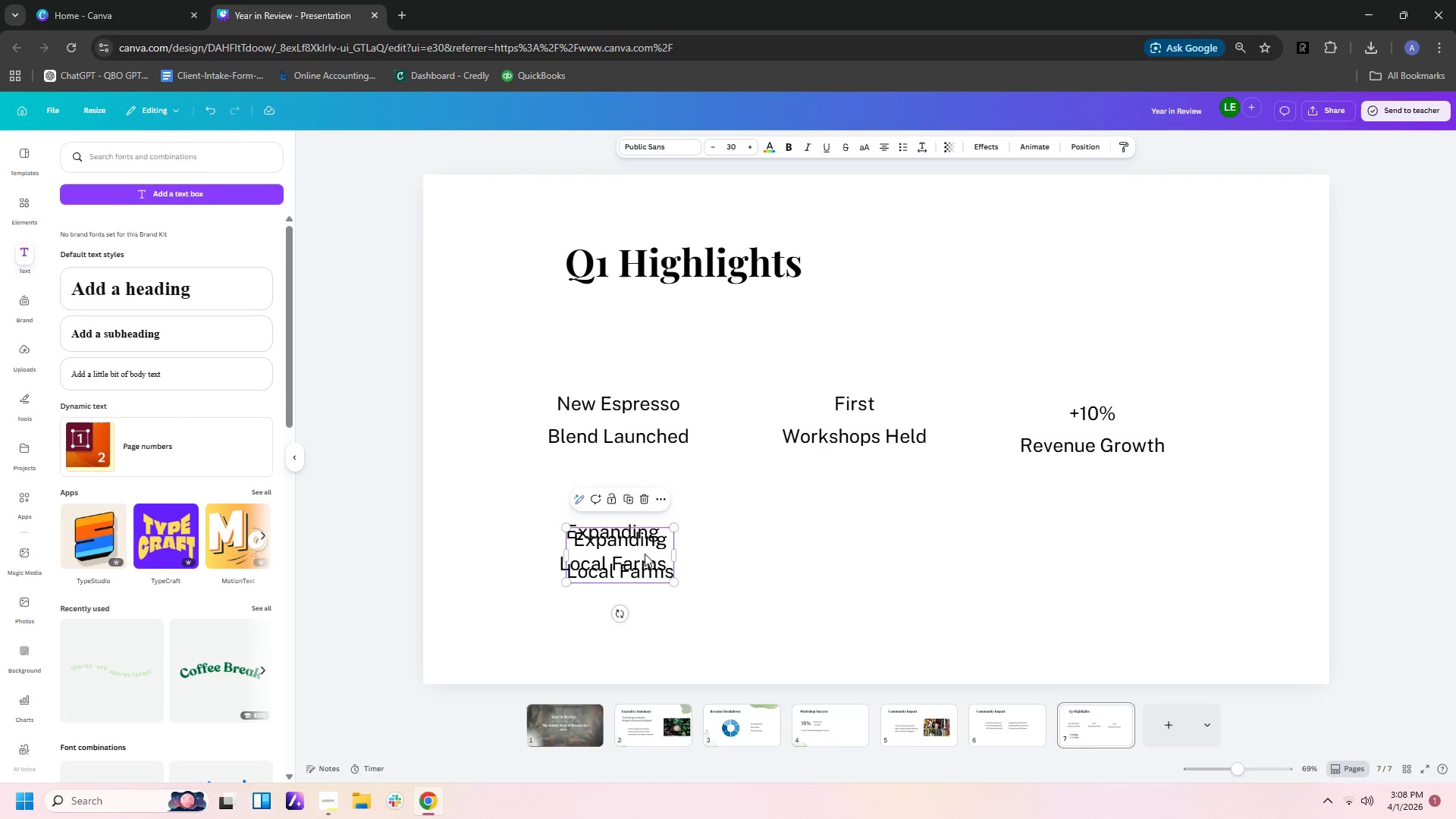 
left_click_drag(start_coordinate=[645, 554], to_coordinate=[876, 546])
 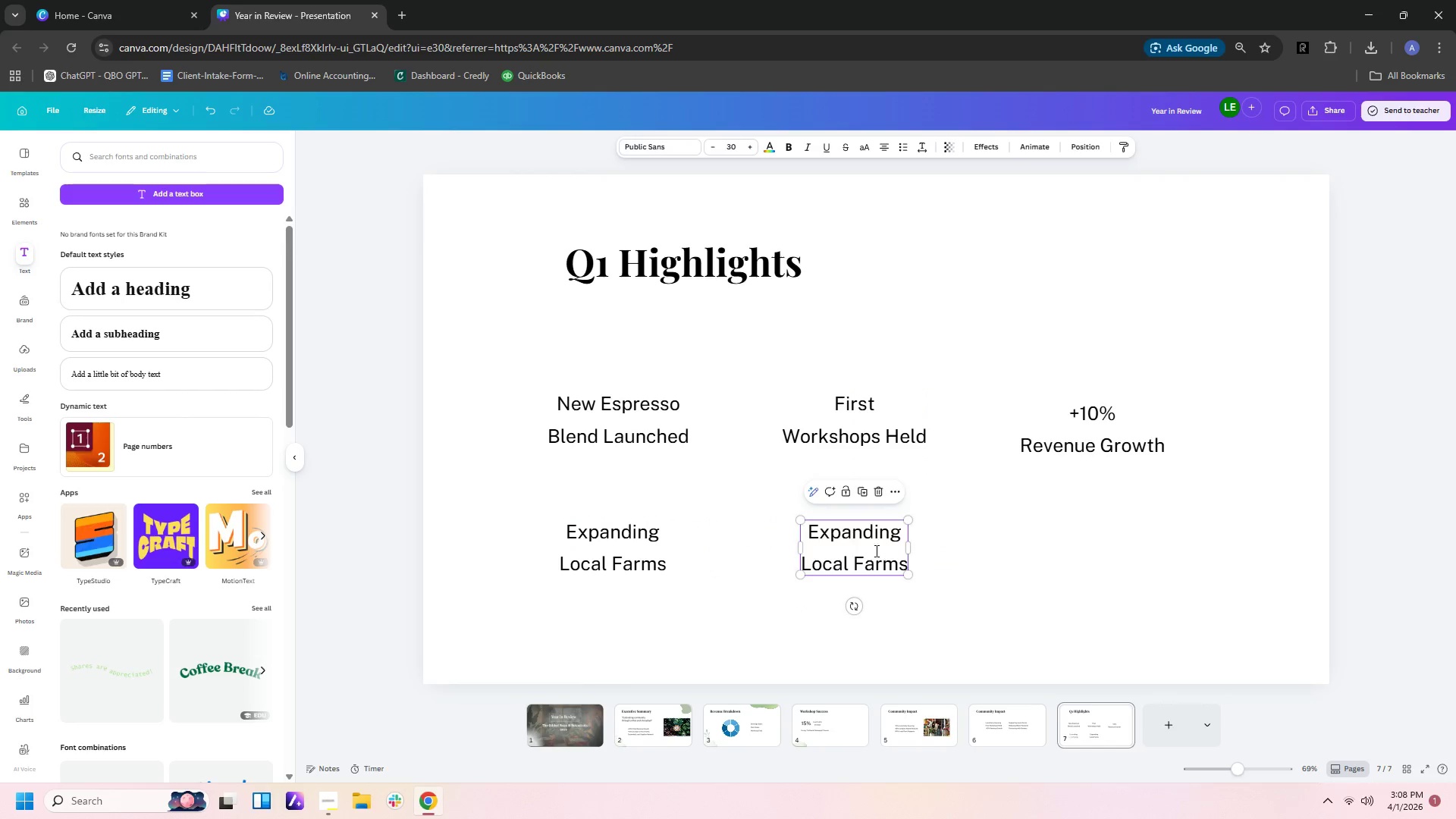 
double_click([875, 551])
 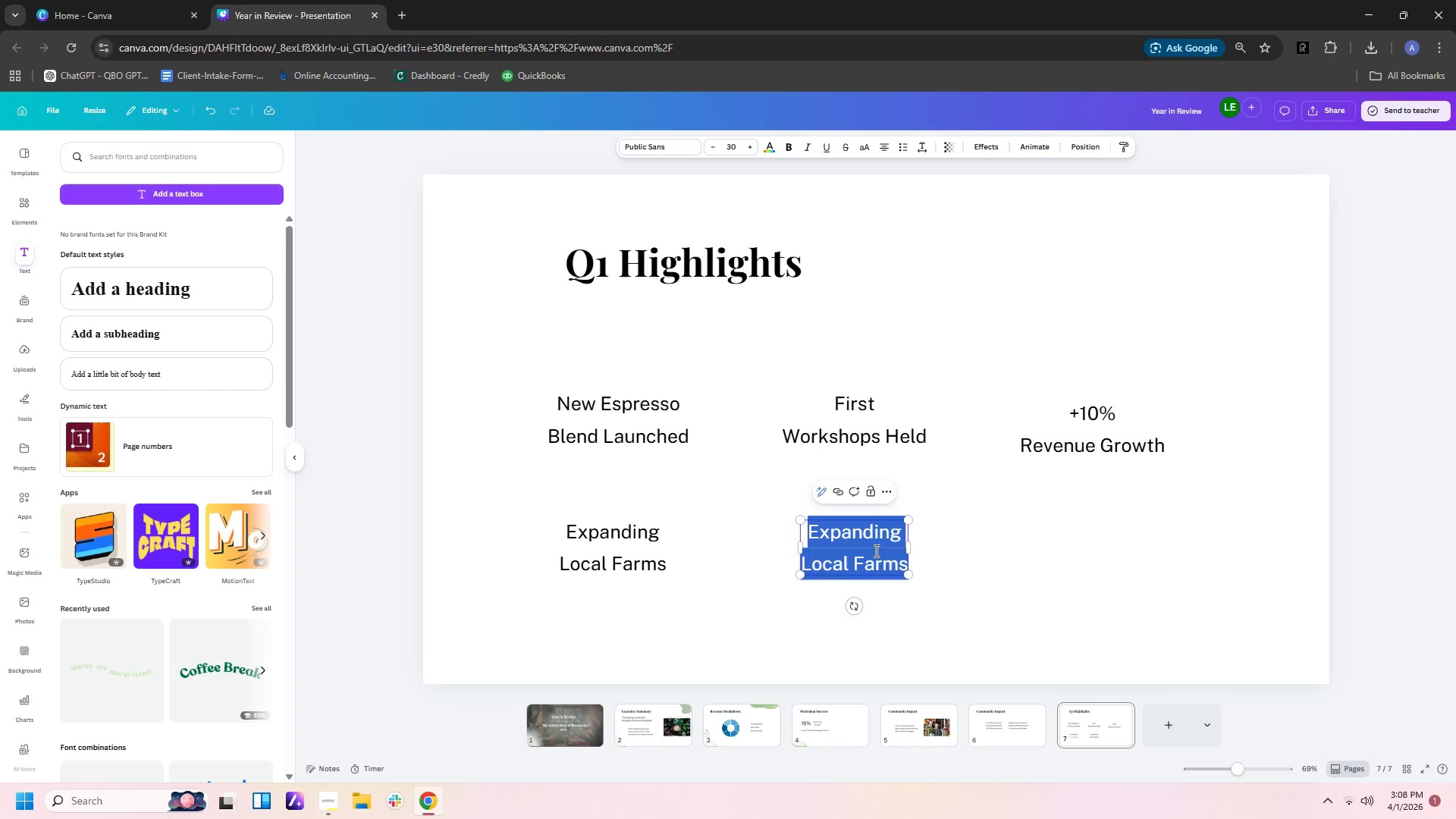 
wait(27.03)
 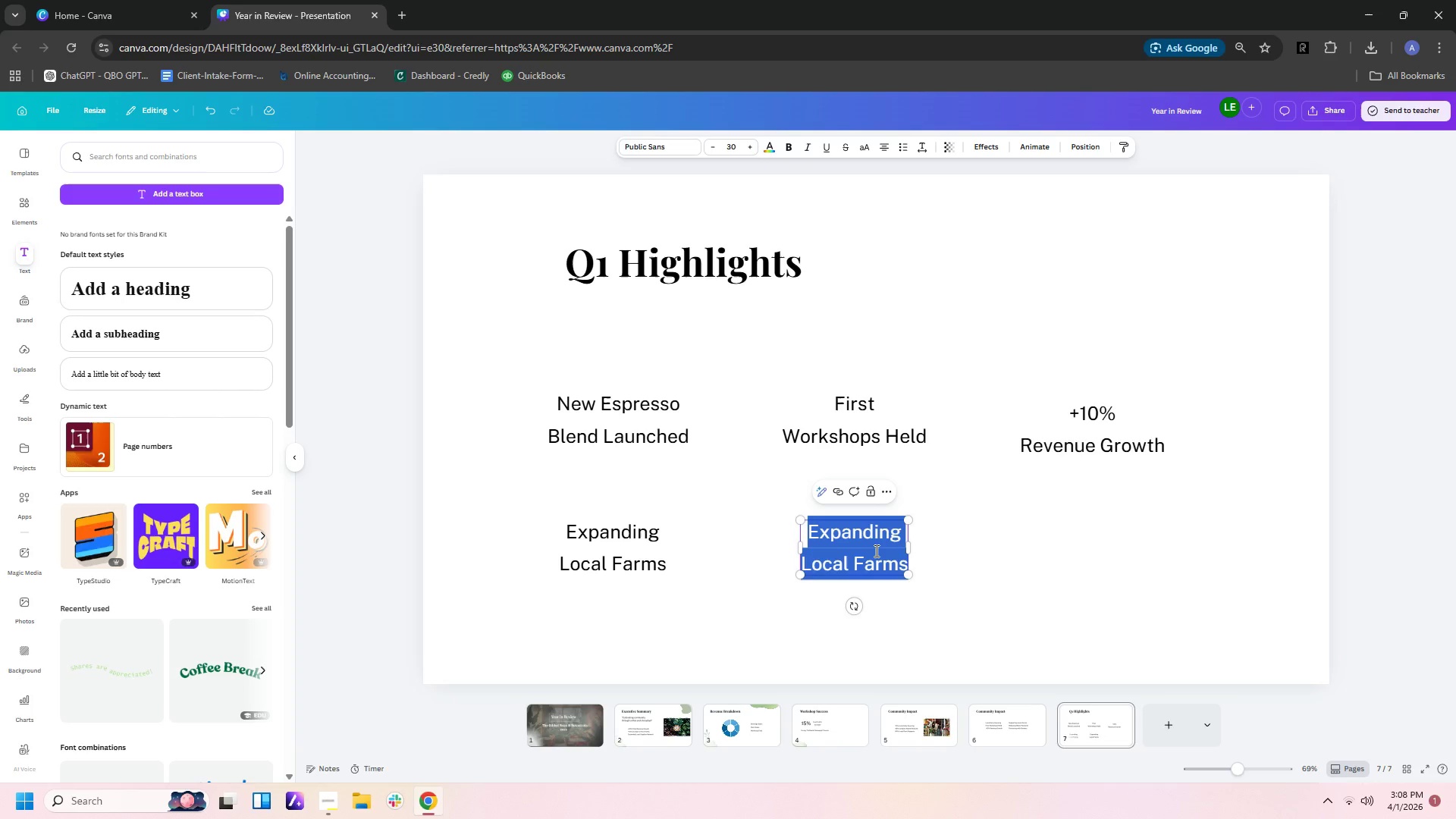 
type(wa)
key(Backspace)
key(Backspace)
key(Backspace)
type(Waste Sootprin)
key(Backspace)
type(t)
key(Backspace)
type(nt)
 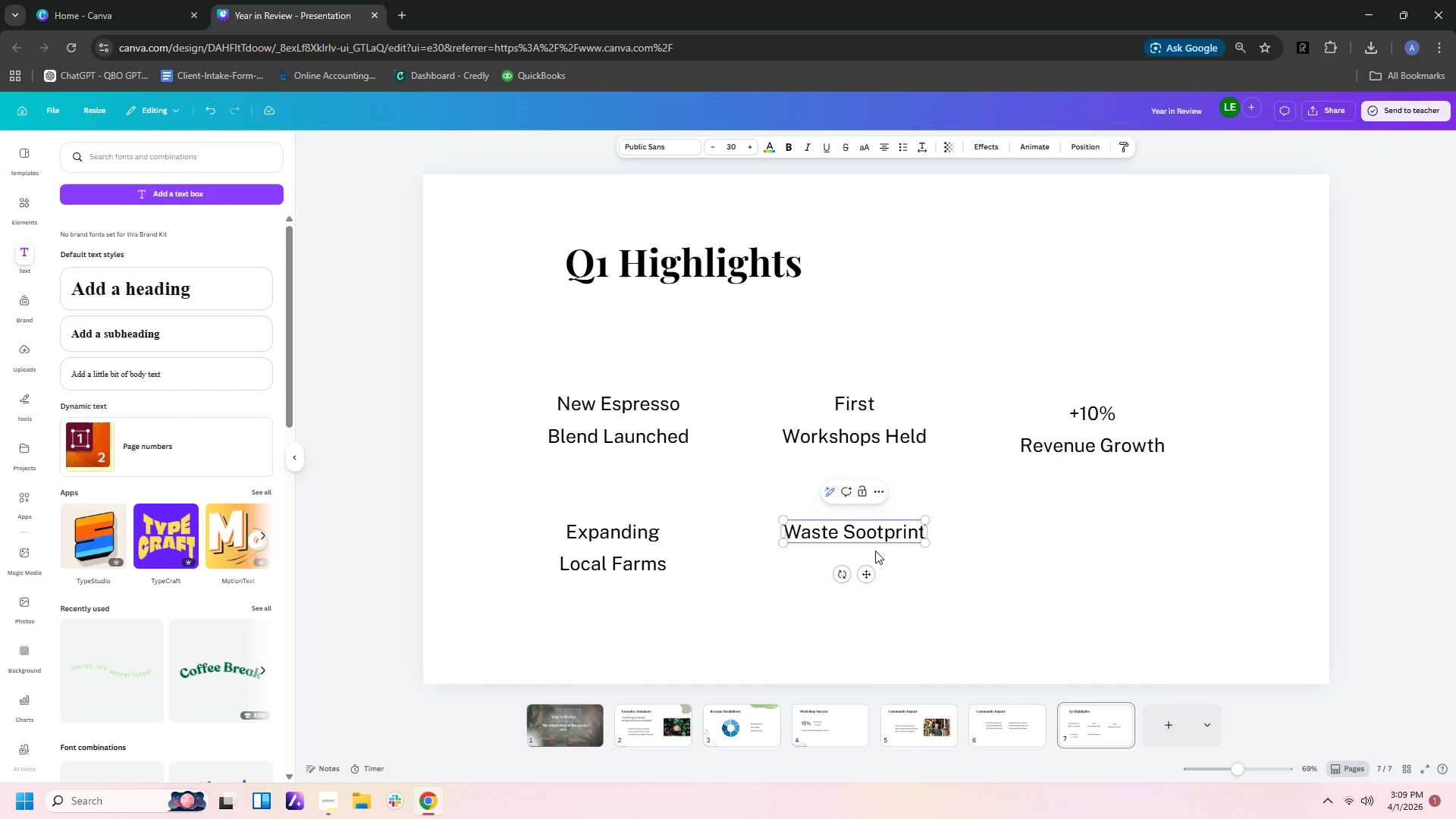 
hold_key(key=ArrowLeft, duration=1.19)
 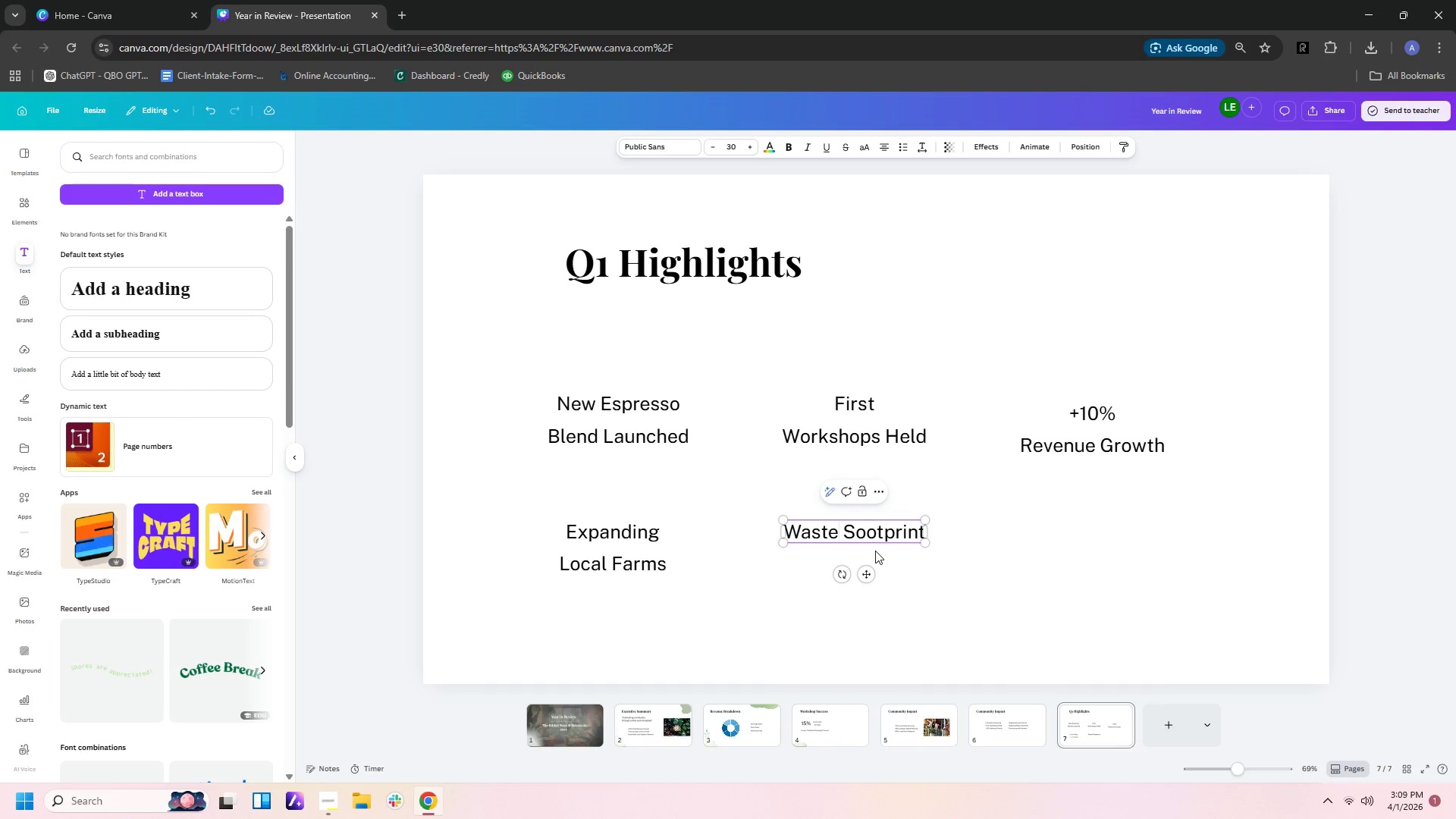 
key(ArrowRight)
 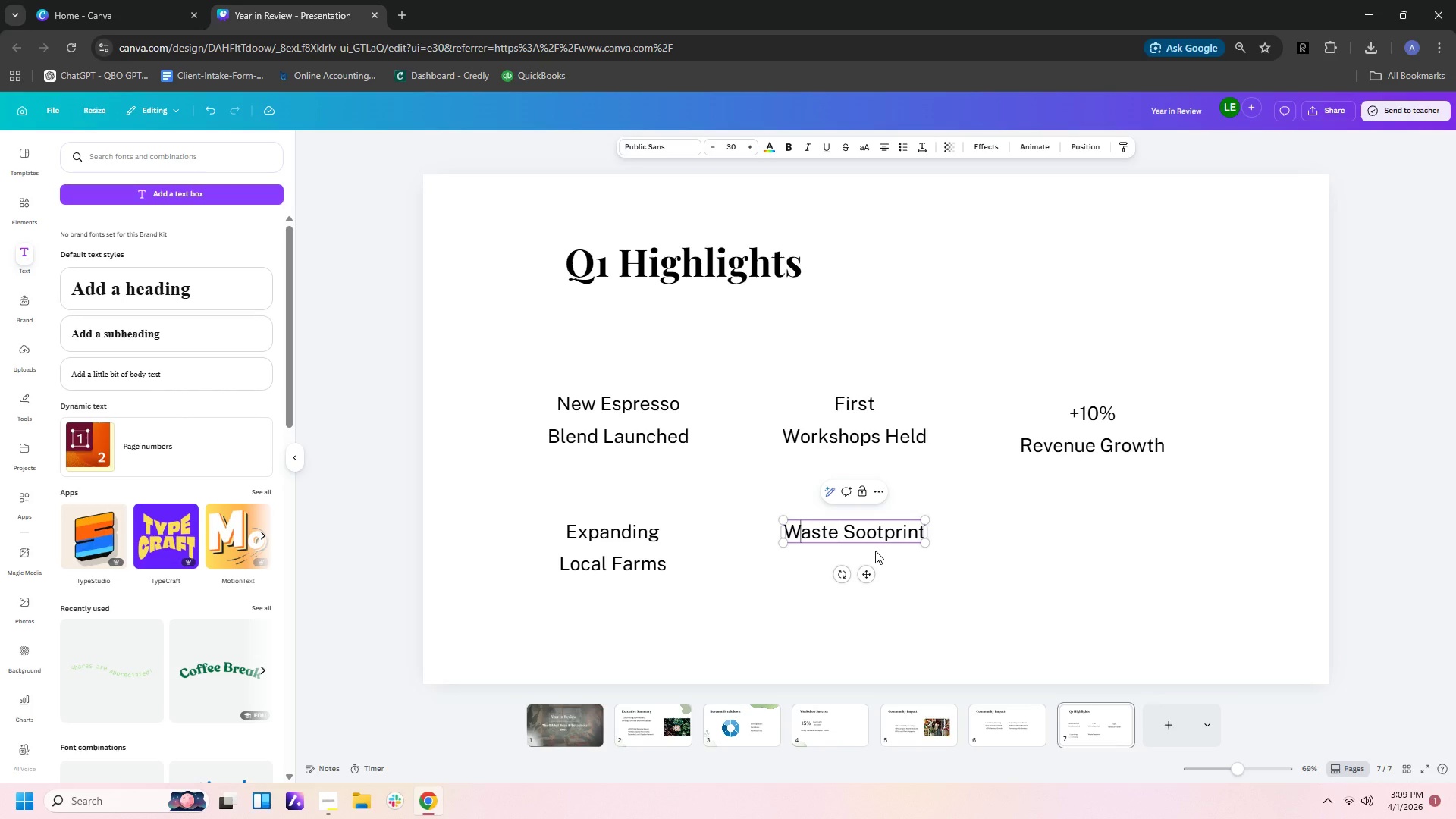 
key(ArrowRight)
 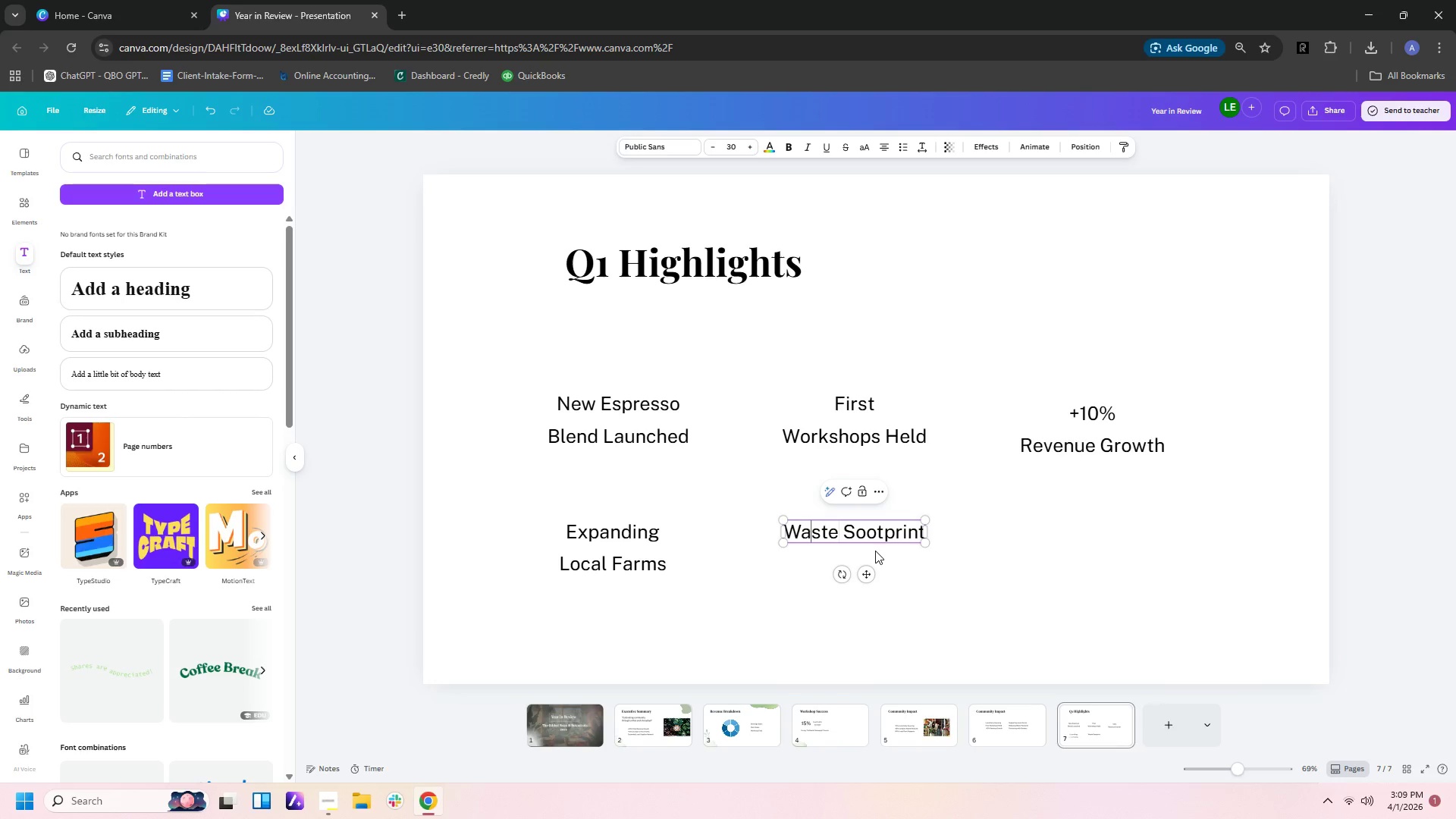 
key(ArrowLeft)
 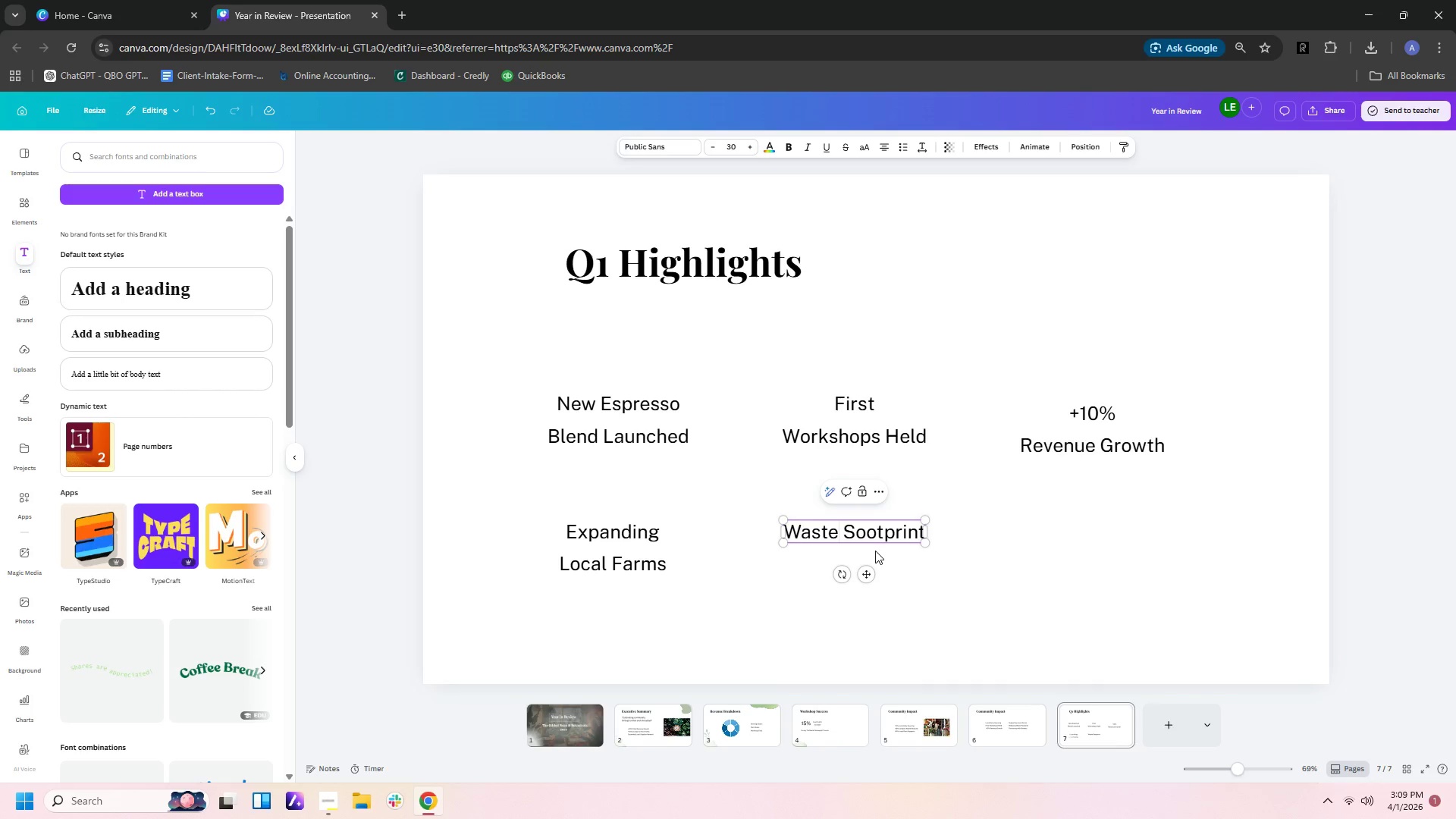 
key(ArrowLeft)
 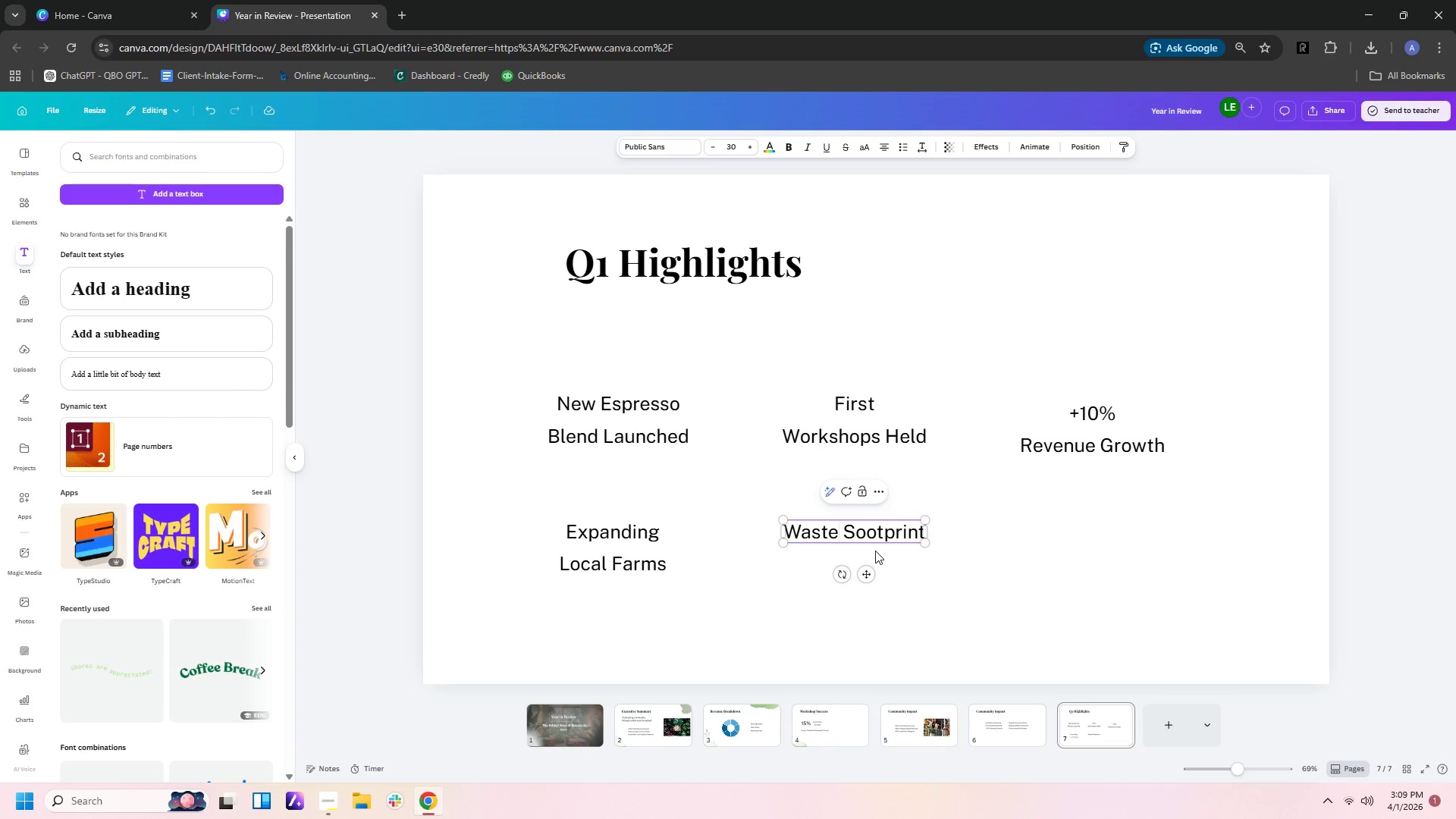 
type(Olakadinf)
key(Backspace)
type(g)
 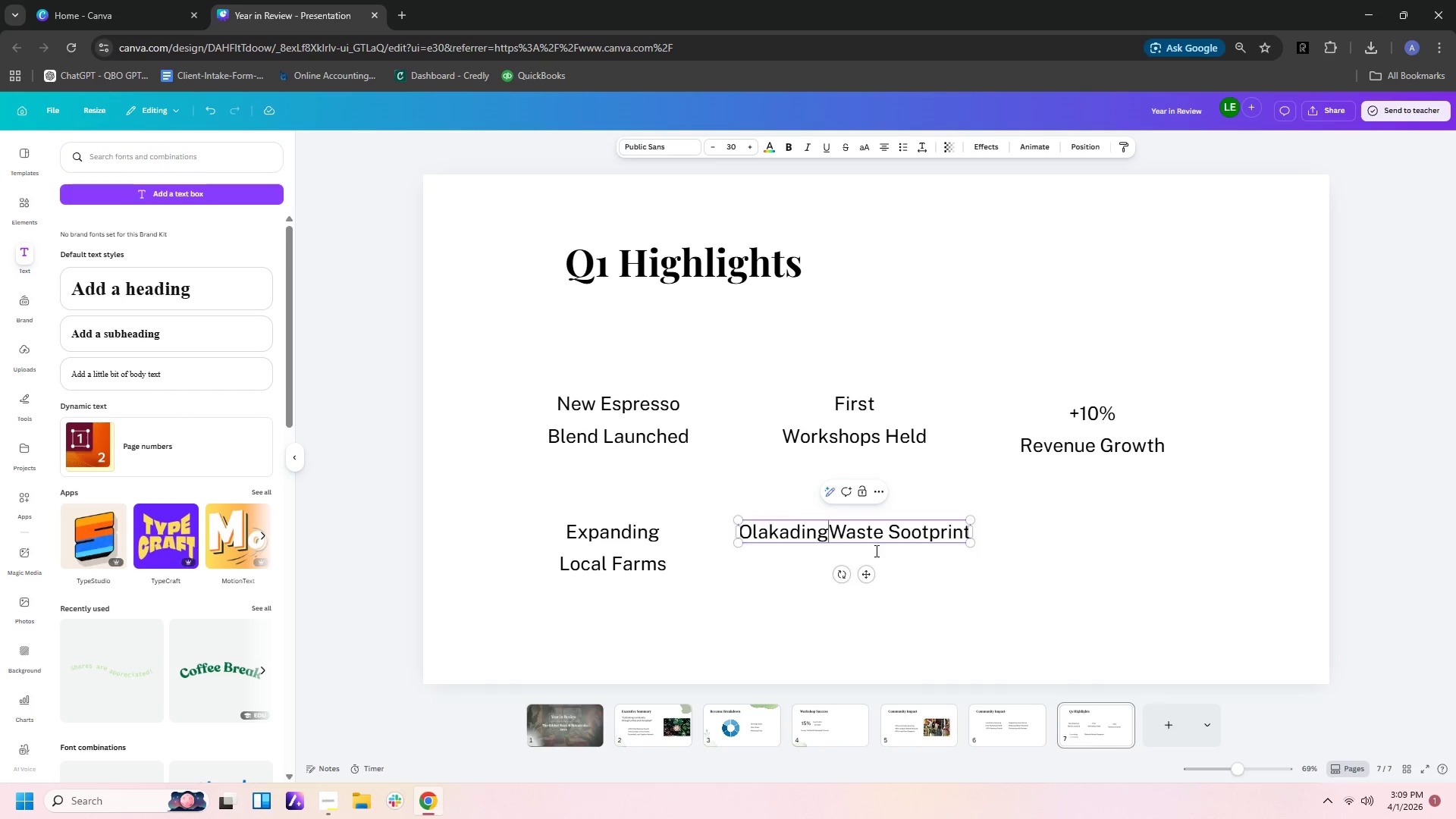 
key(Enter)
 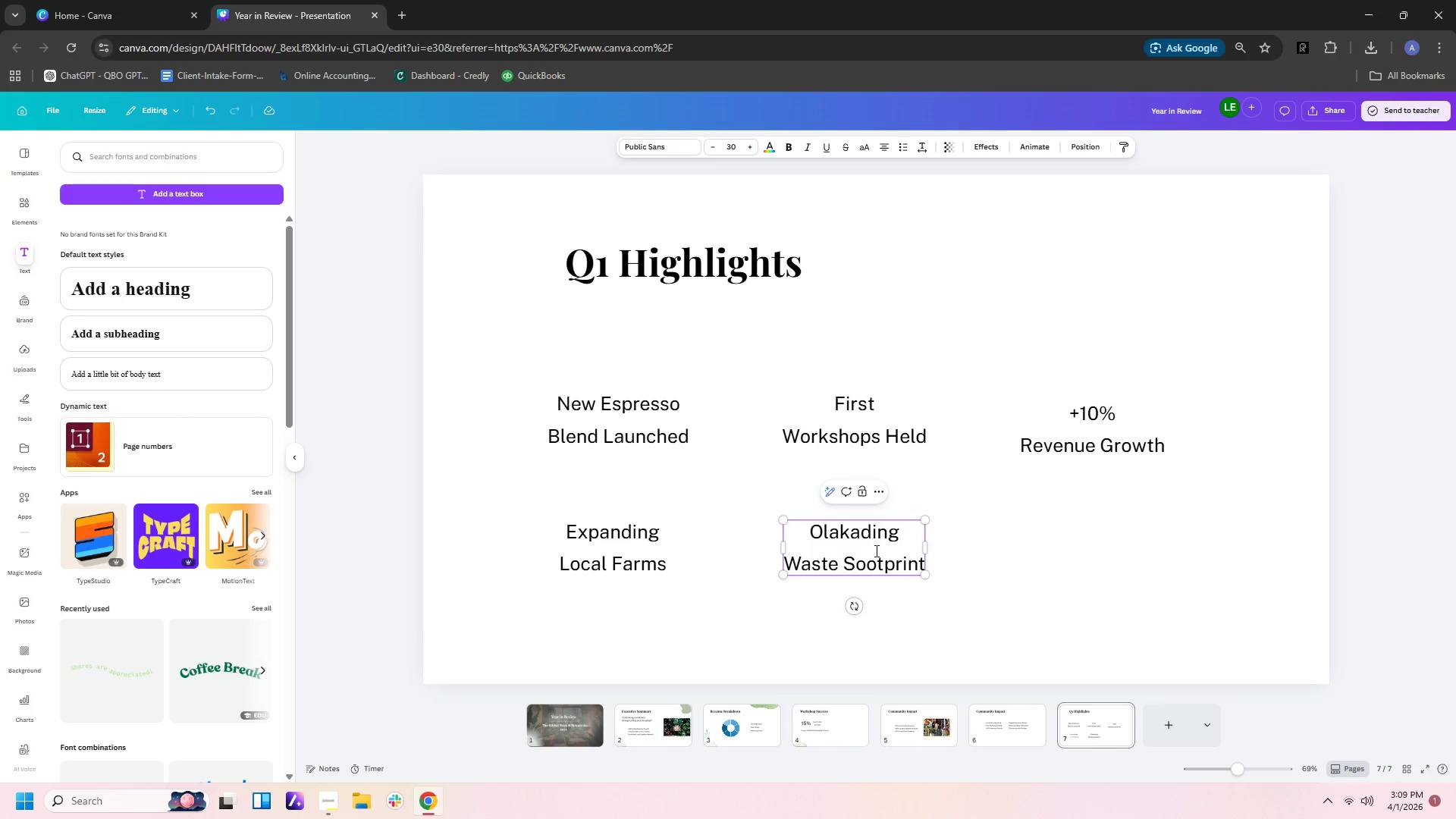 
left_click([1006, 563])
 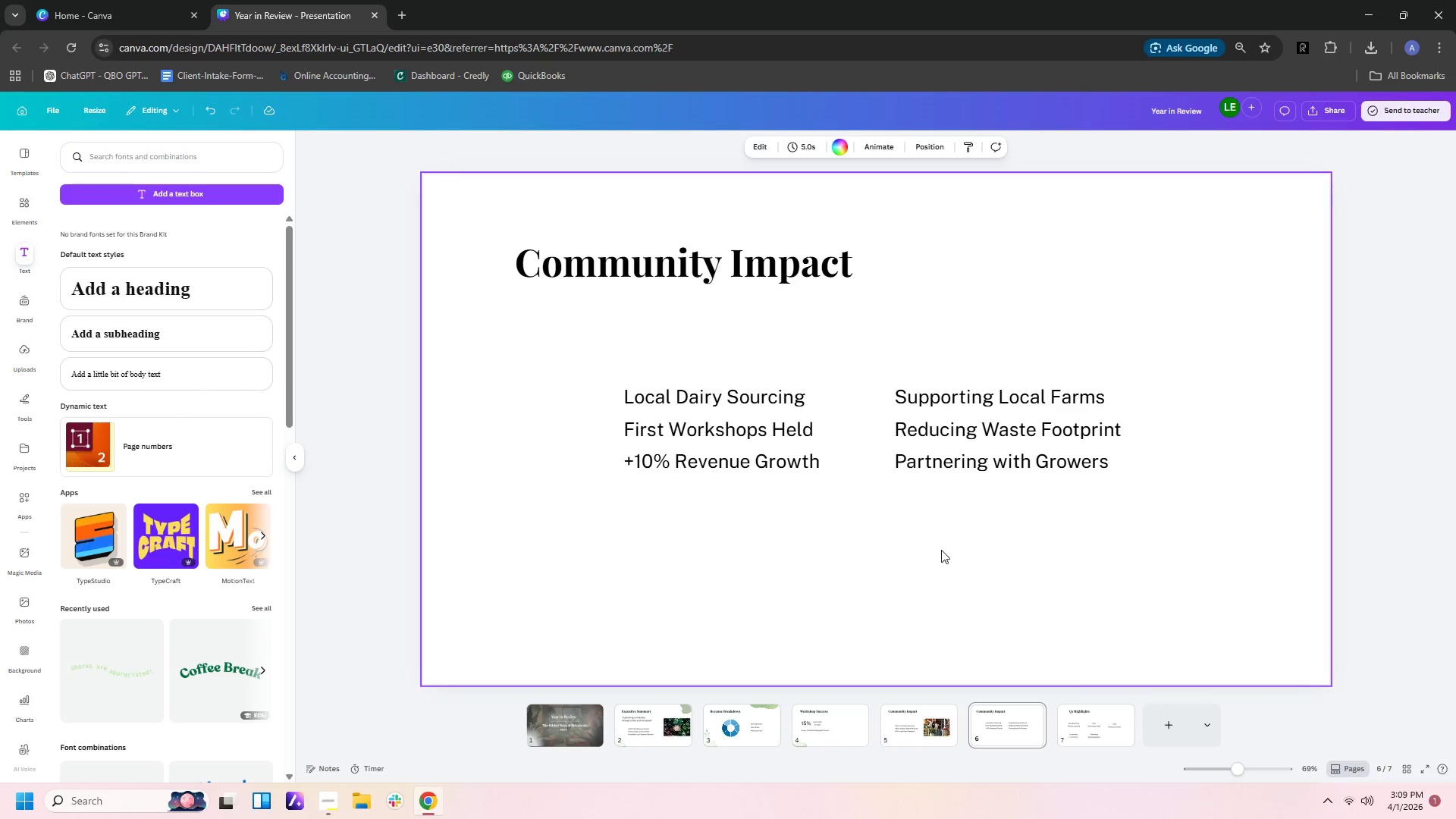 
scroll: coordinate [875, 551], scroll_direction: up, amount: 1.0
 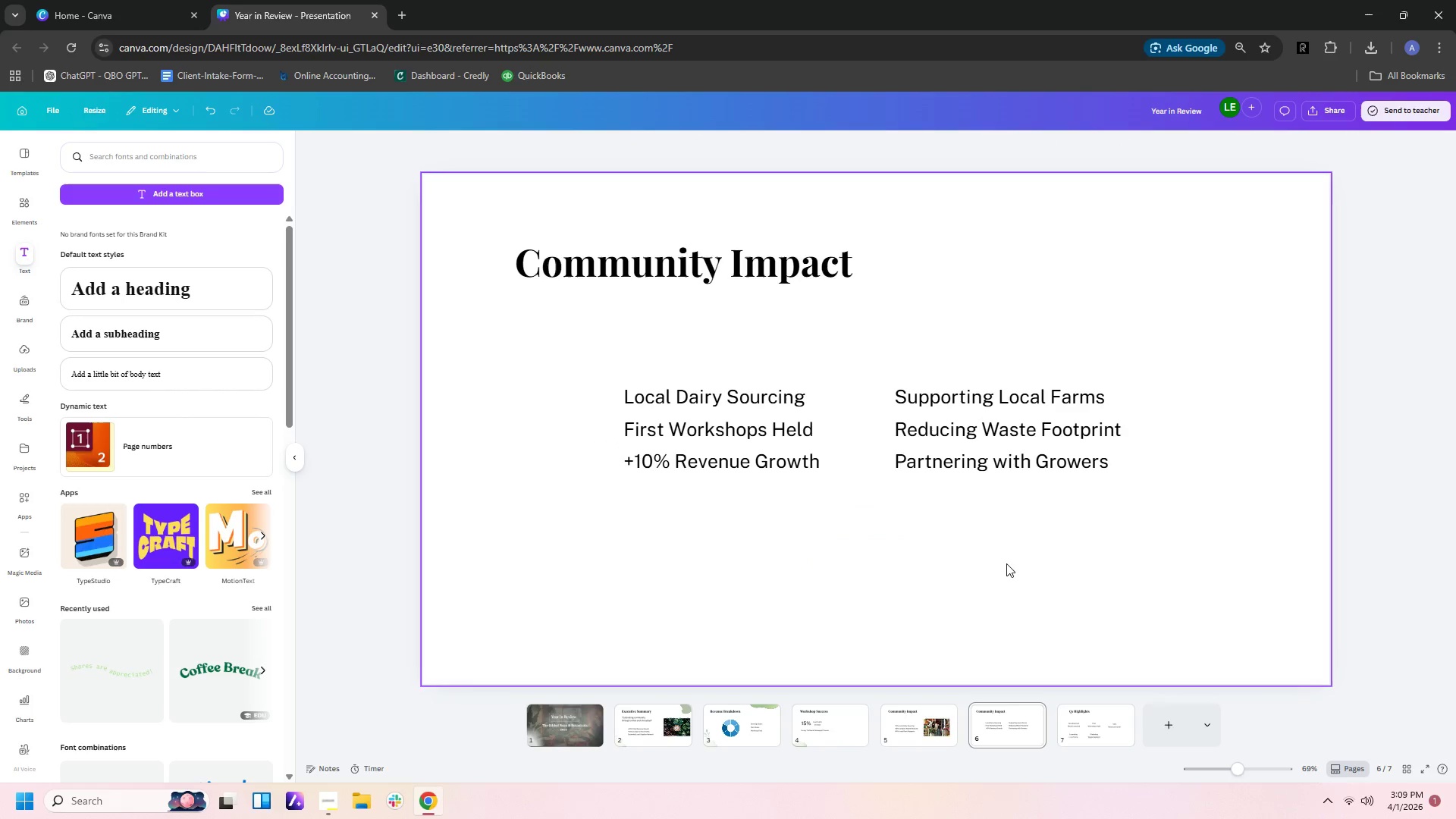 
scroll: coordinate [940, 557], scroll_direction: down, amount: 2.0
 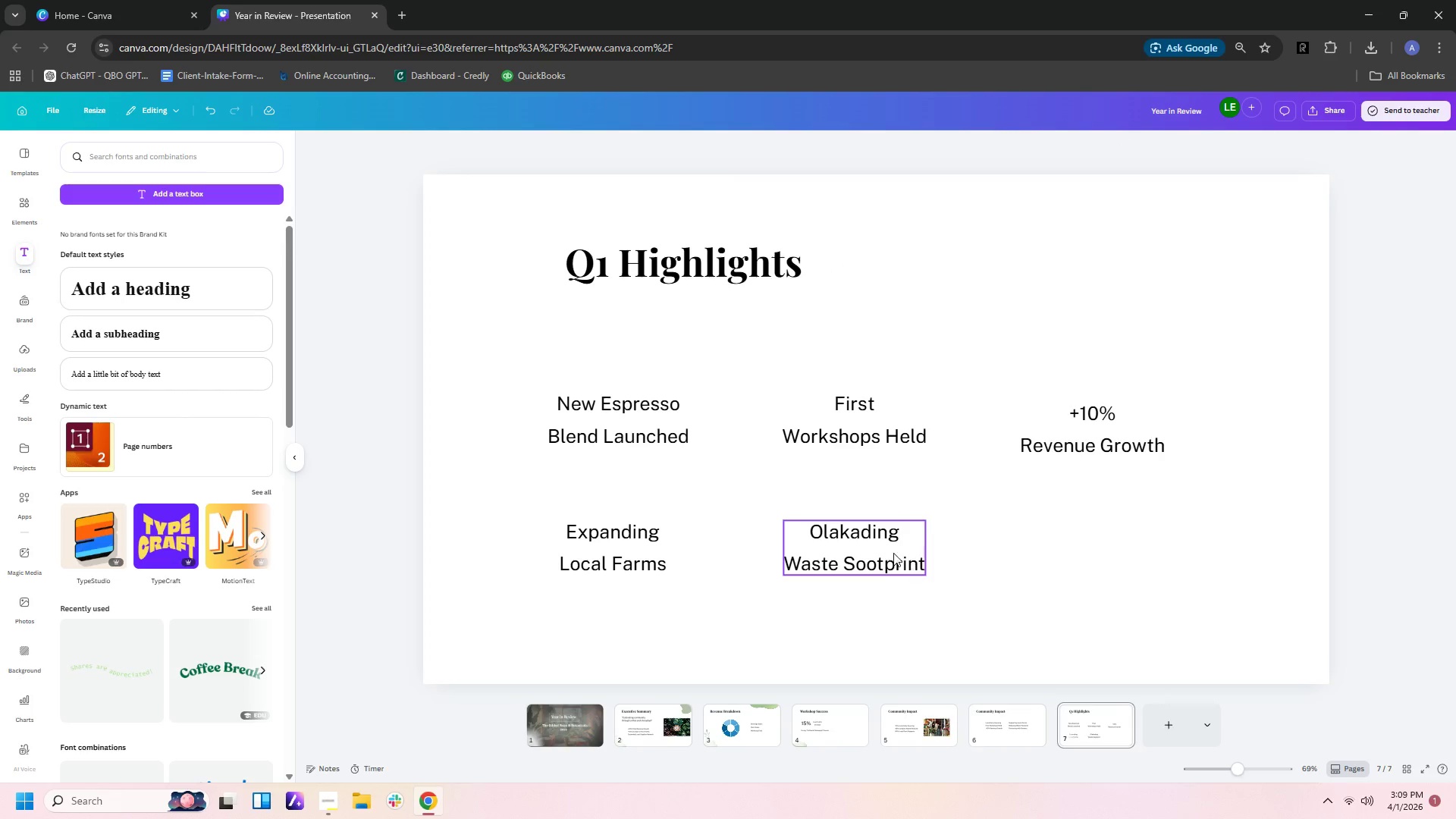 
left_click([878, 539])
 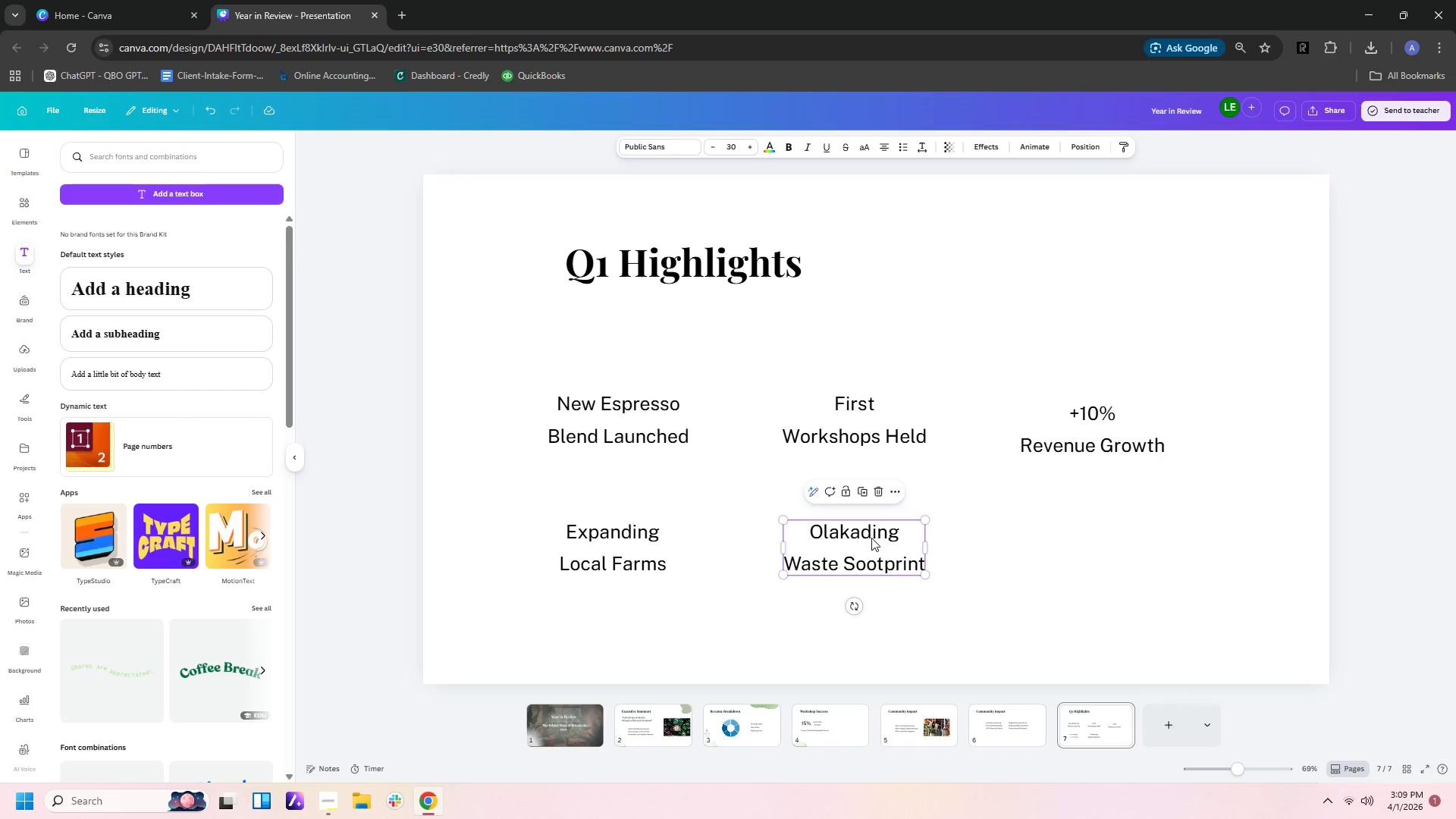 
key(Control+C)
 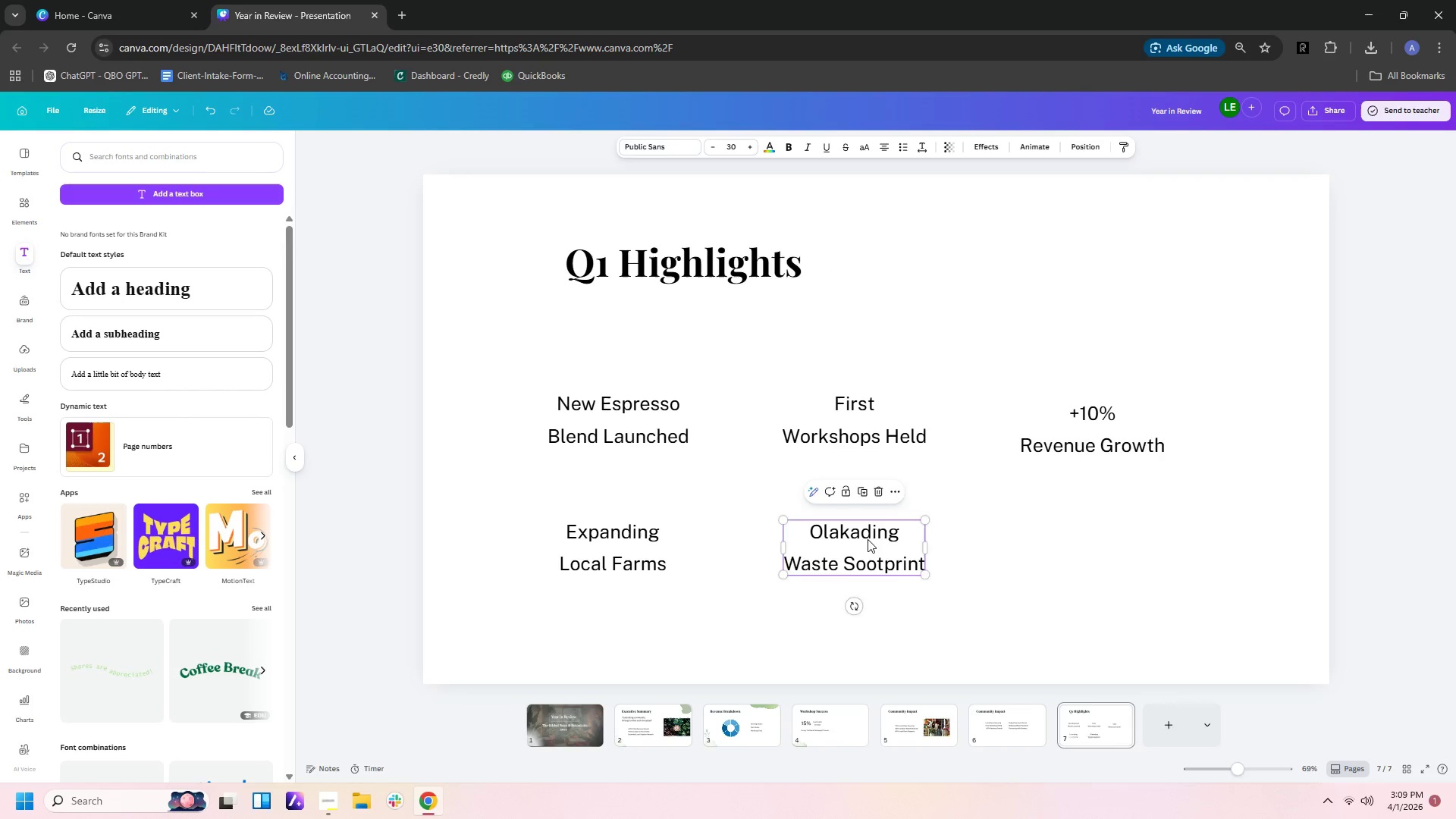 
key(Control+V)
 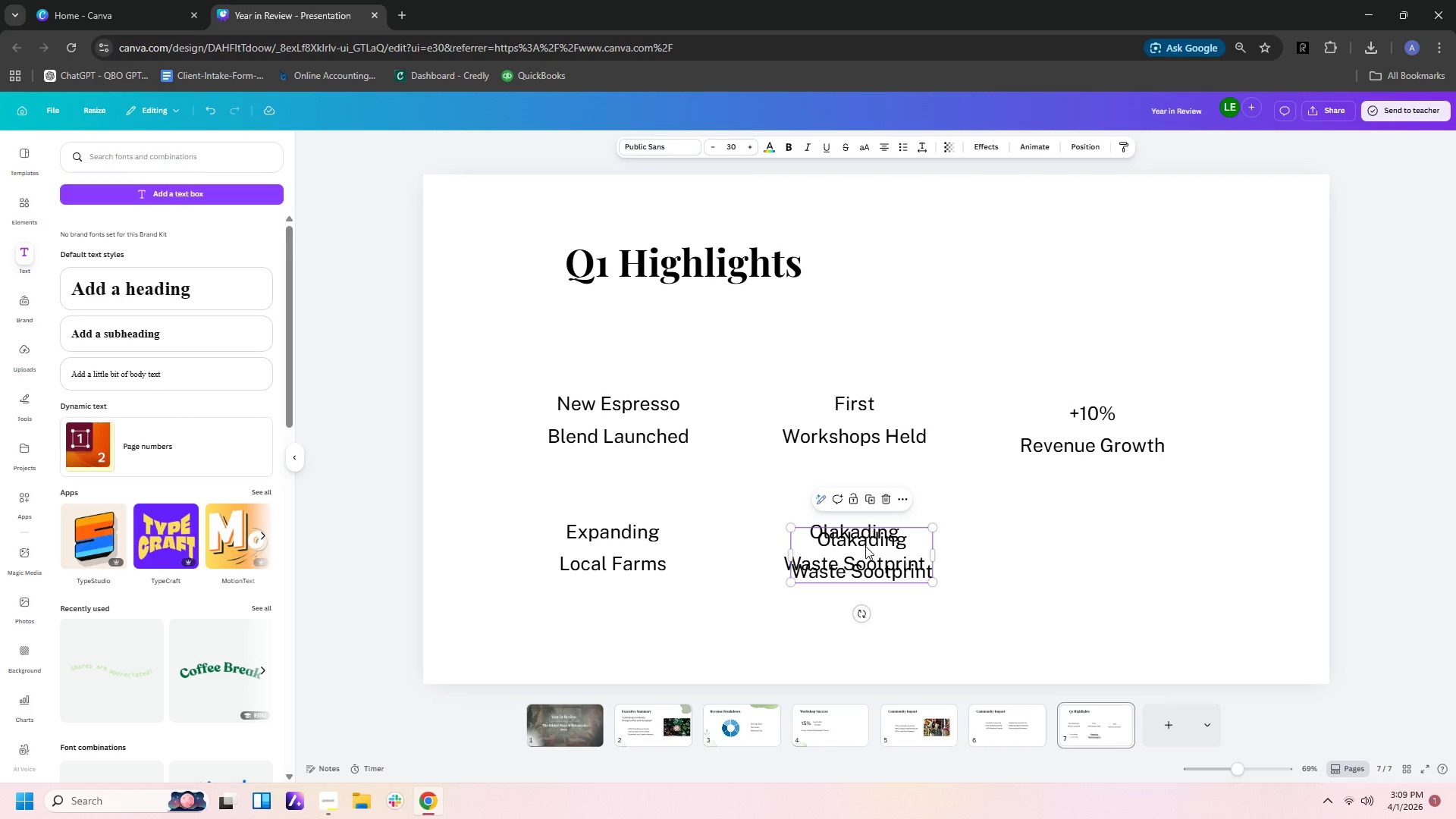 
left_click_drag(start_coordinate=[865, 546], to_coordinate=[1122, 529])
 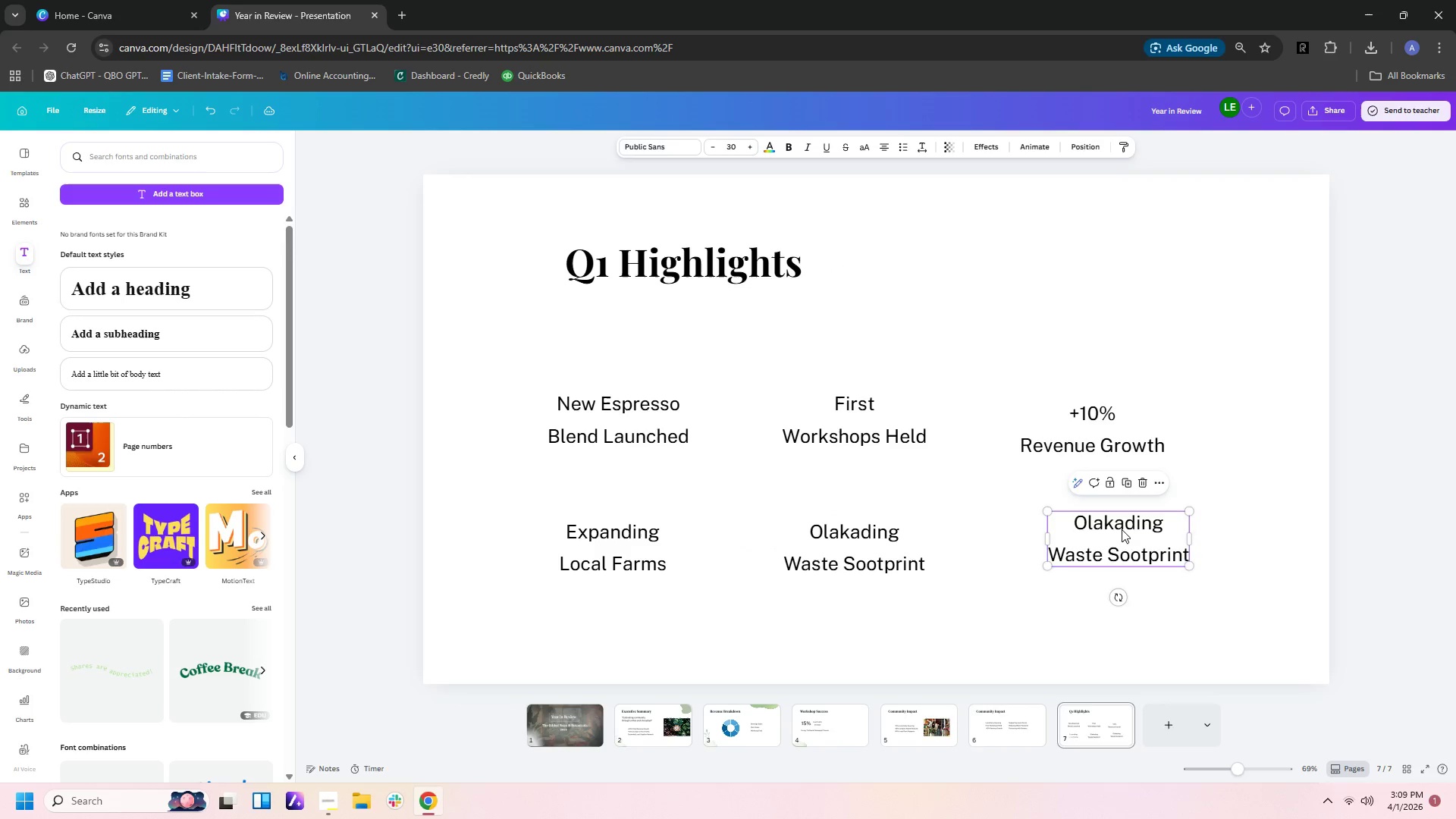 
left_click([1122, 529])
 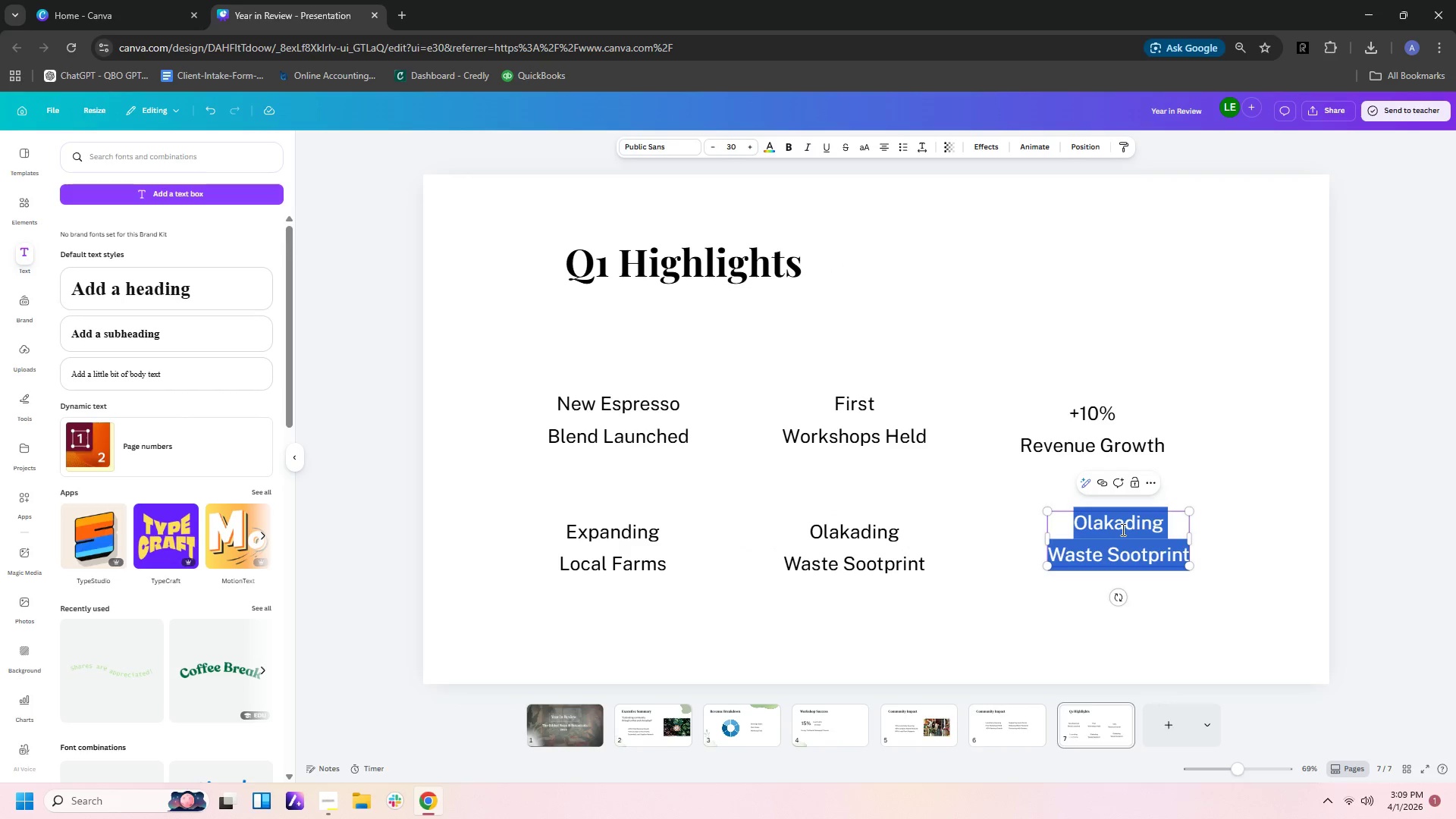 
type(Parmoring )
key(Backspace)
 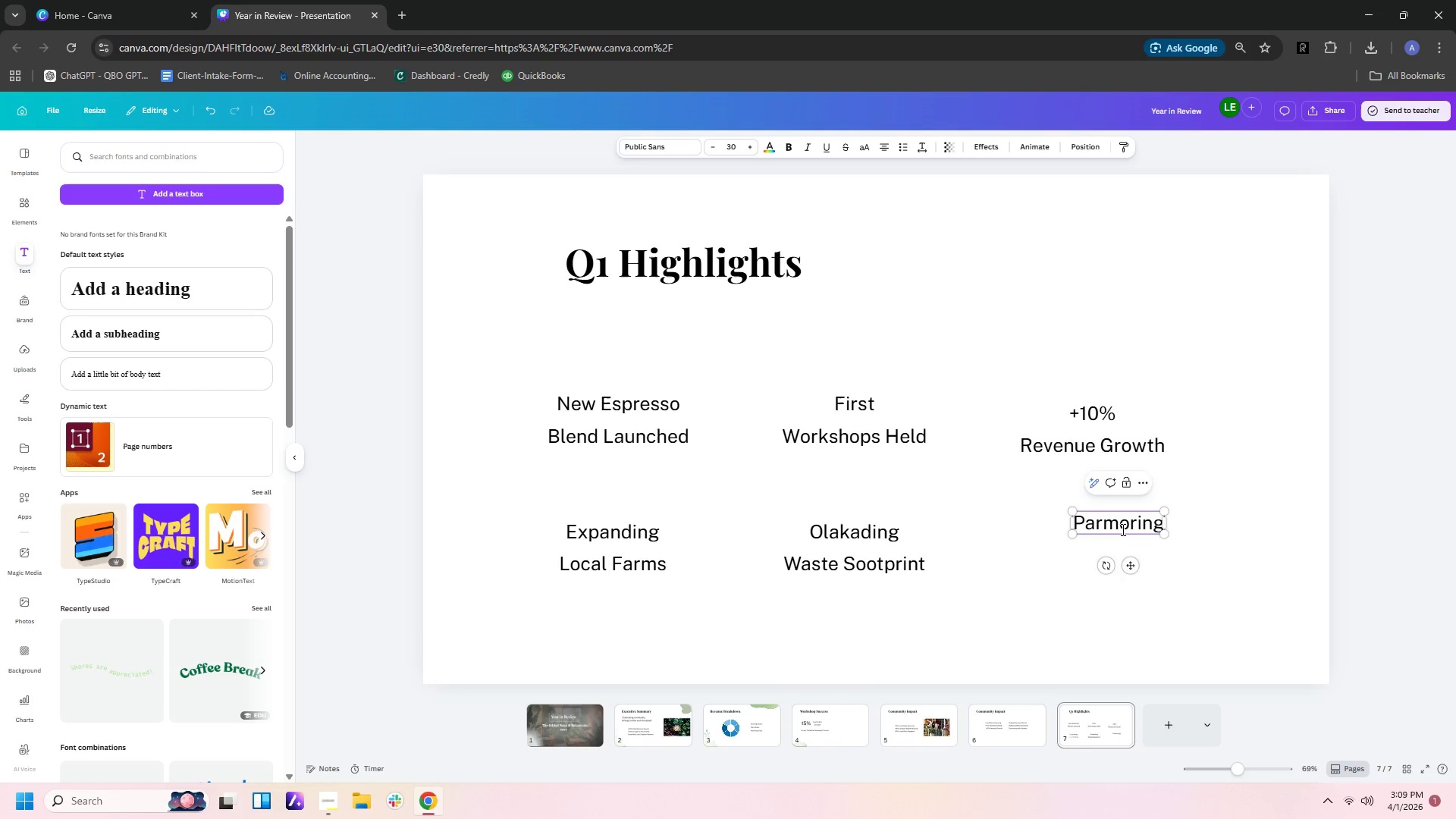 
key(Enter)
 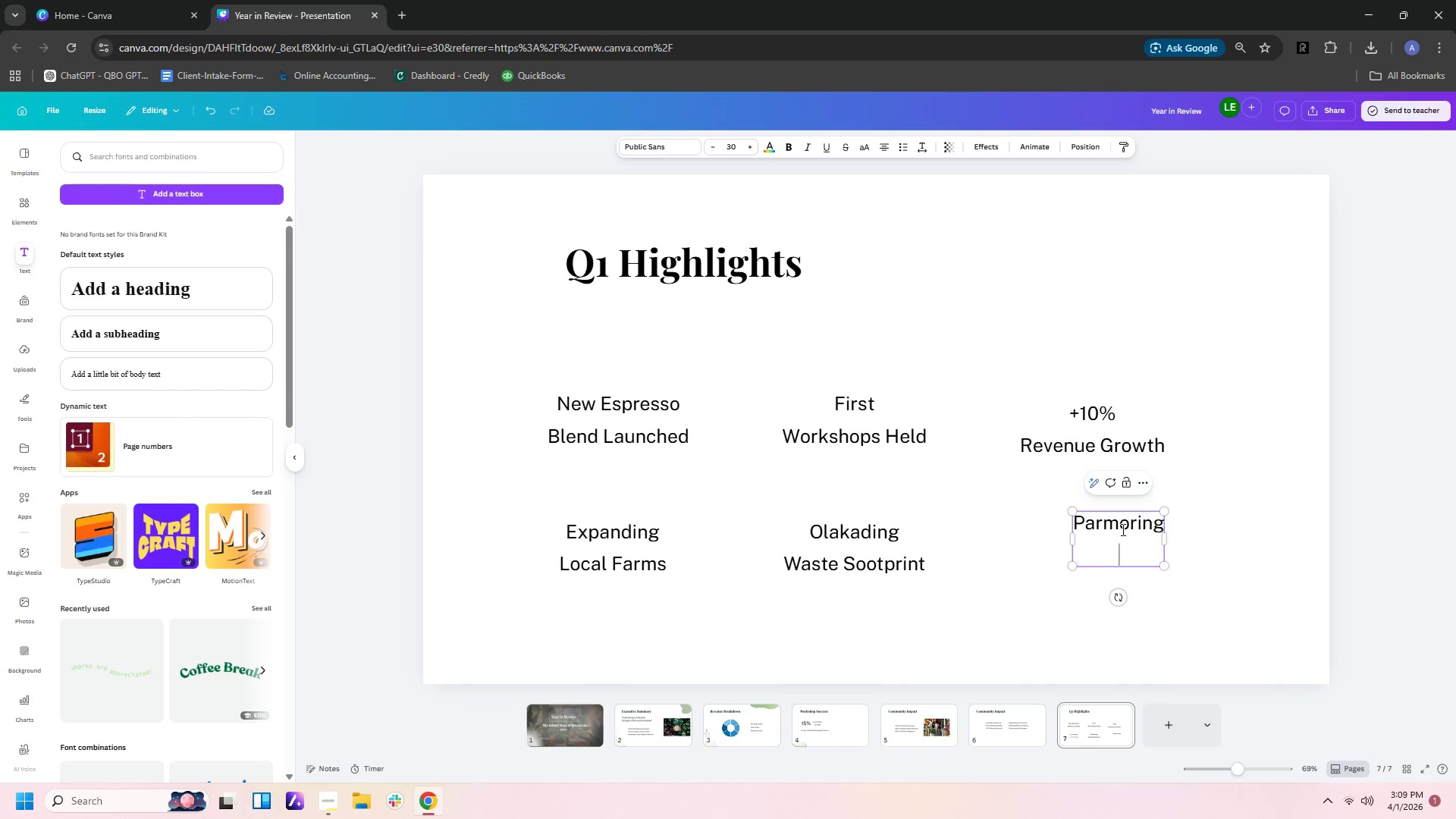 
type(with )
 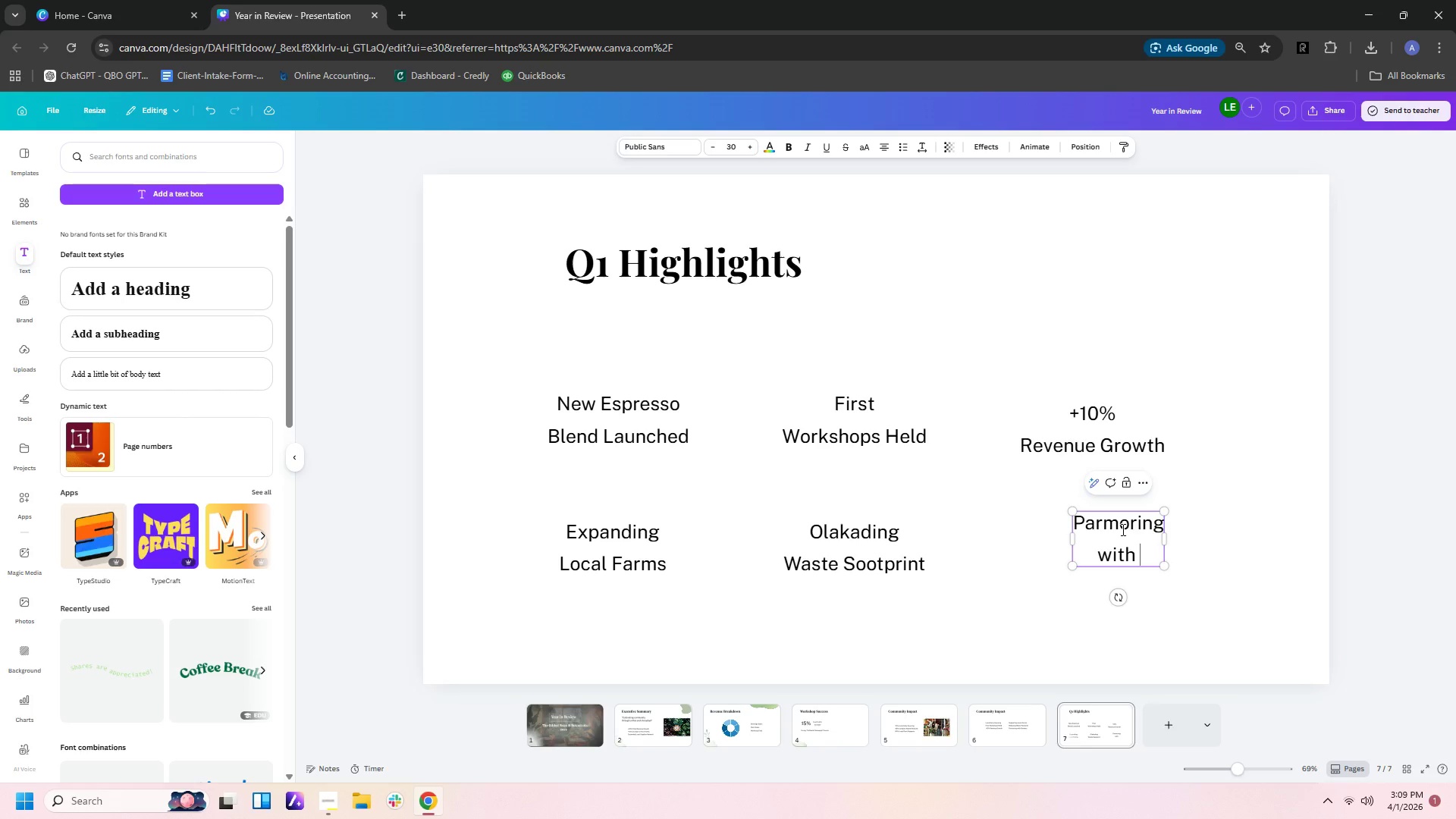 
type(Gtonnects)
 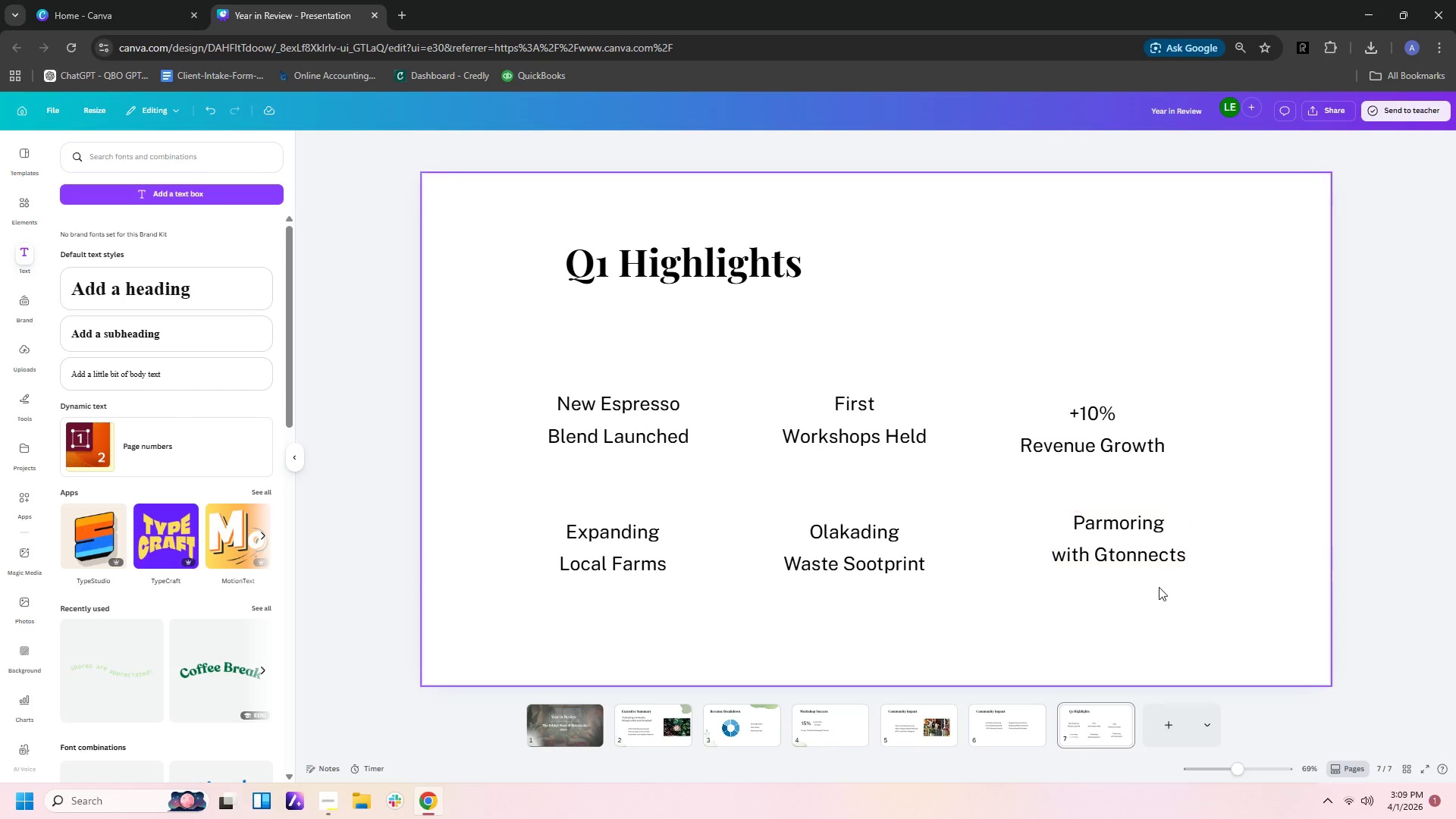 
wait(8.94)
 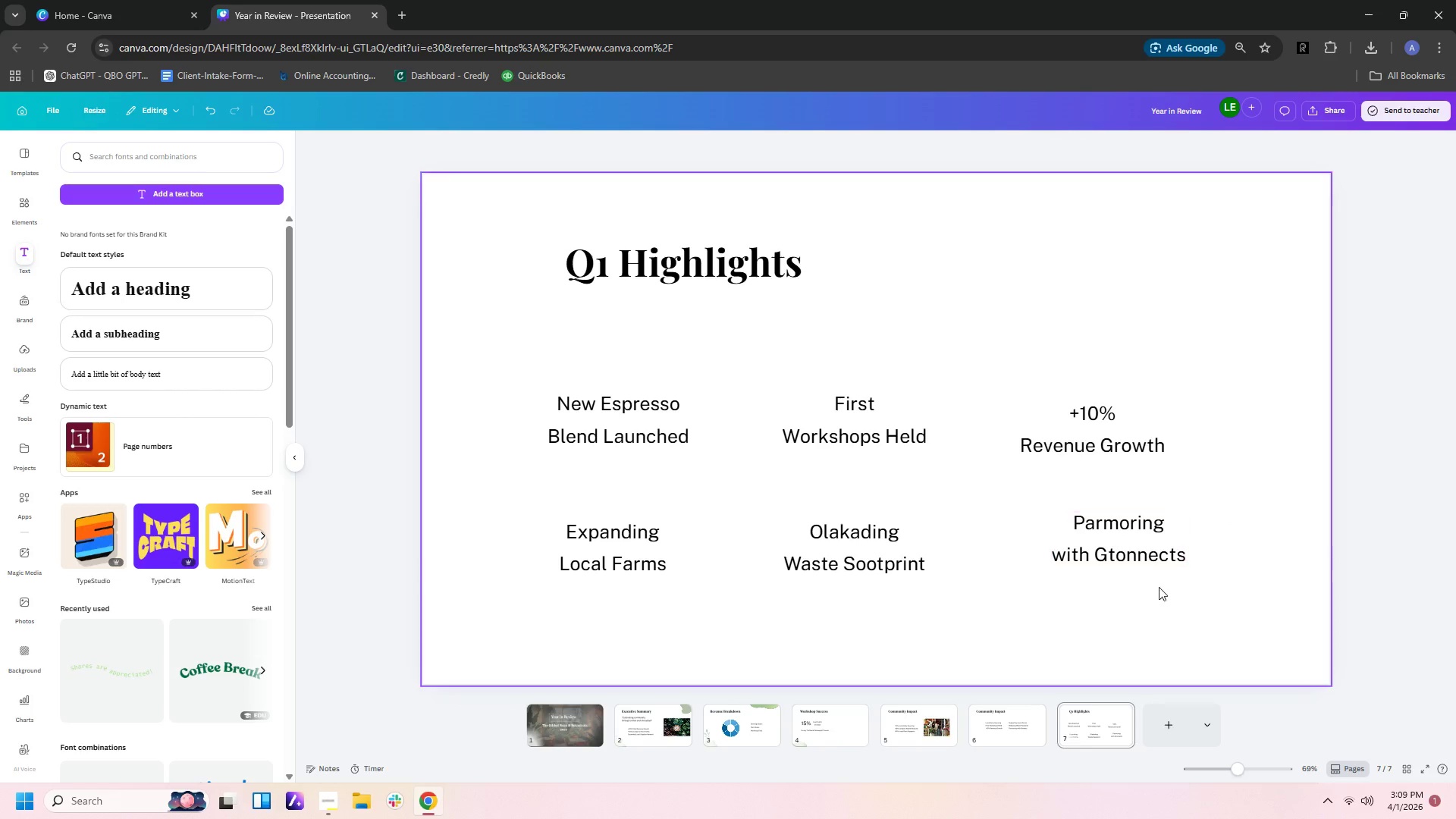 
double_click([1052, 736])
 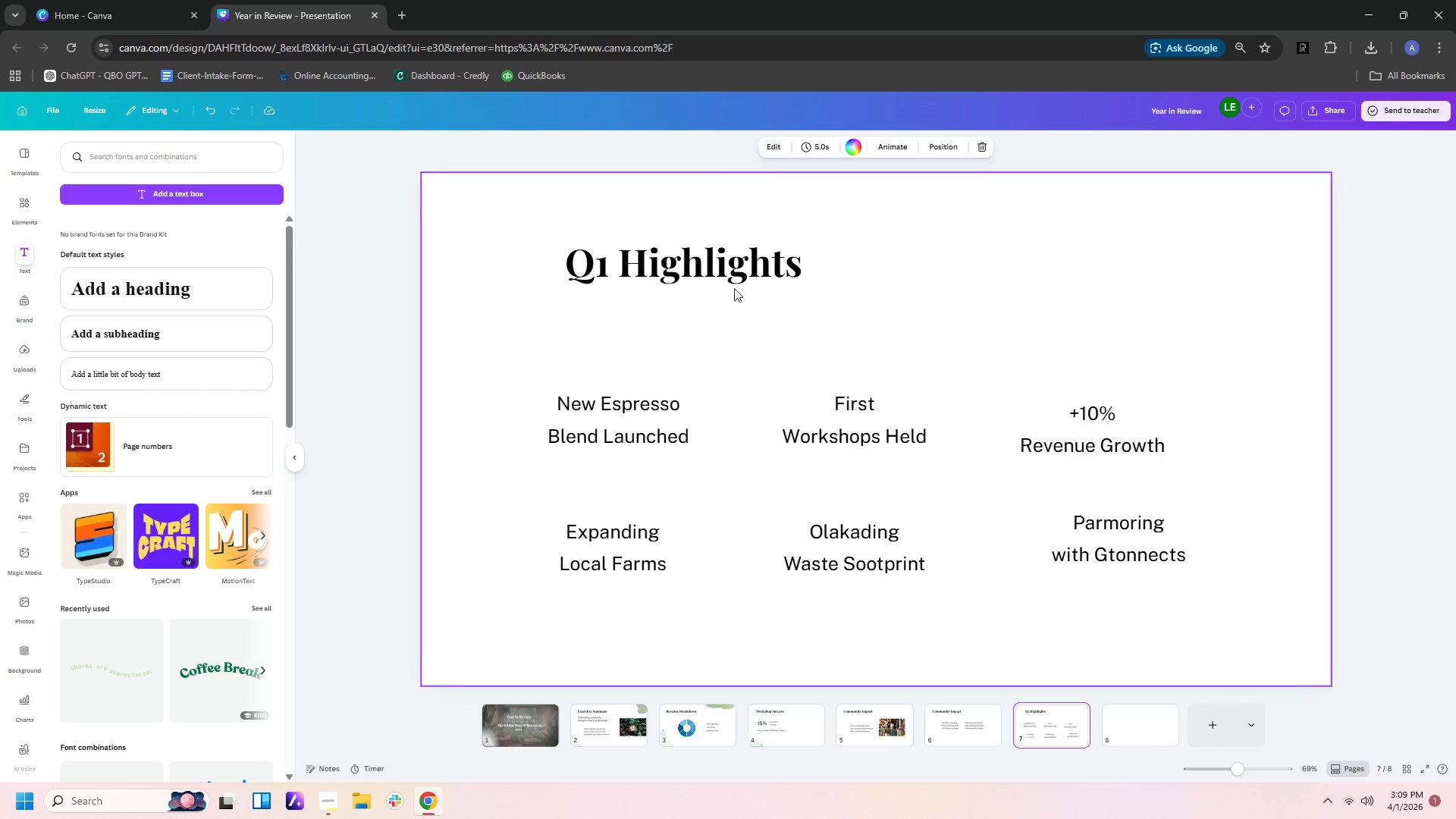 
left_click([734, 274])
 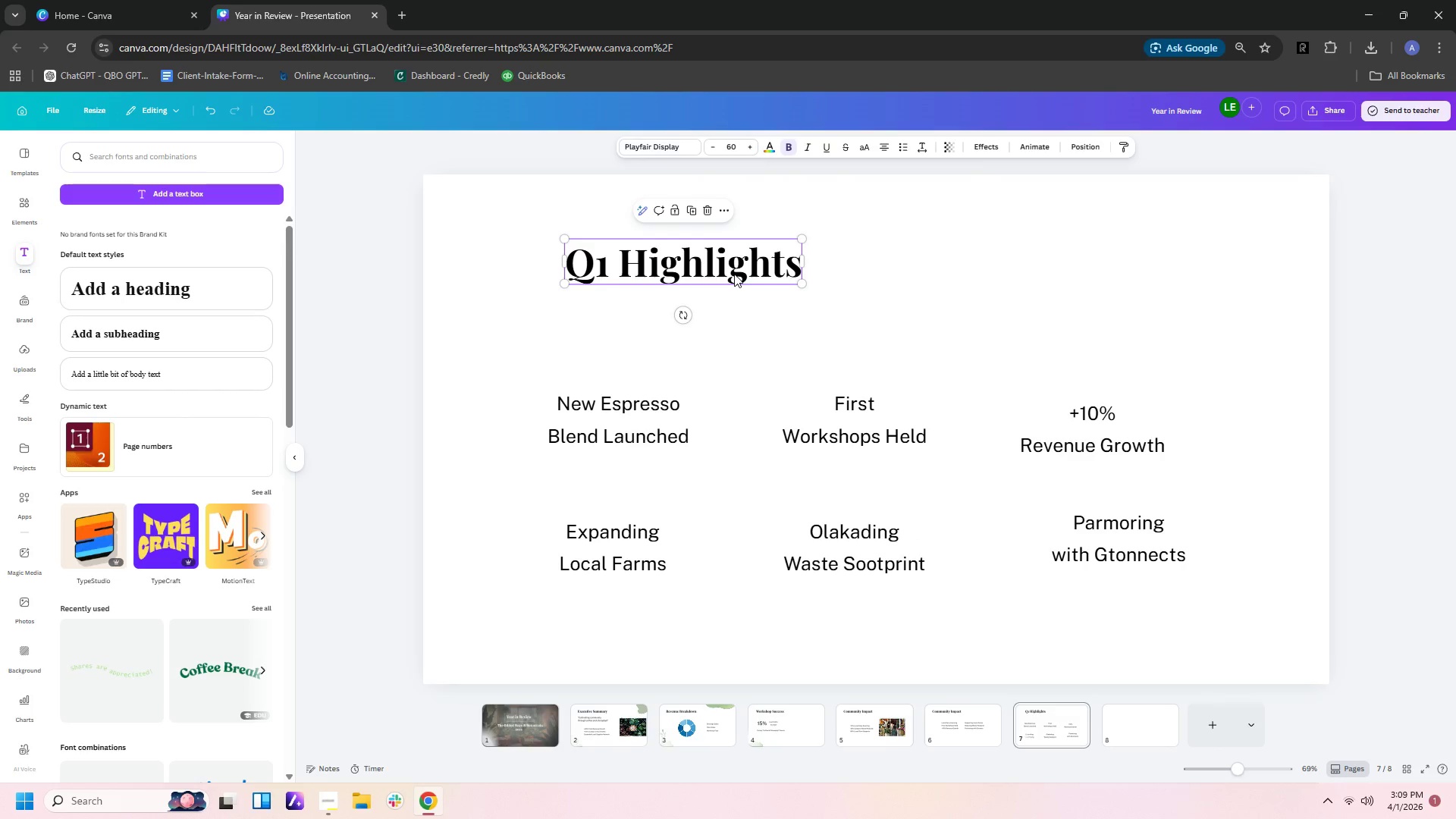 
key(Control+C)
 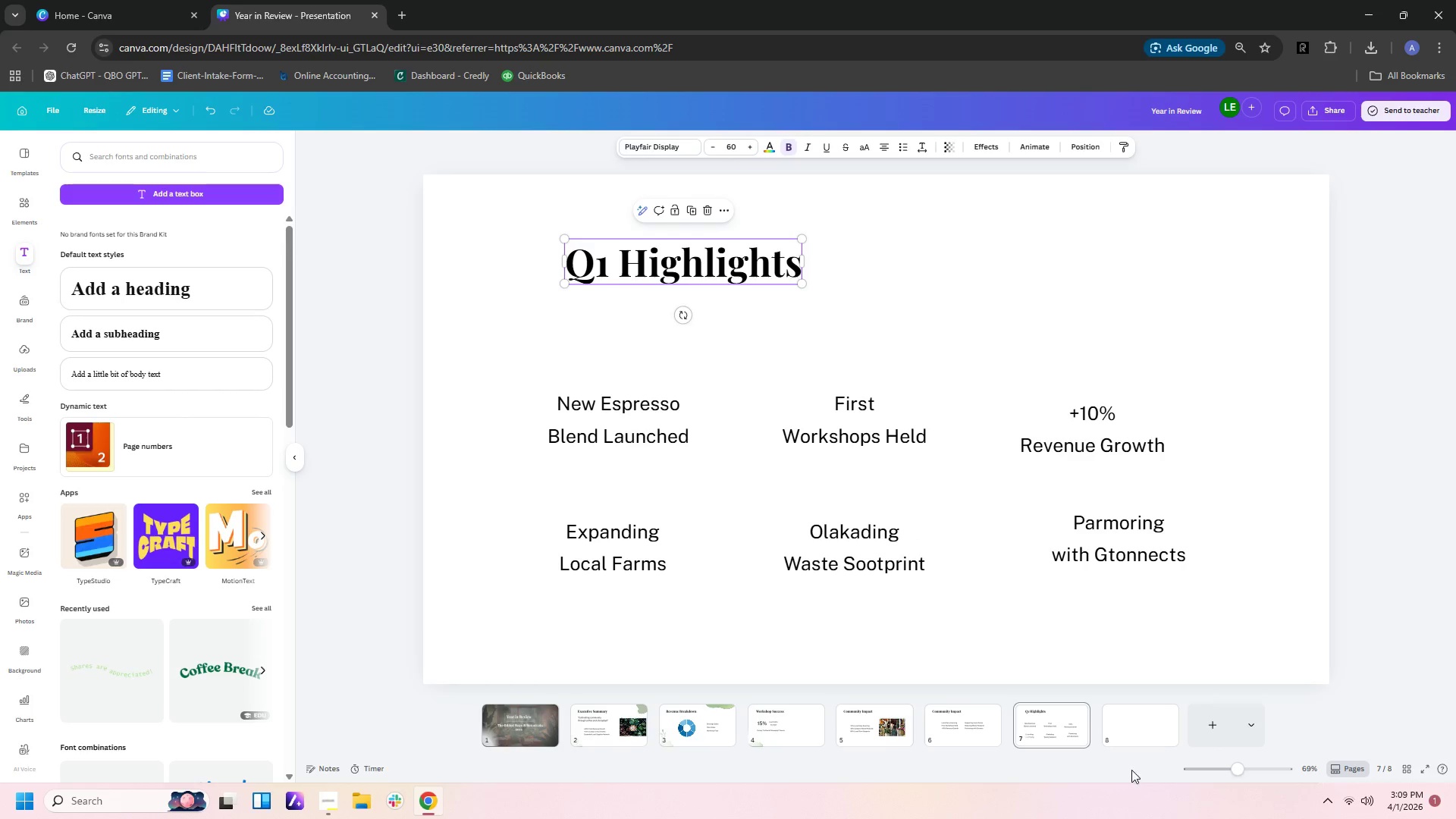 
left_click([1140, 717])
 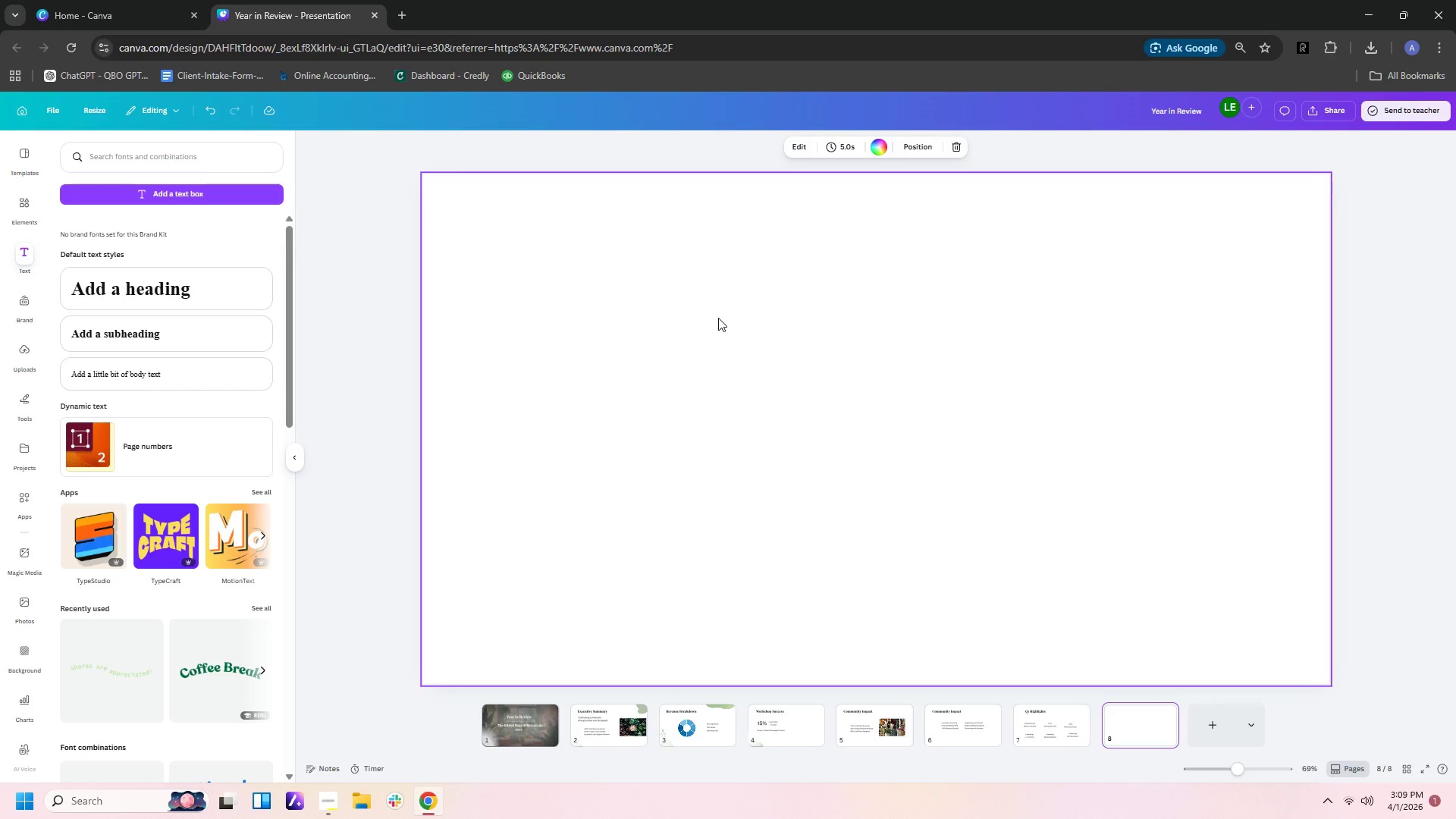 
key(Control+V)
 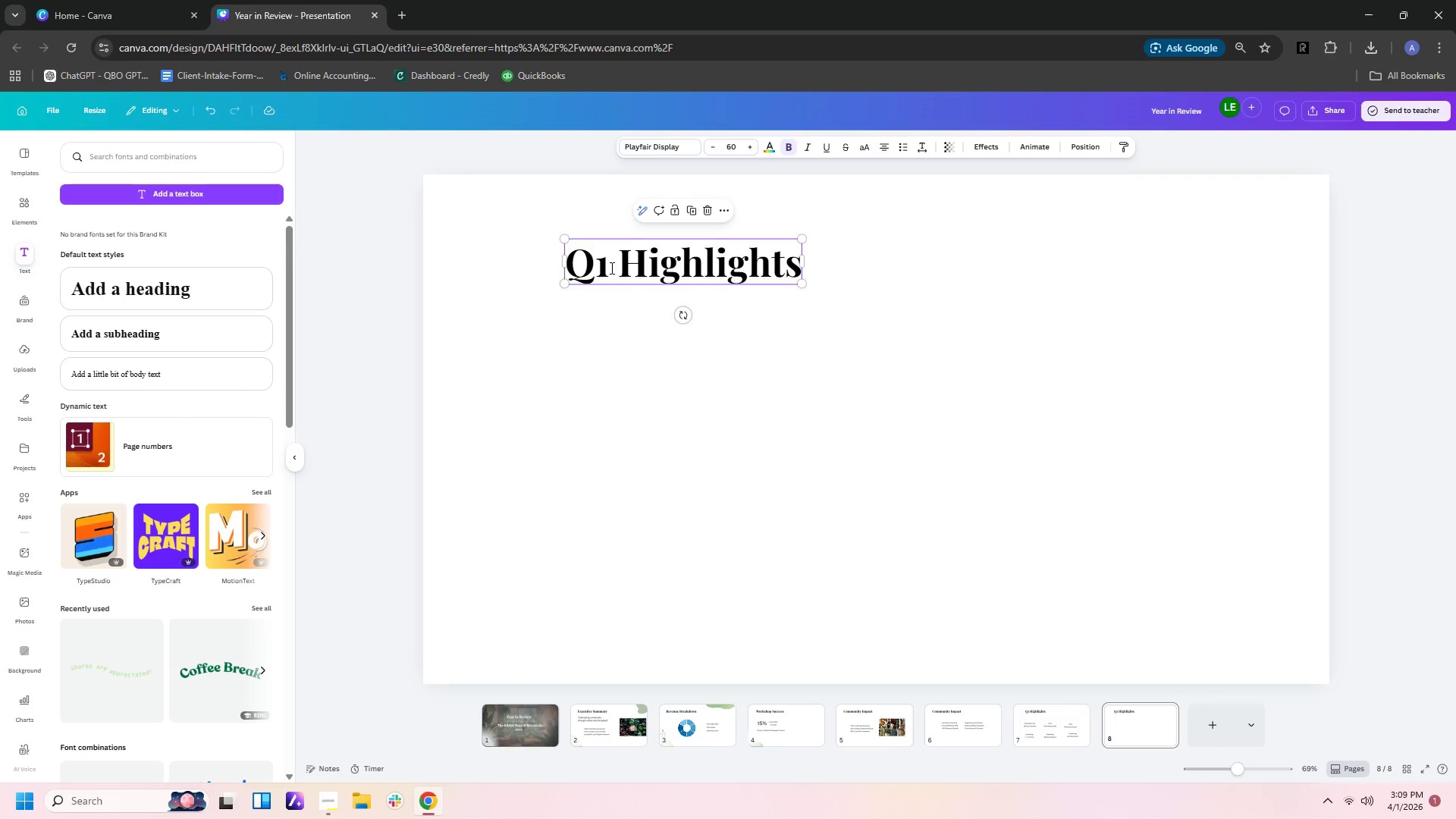 
left_click([610, 268])
 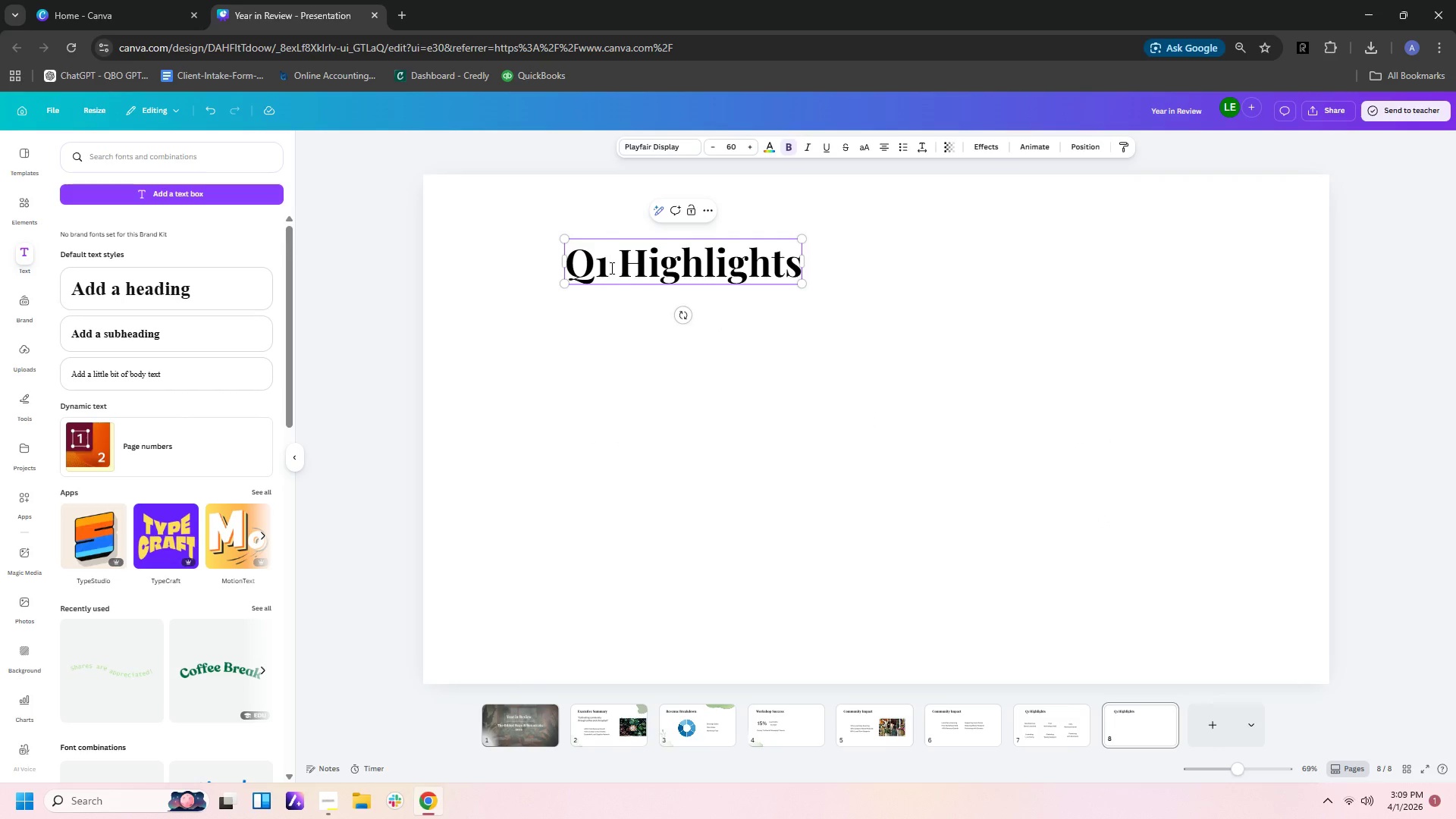 
key(Backspace)
 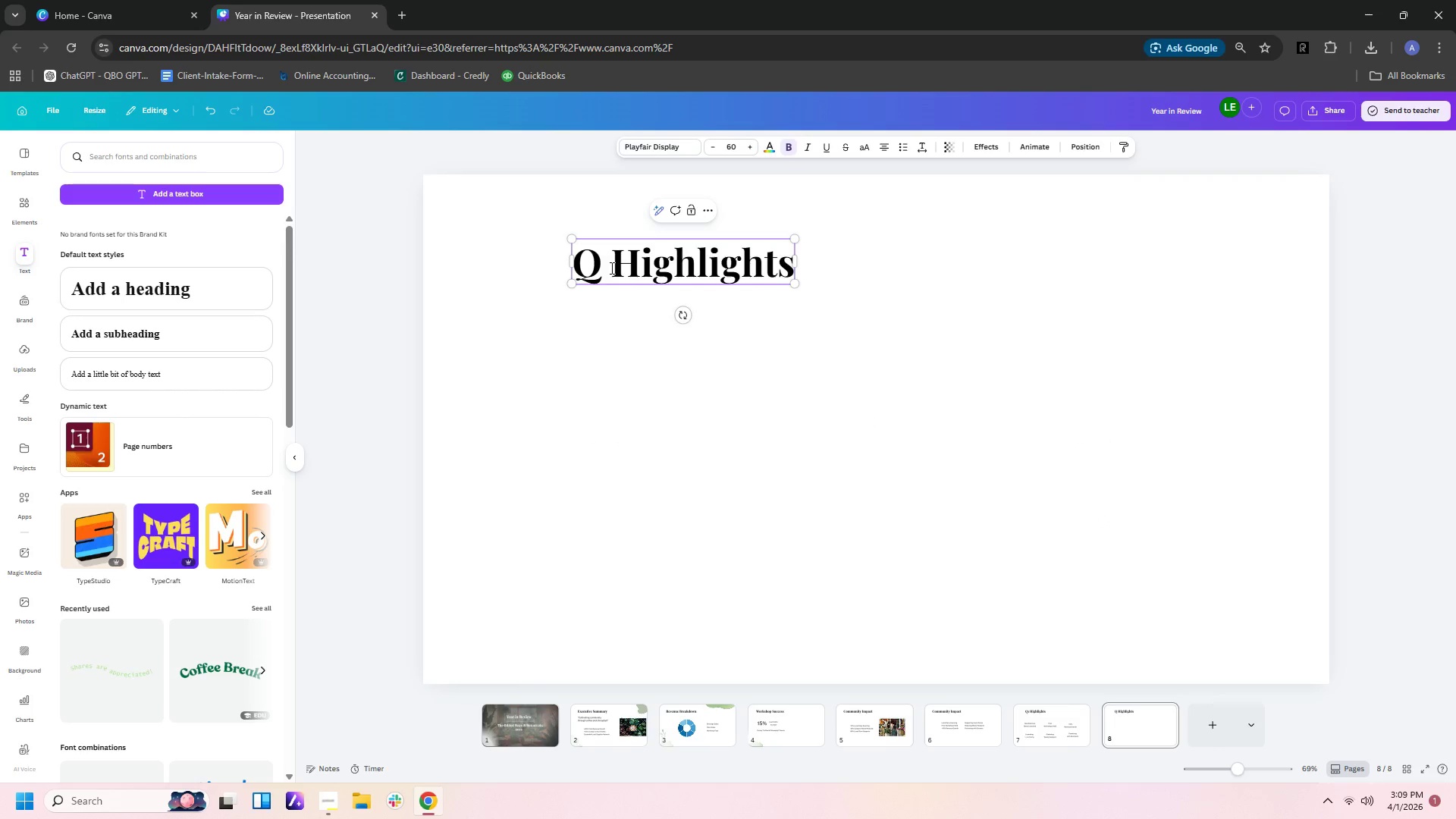 
key(2)
 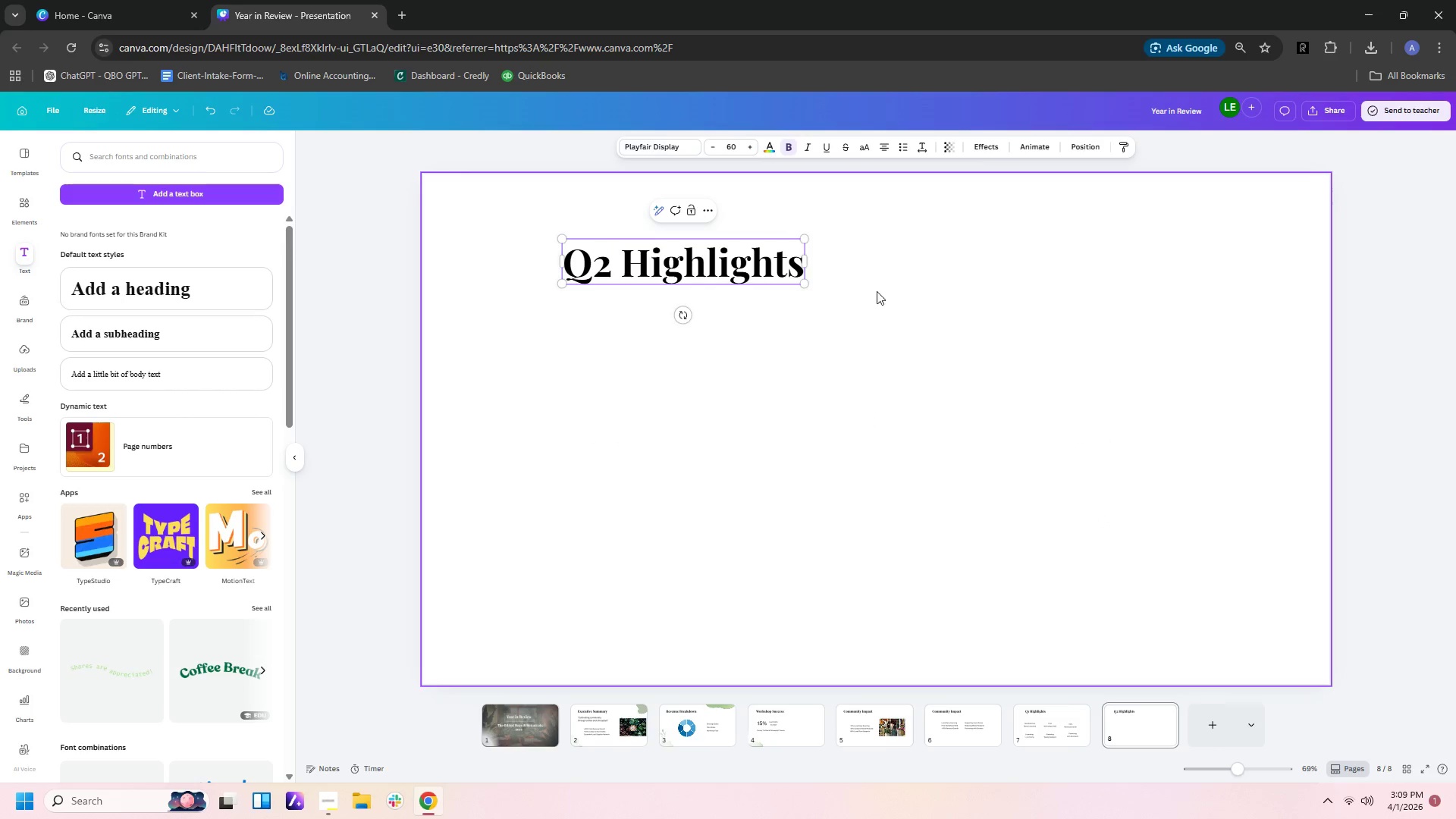 
left_click([871, 307])
 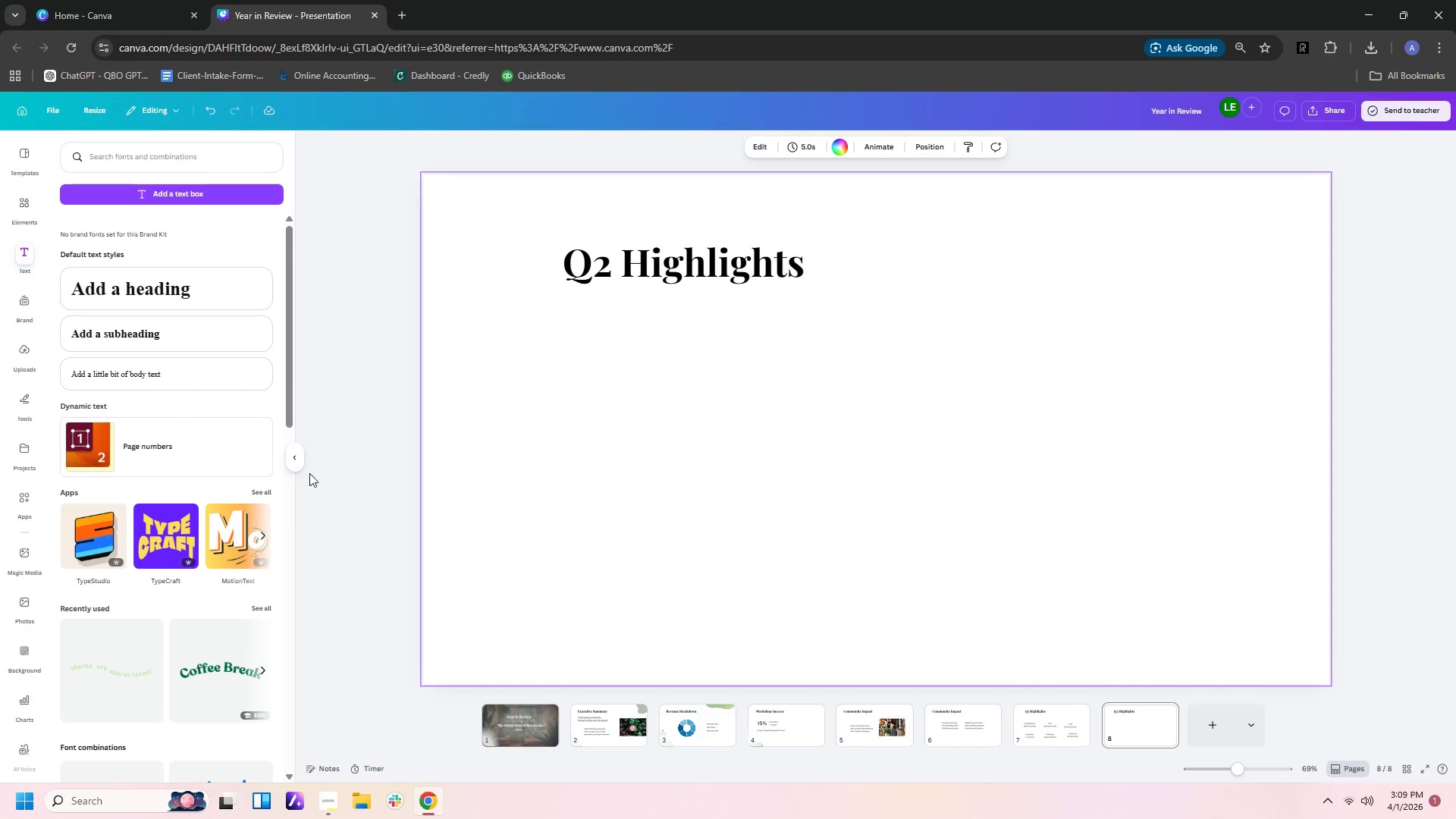 
wait(5.33)
 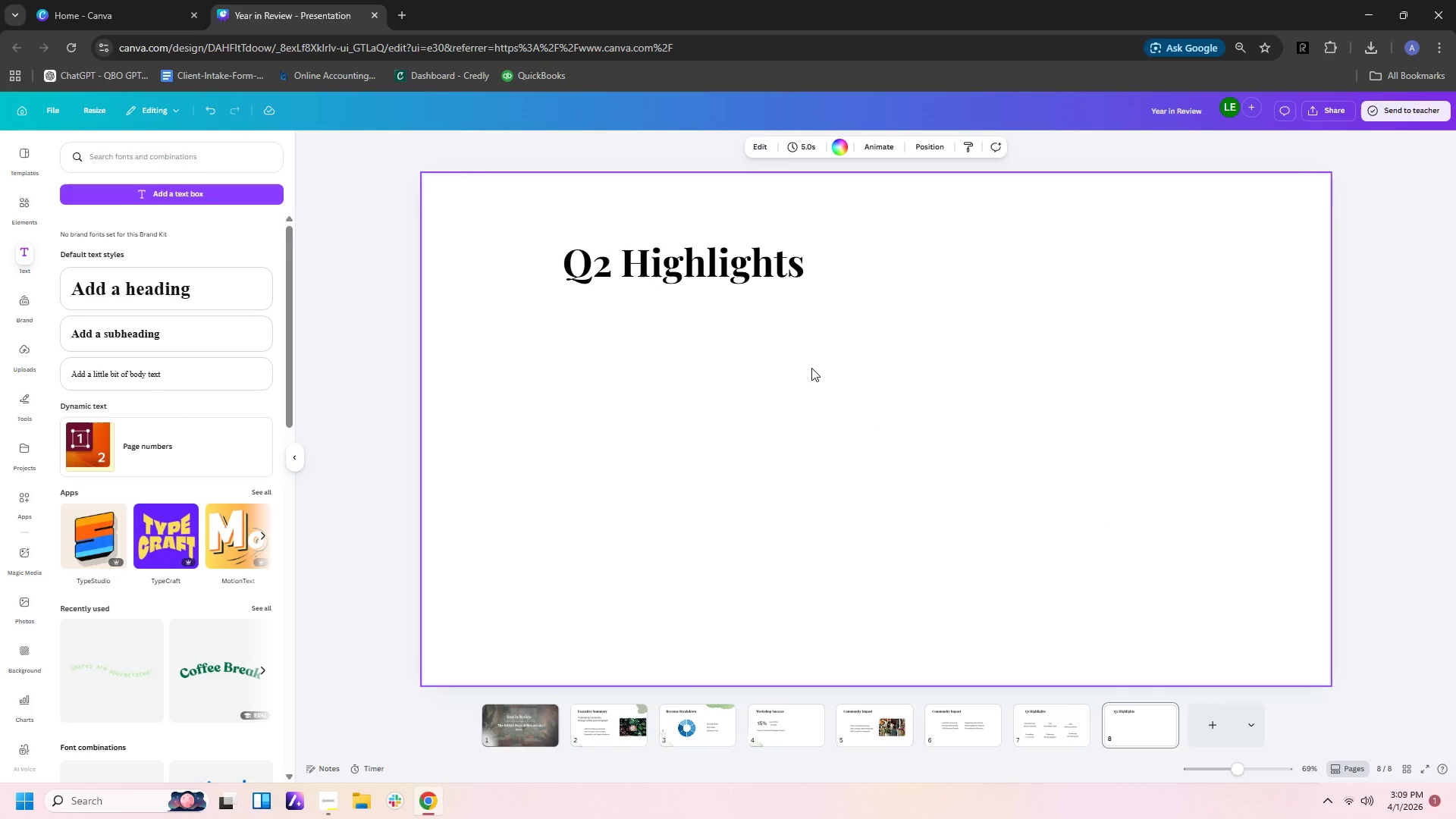 
left_click([154, 186])
 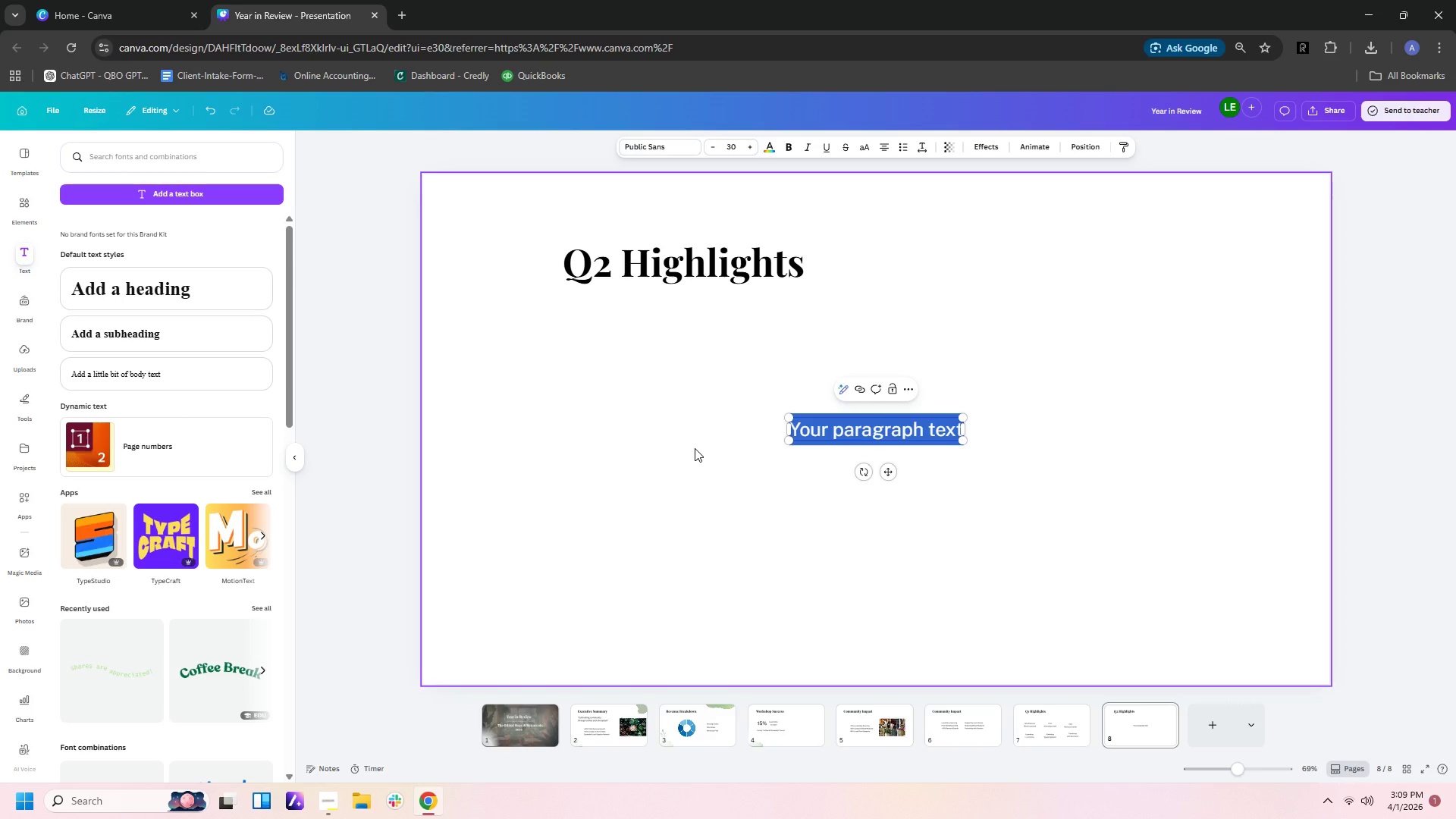 
type(Expanded Plant)
 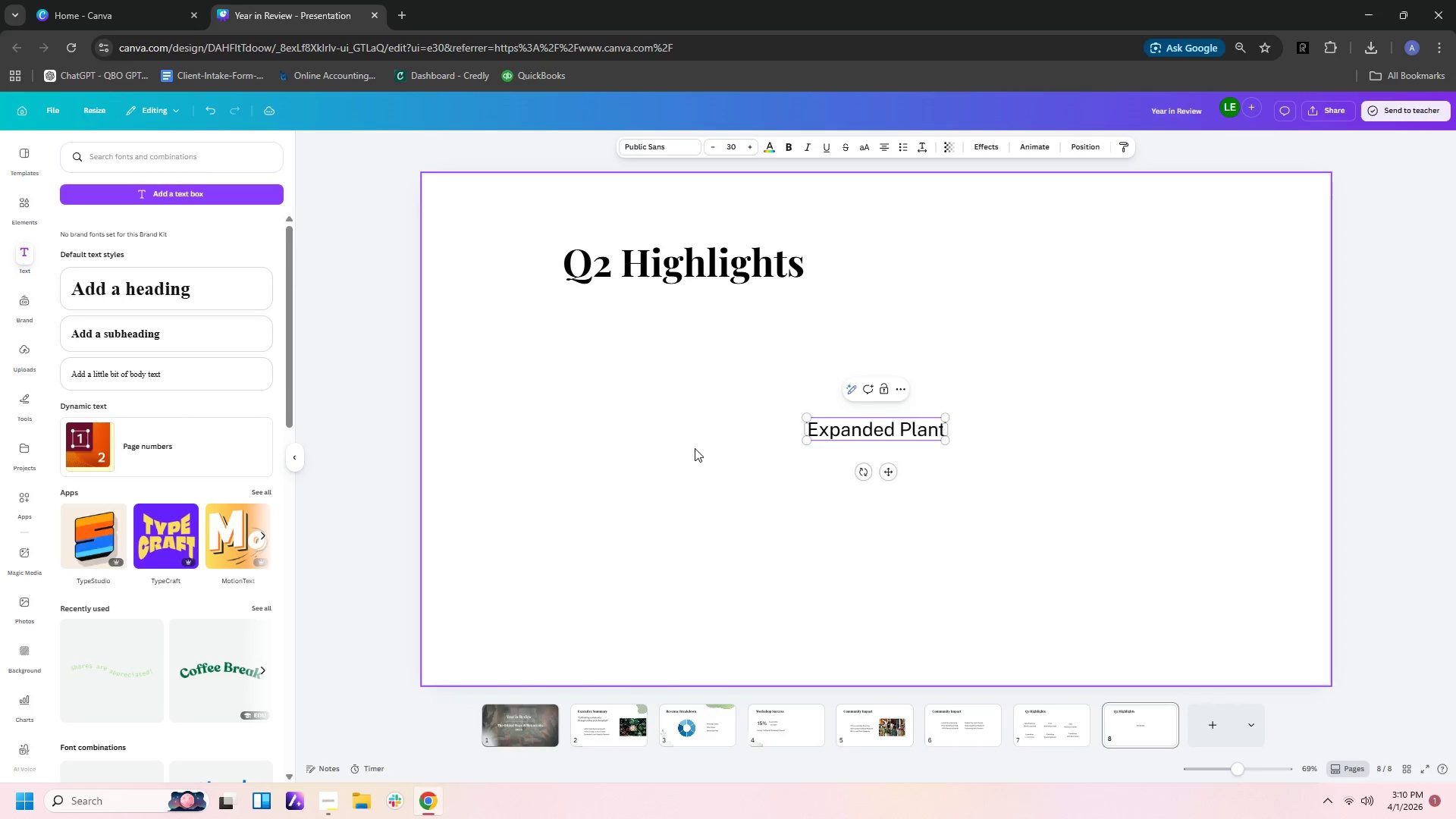 
key(Enter)
 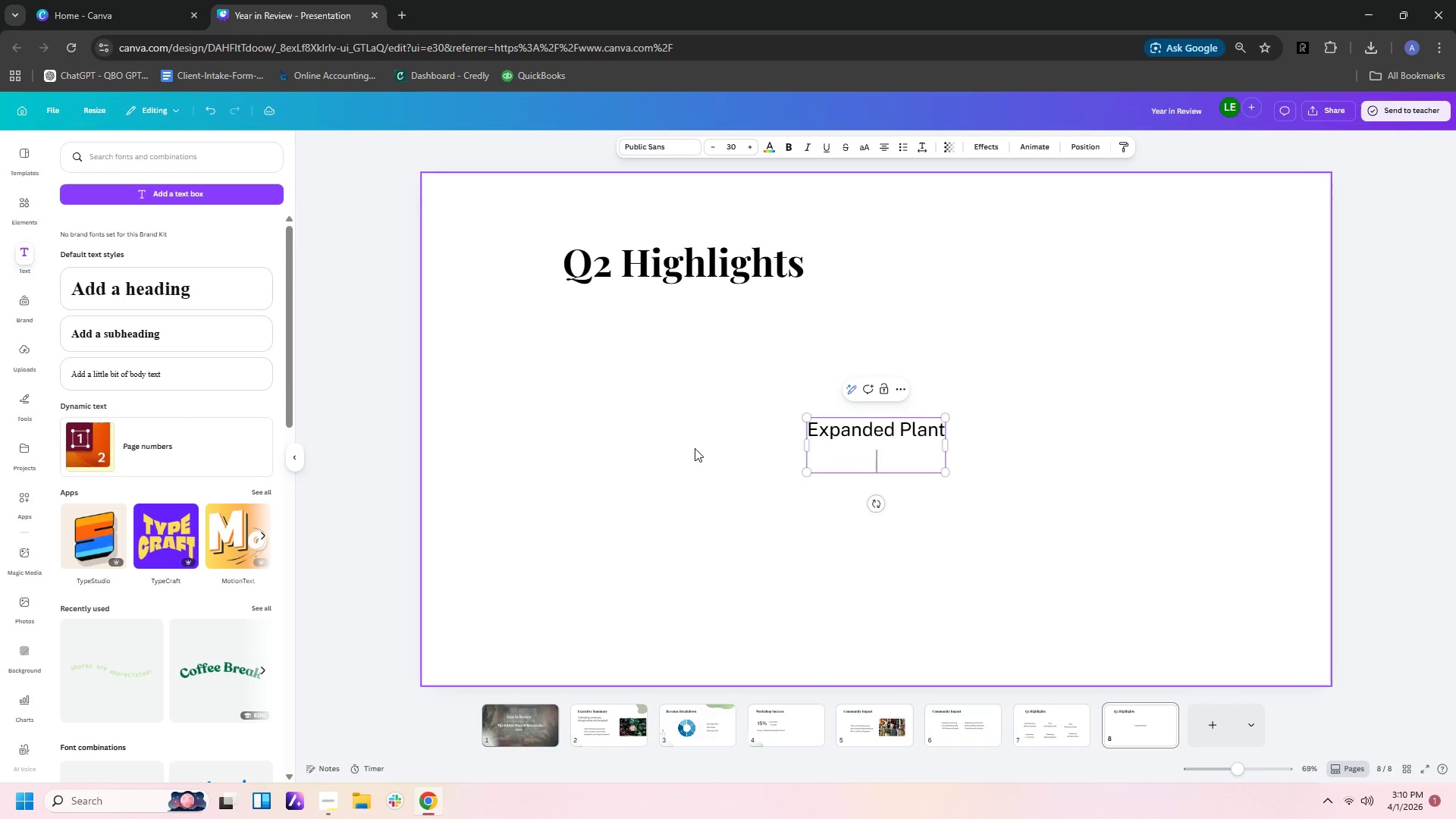 
type(Selction)
 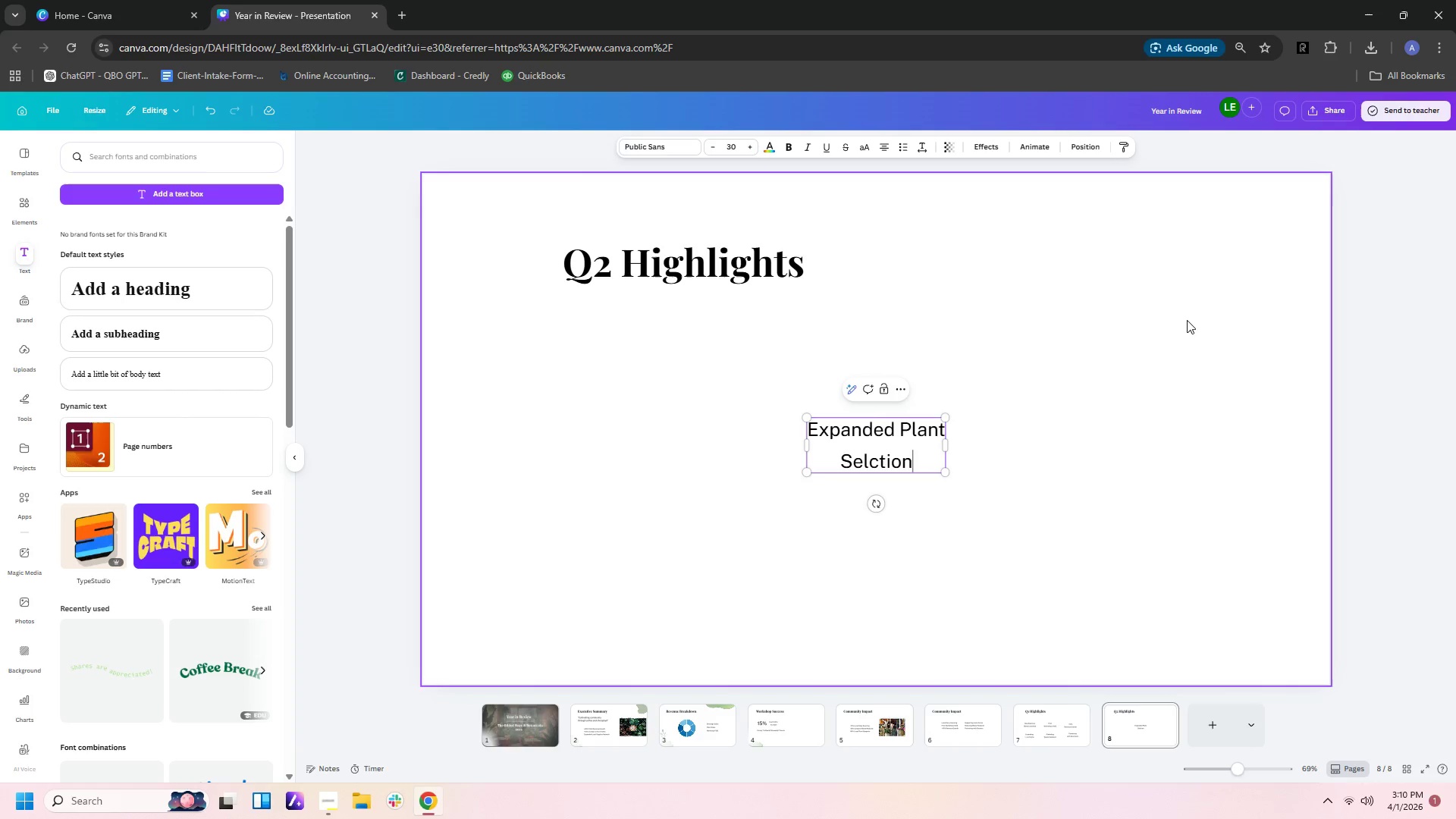 
key(Backspace)
key(Backspace)
key(Backspace)
key(Backspace)
key(Backspace)
type(ecto)
key(Backspace)
type(iob)
key(Backspace)
type(n)
 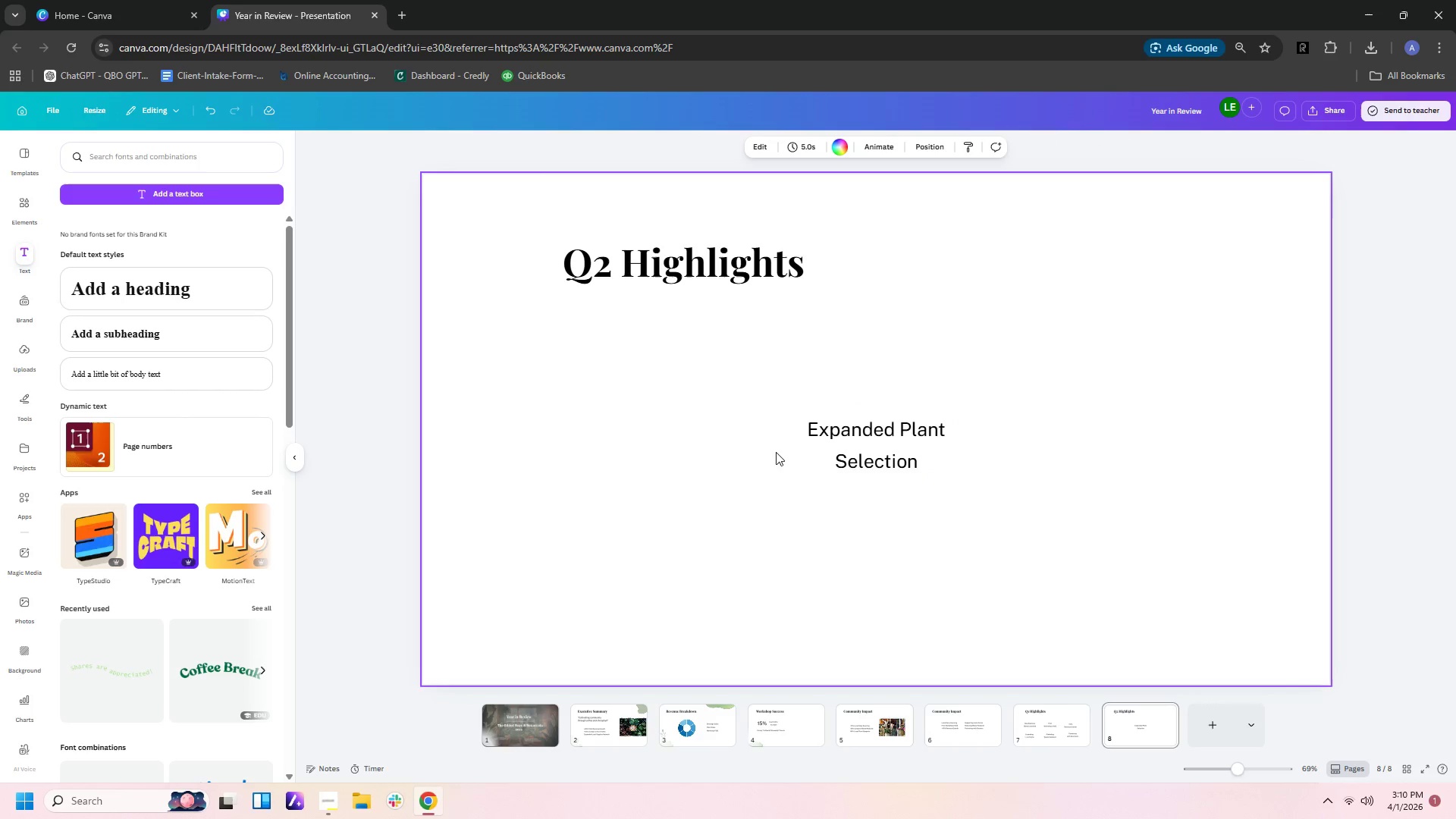 
left_click_drag(start_coordinate=[879, 459], to_coordinate=[648, 422])
 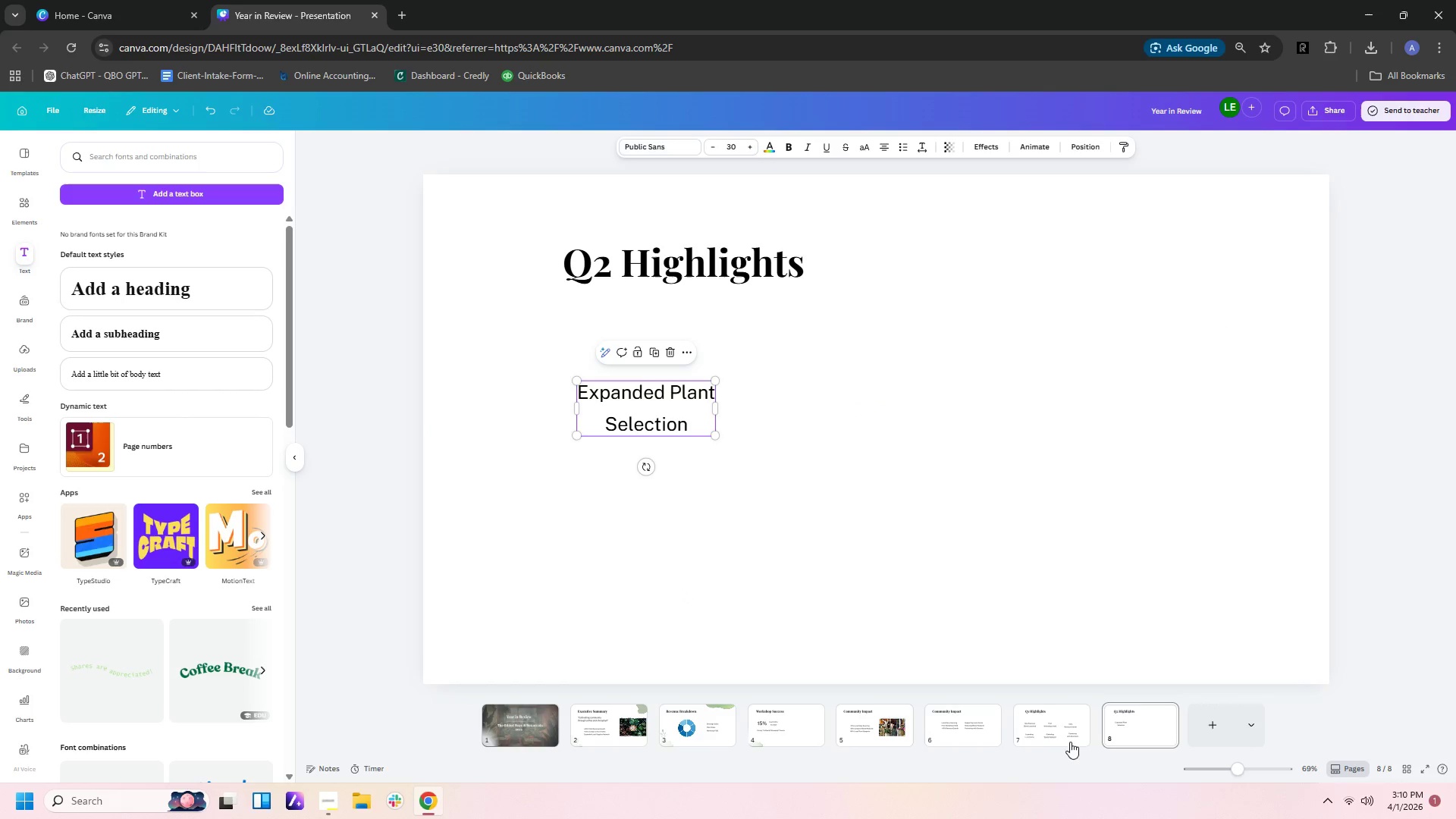 
left_click([1060, 736])
 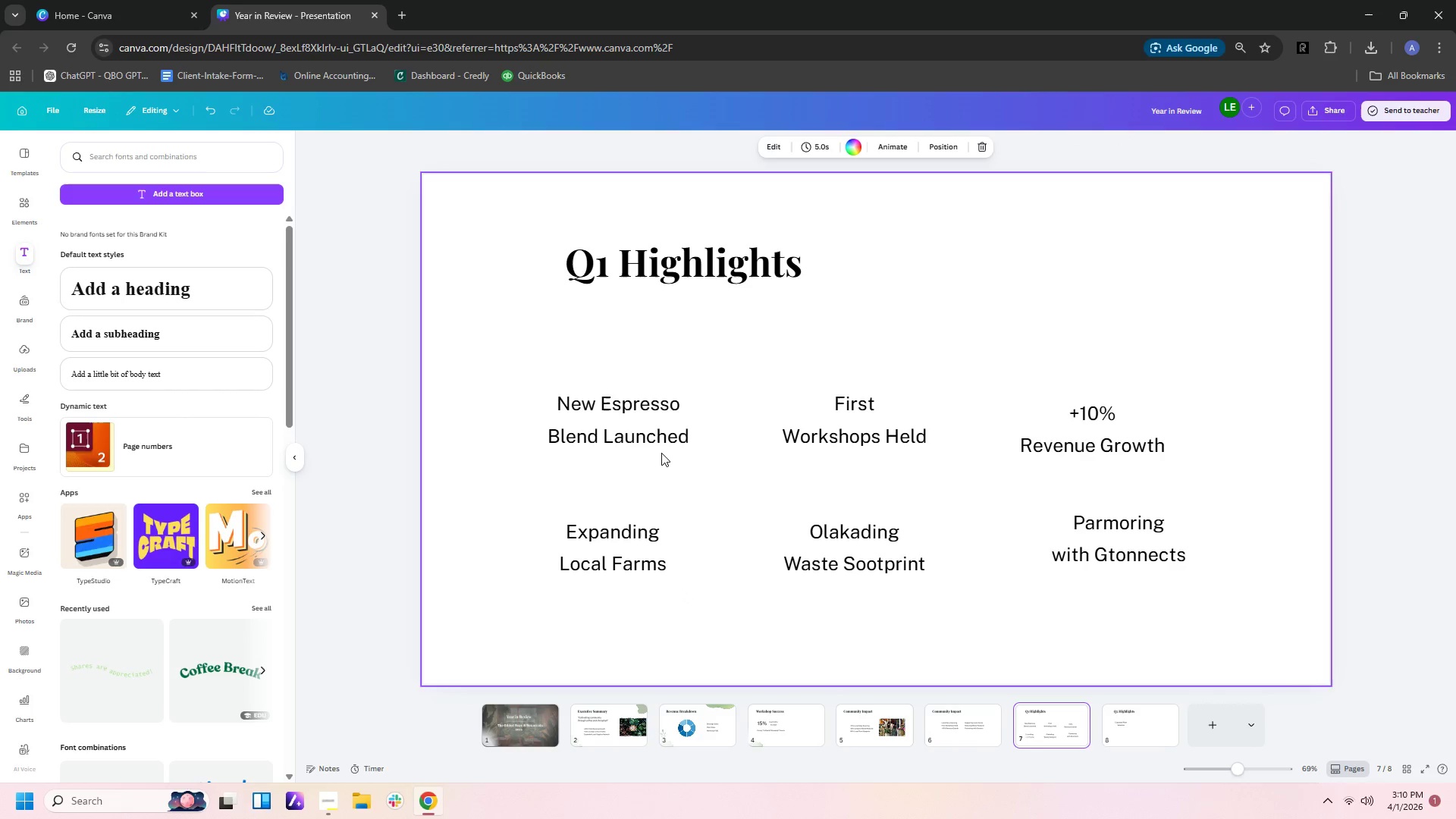 
left_click([658, 437])
 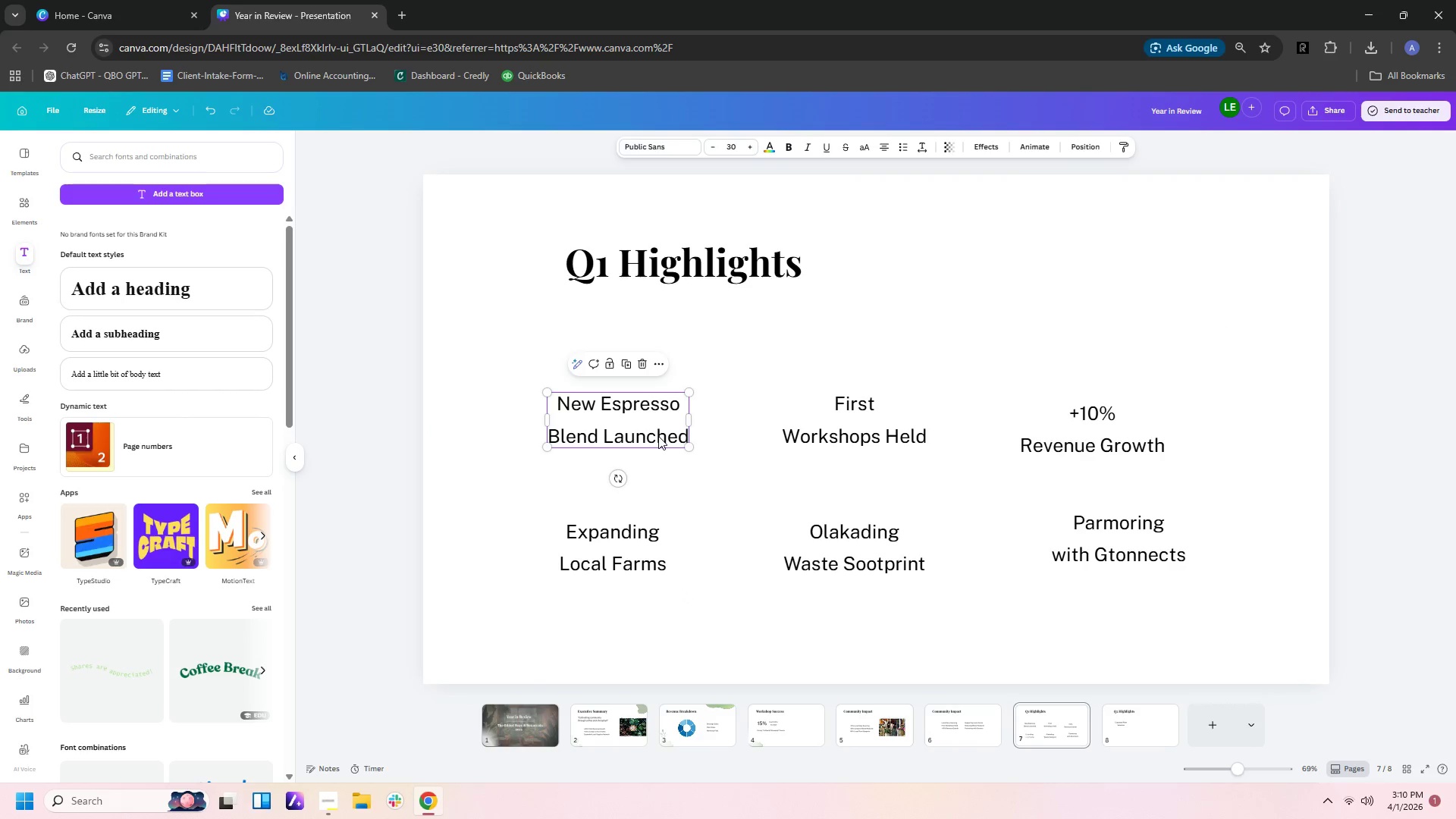 
key(Control+C)
 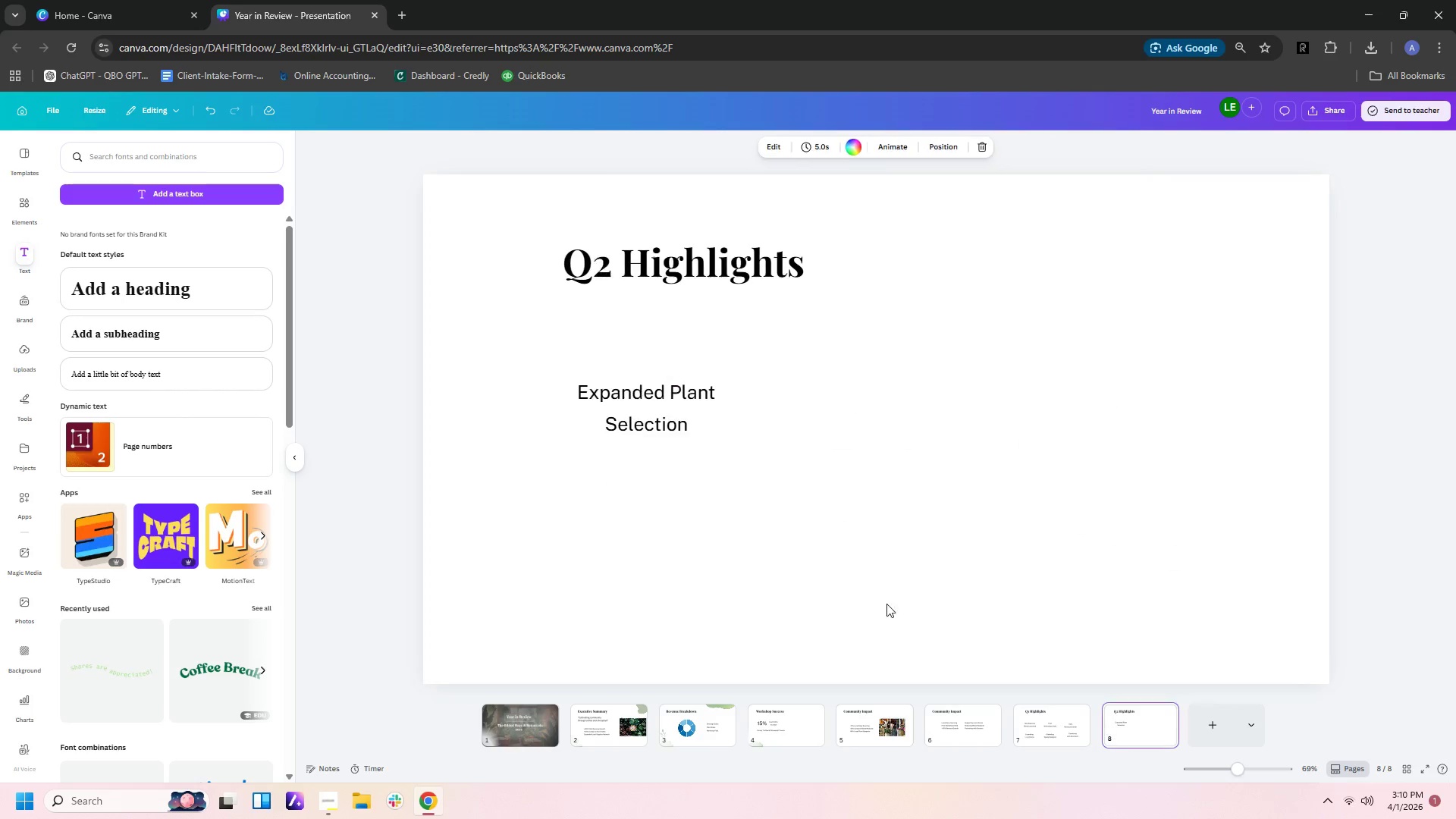 
double_click([774, 458])
 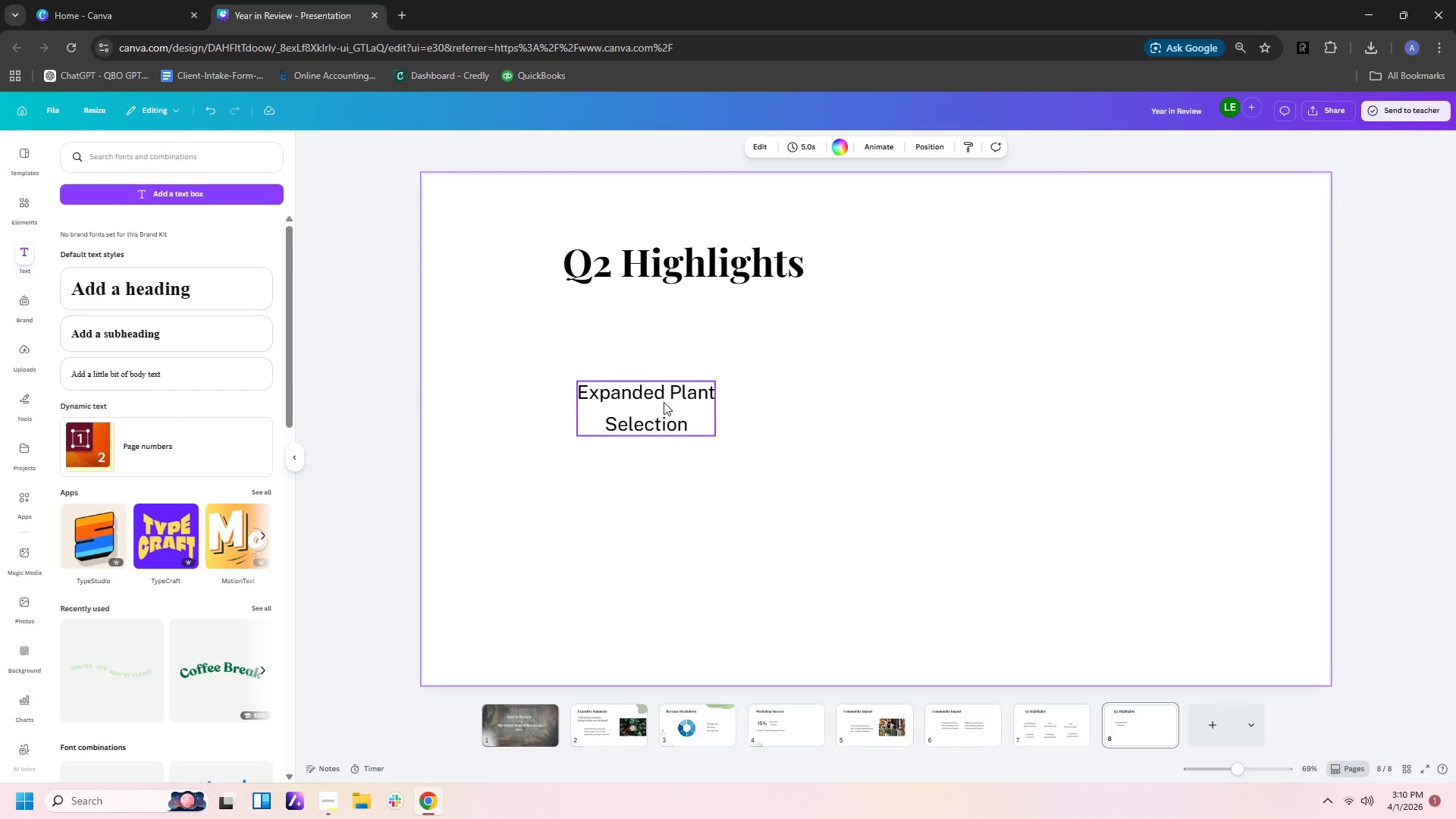 
triple_click([664, 402])
 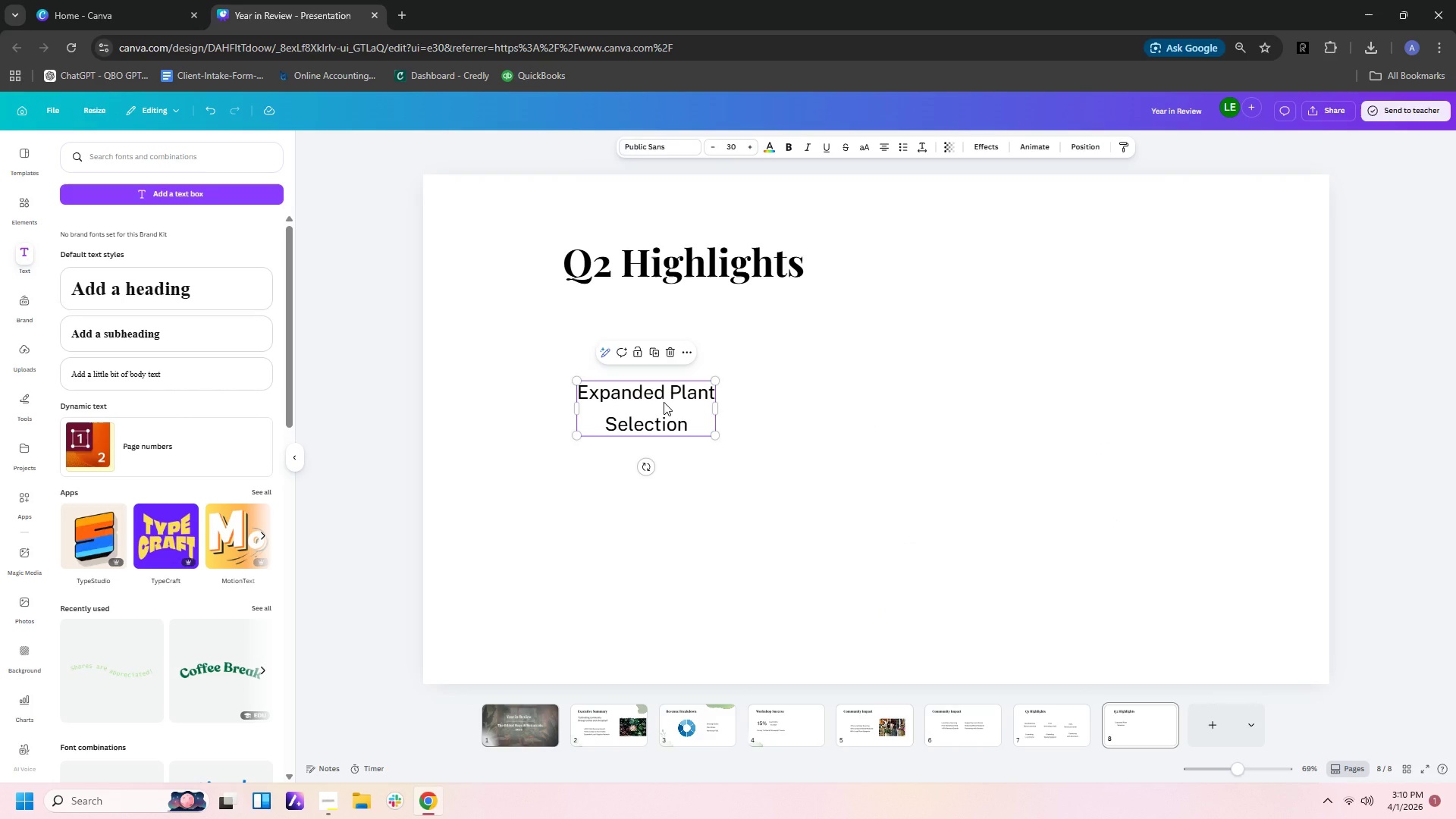 
key(Control+V)
 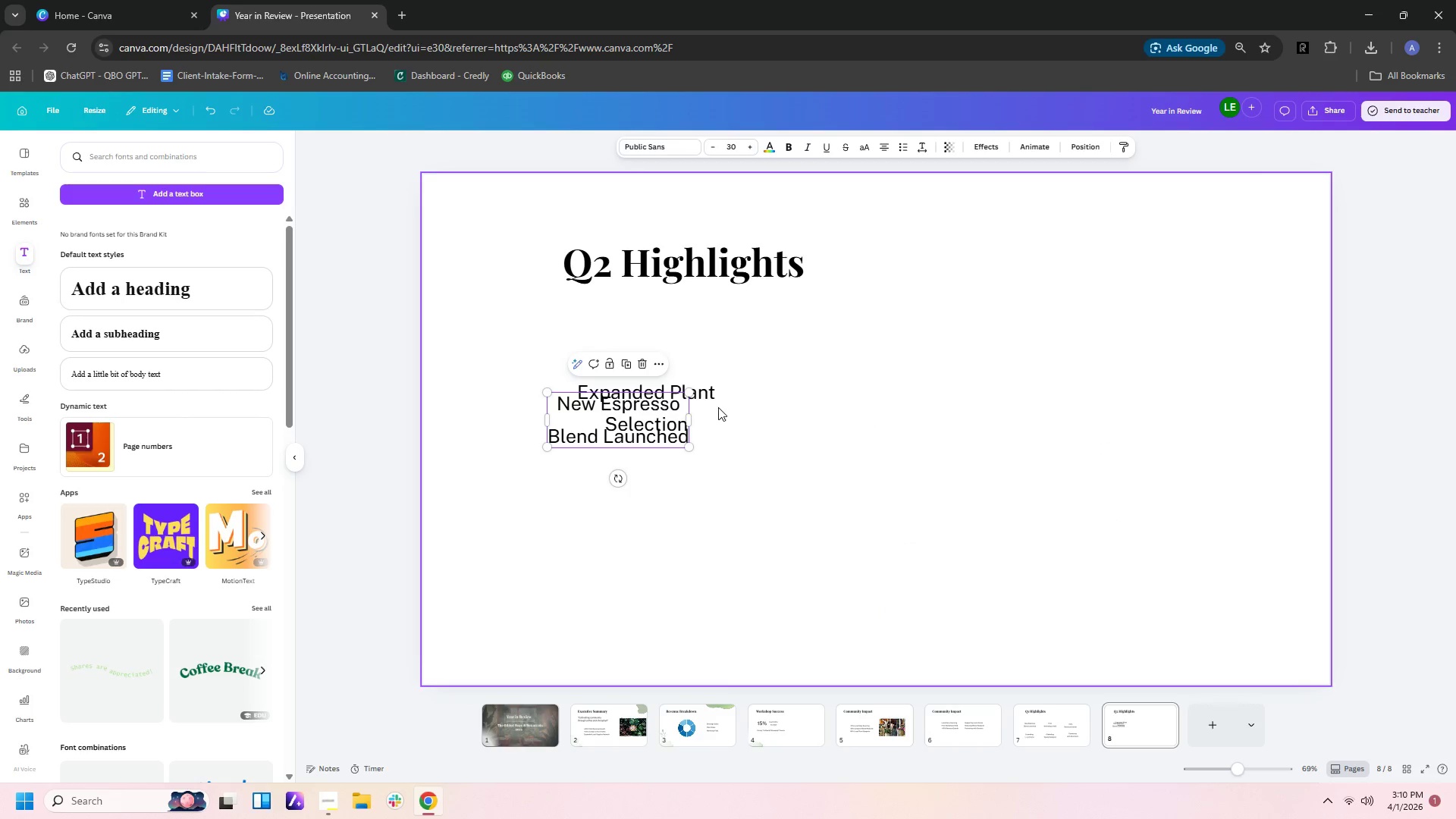 
double_click([707, 409])
 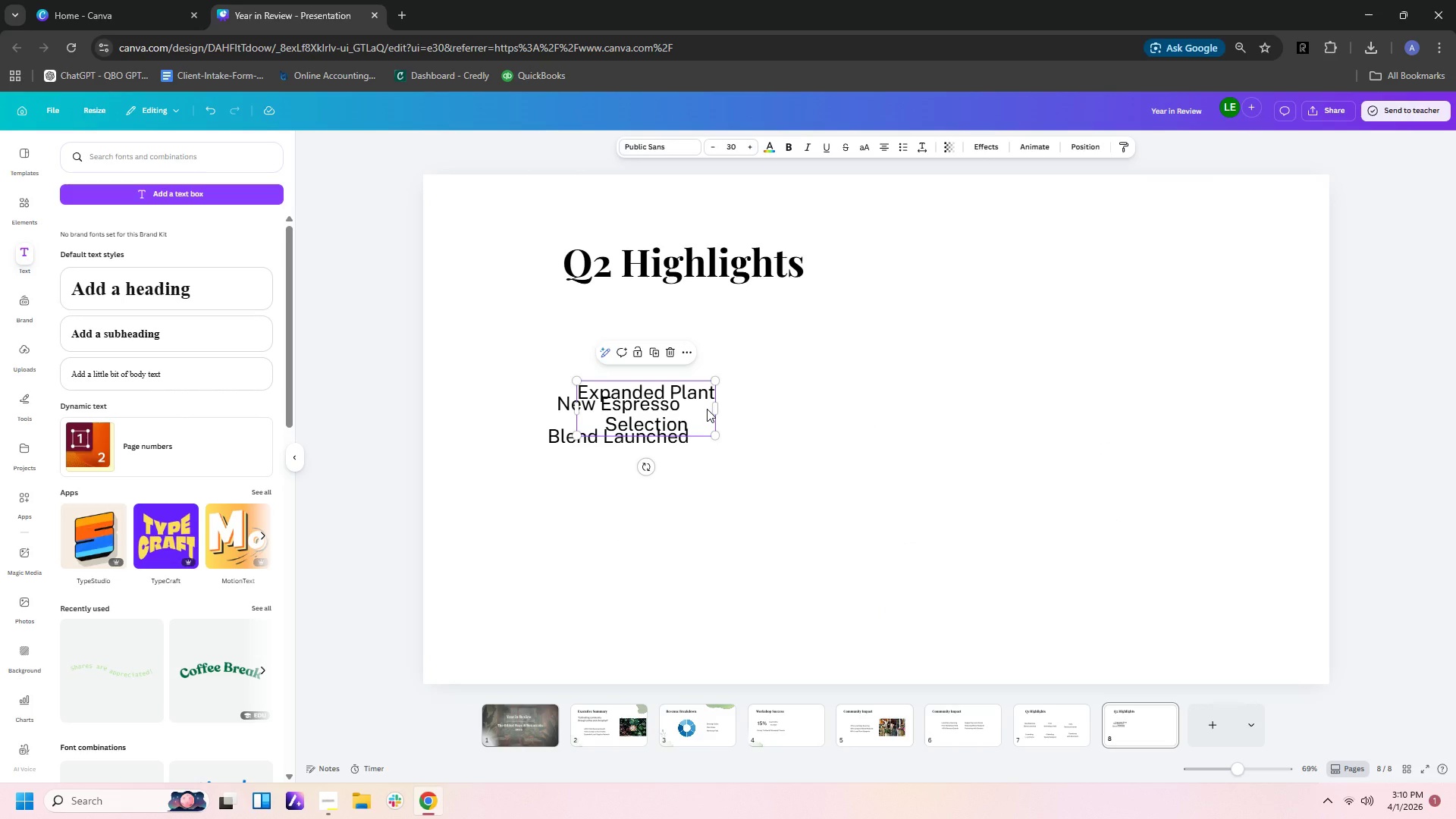 
key(Control+ControlLeft)
 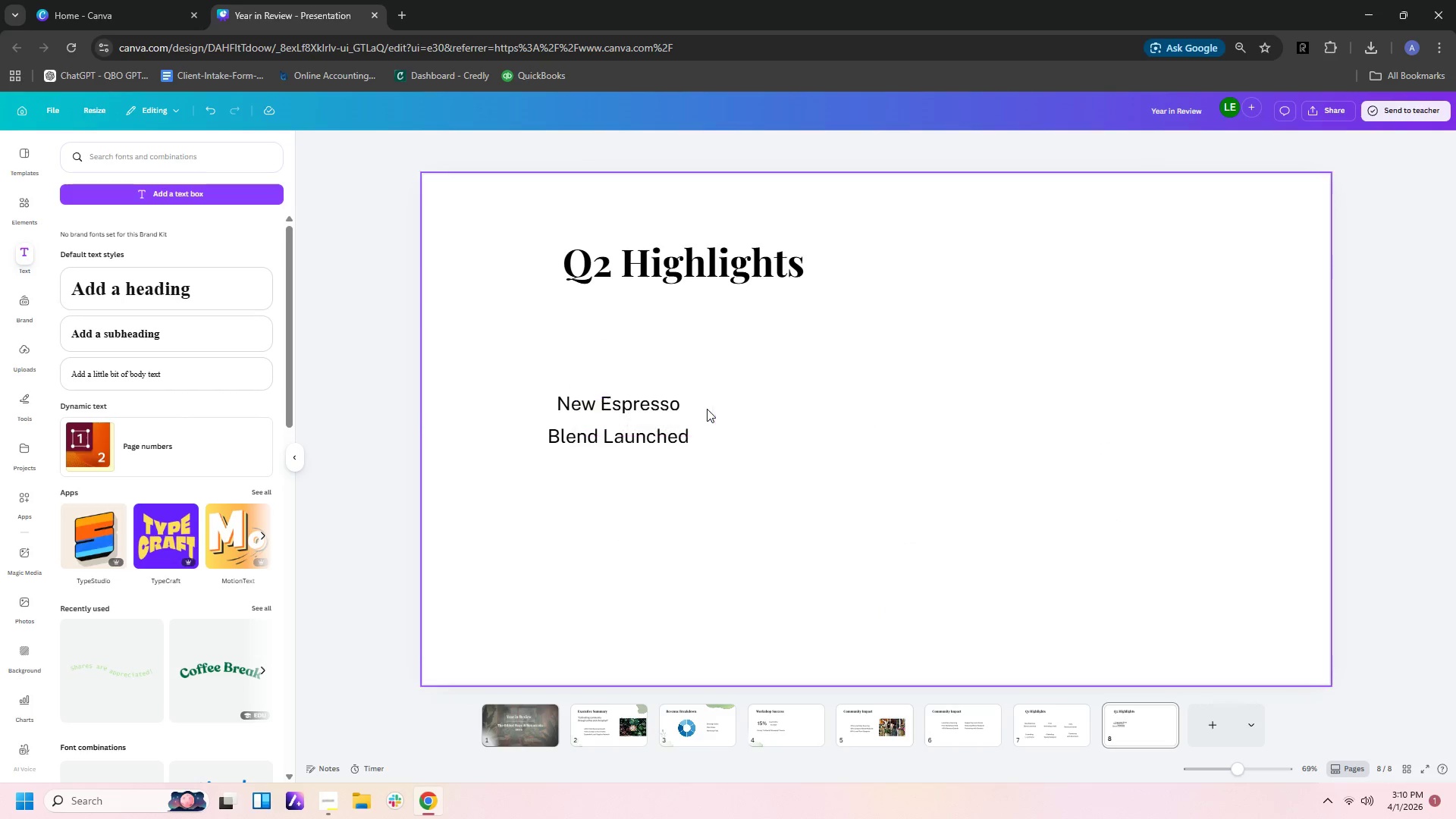 
key(Control+X)
 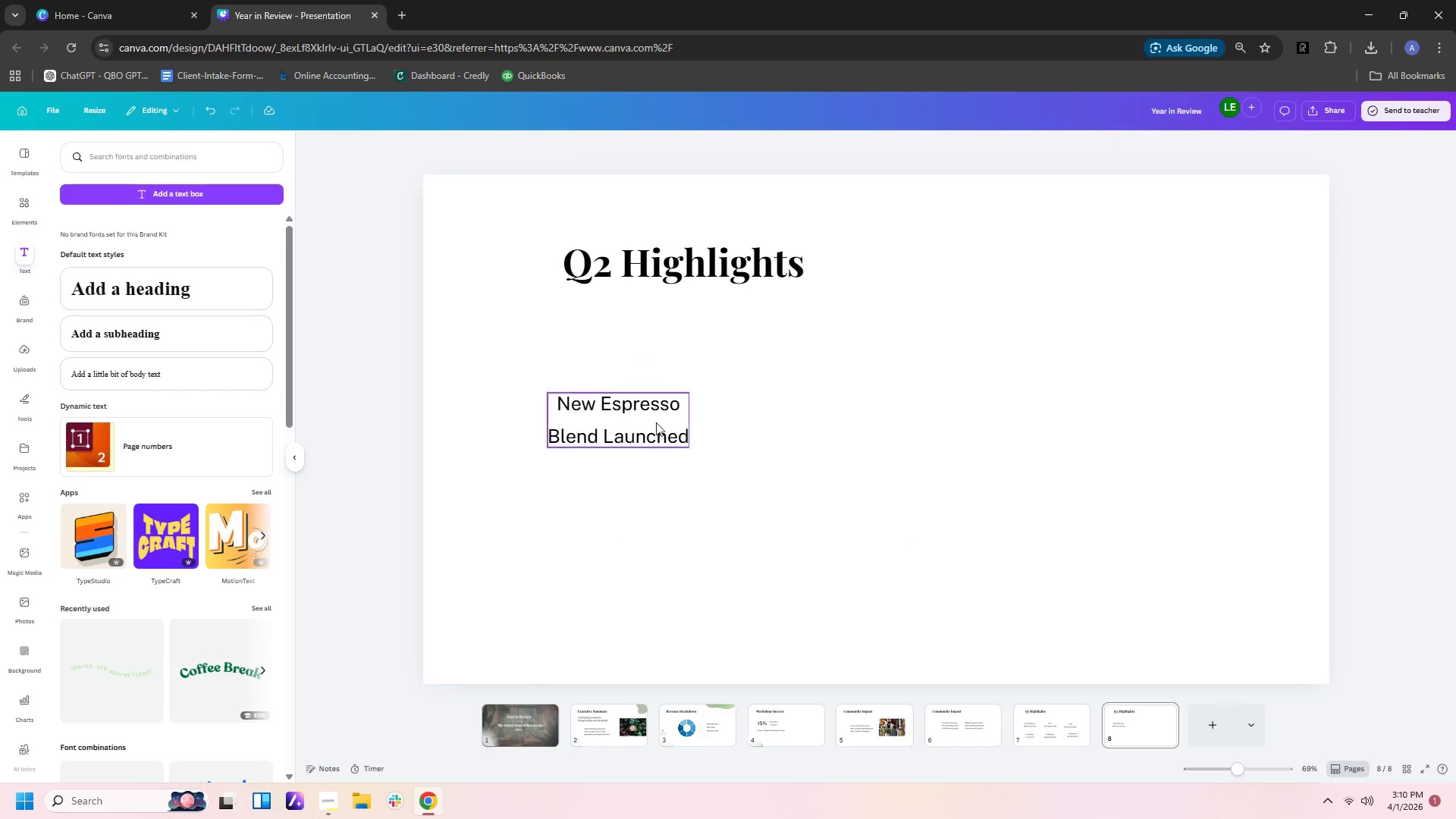 
double_click([648, 427])
 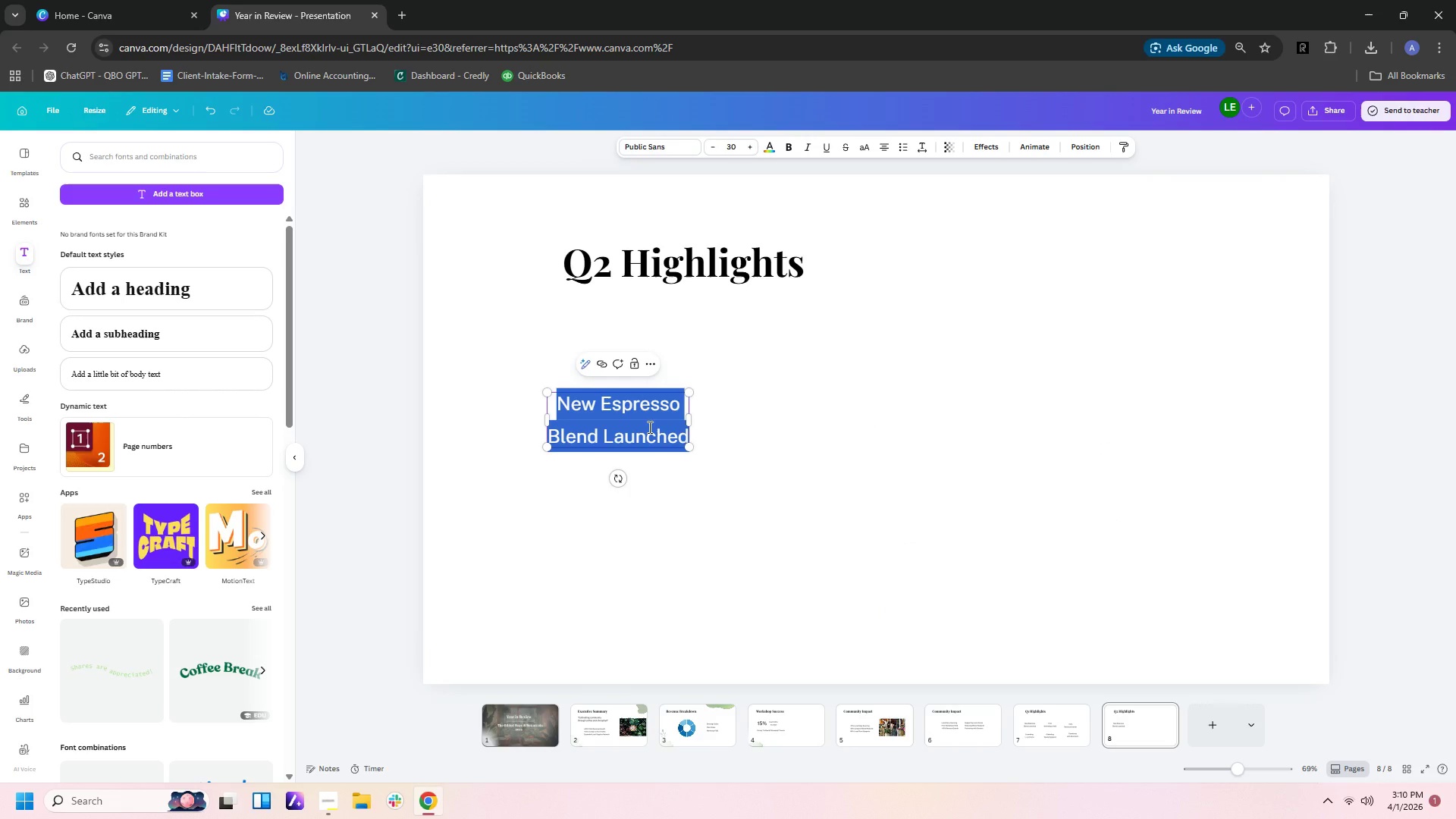 
key(Control+V)
 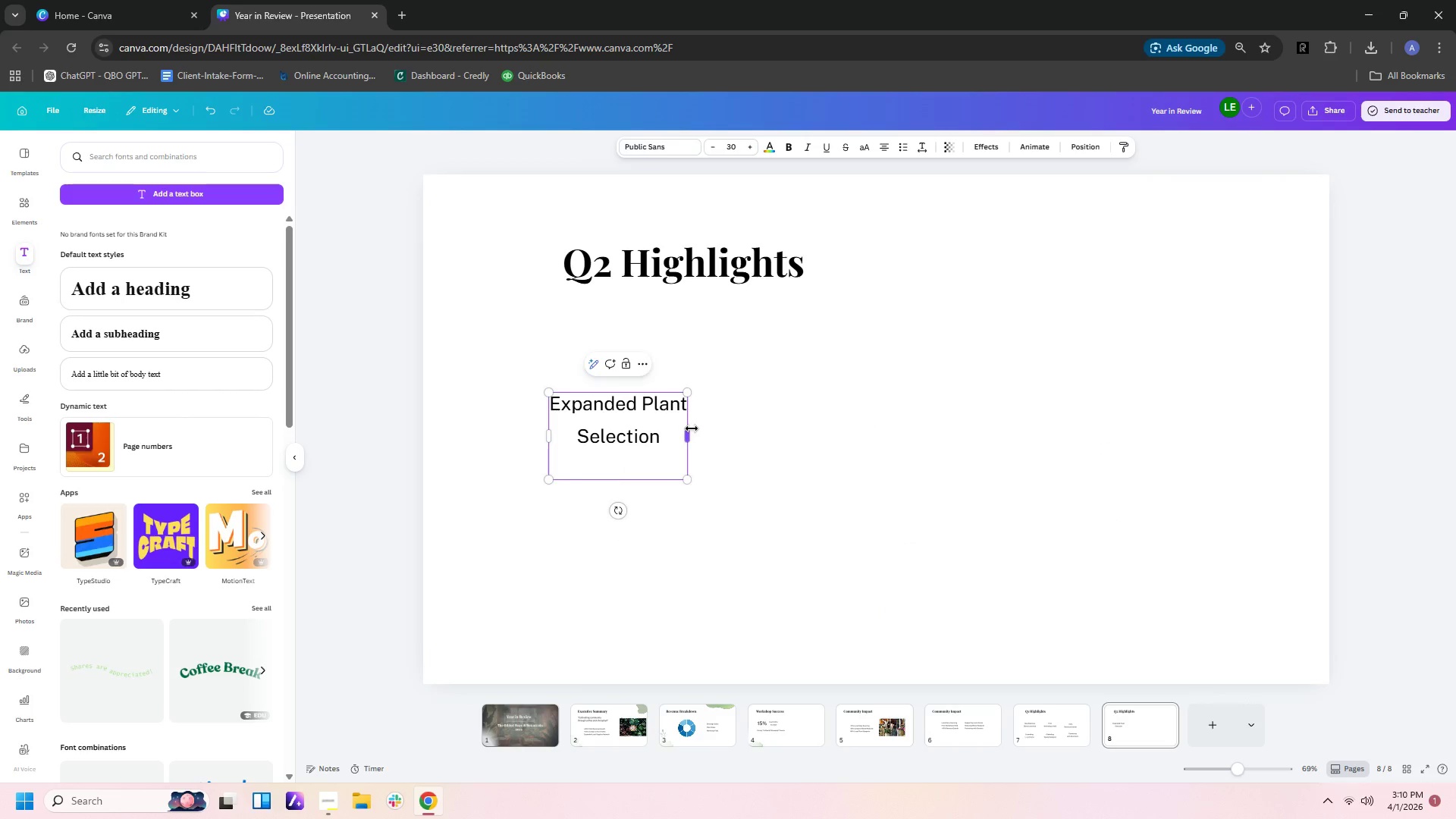 
key(Backspace)
 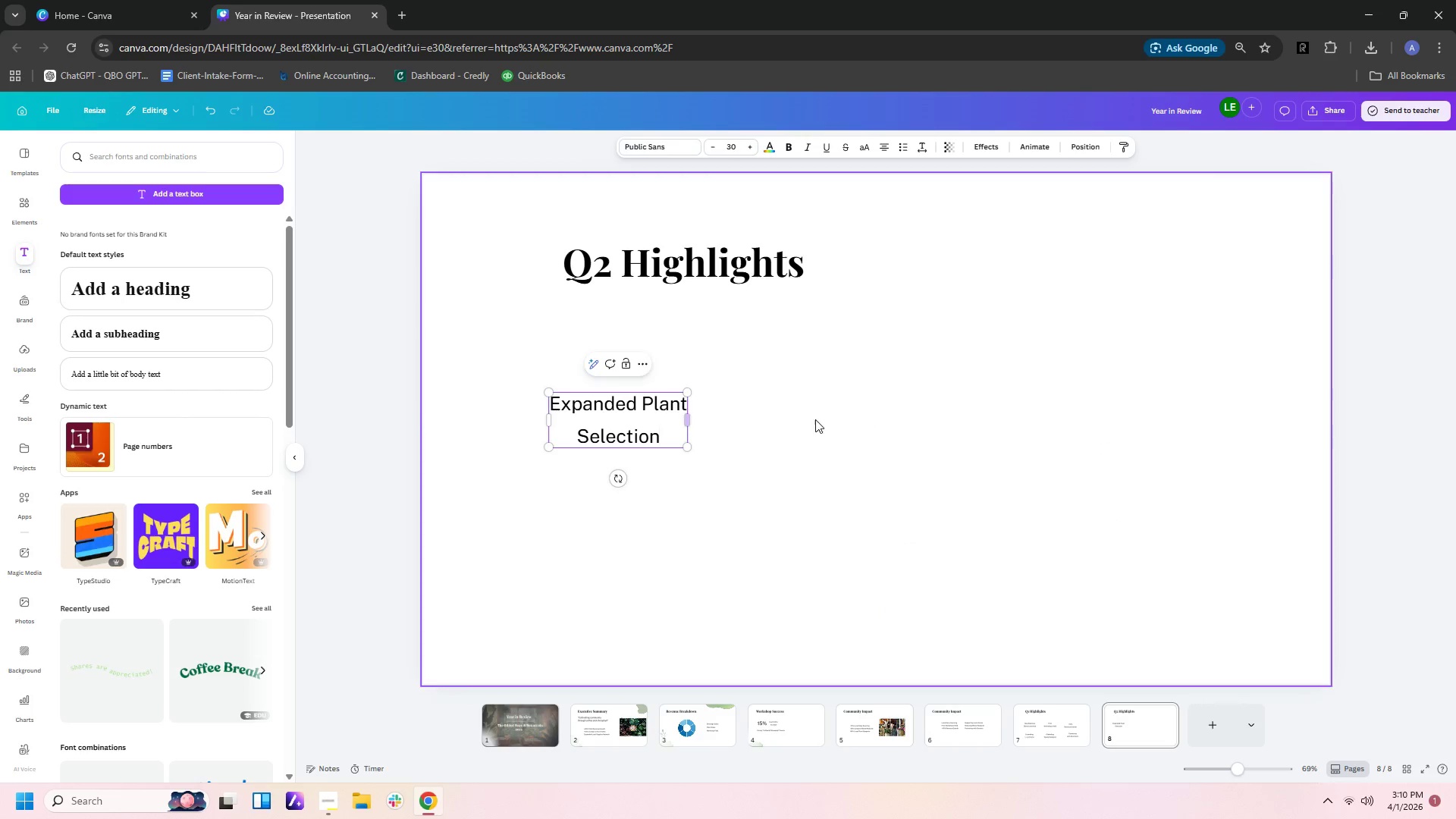 
left_click([817, 419])
 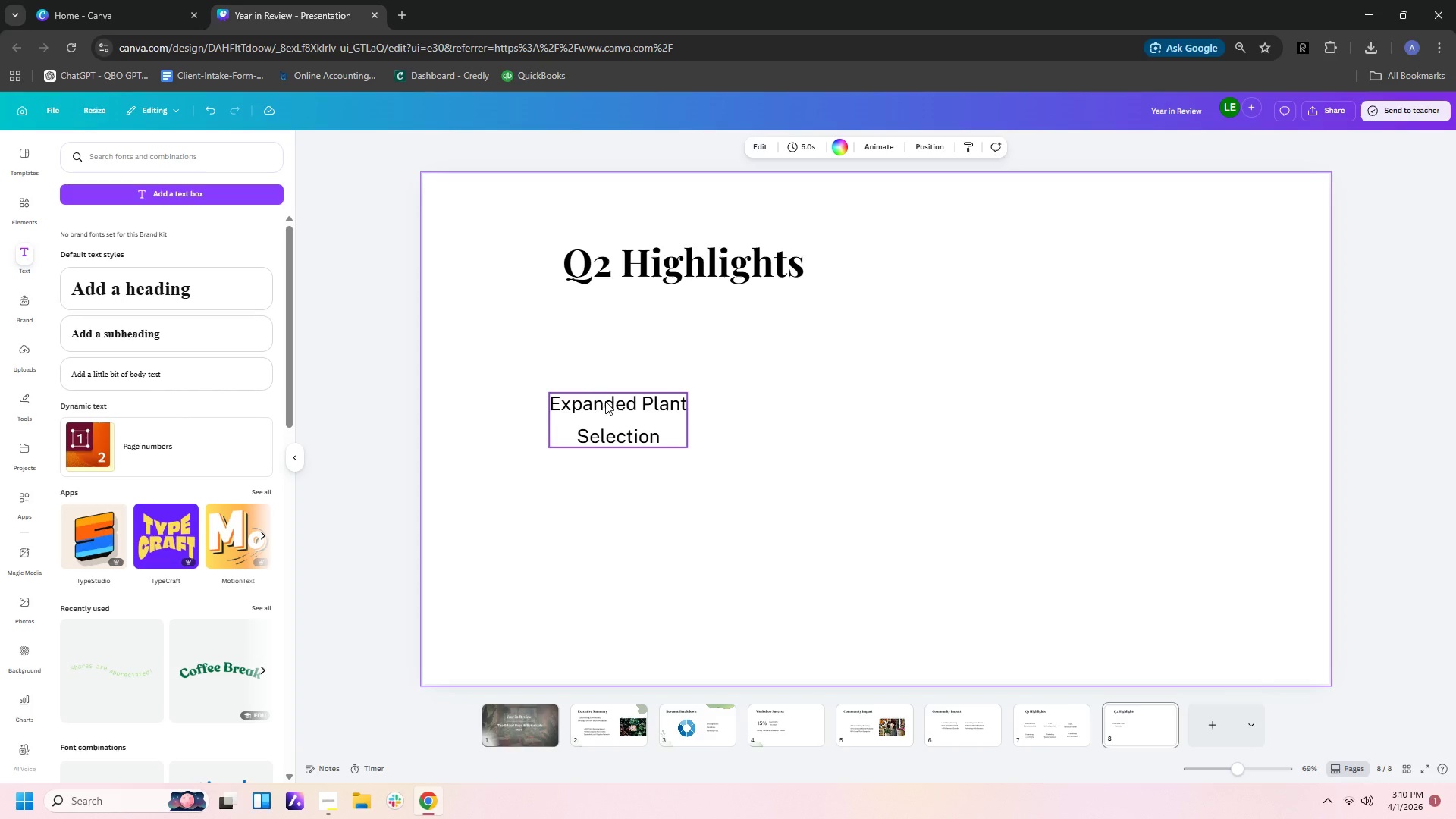 
left_click([613, 406])
 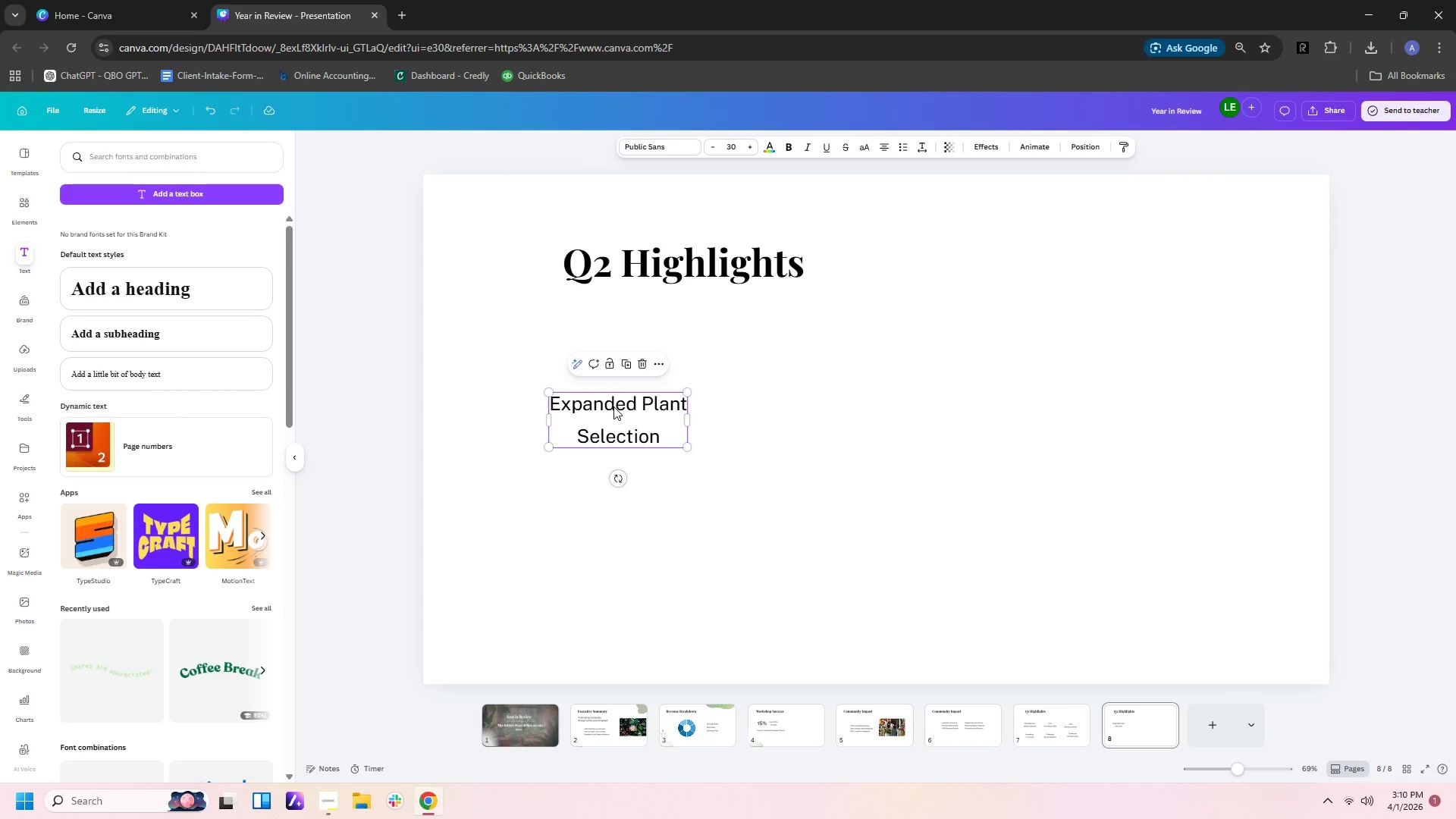 
key(Control+C)
 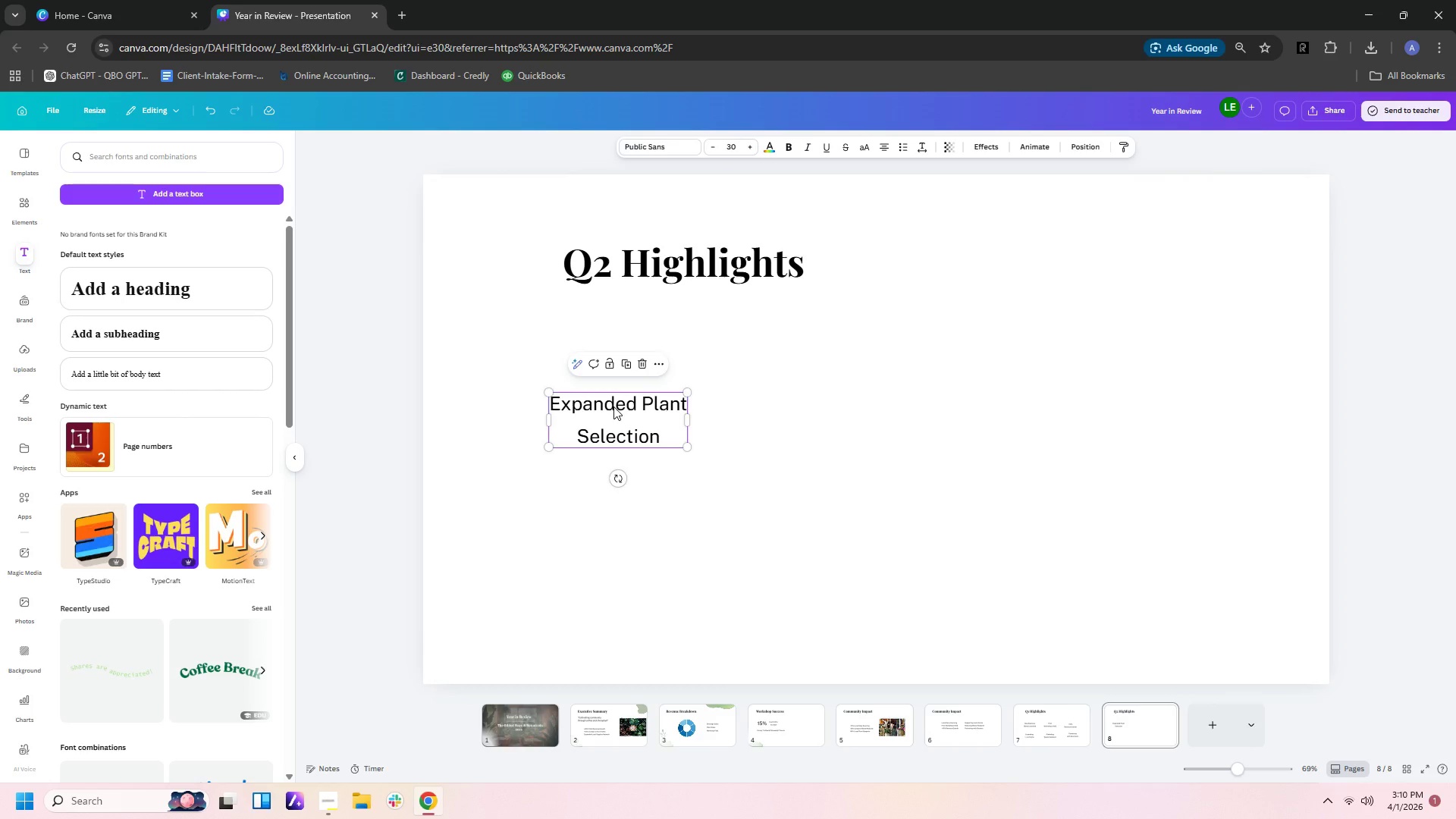 
key(Control+V)
 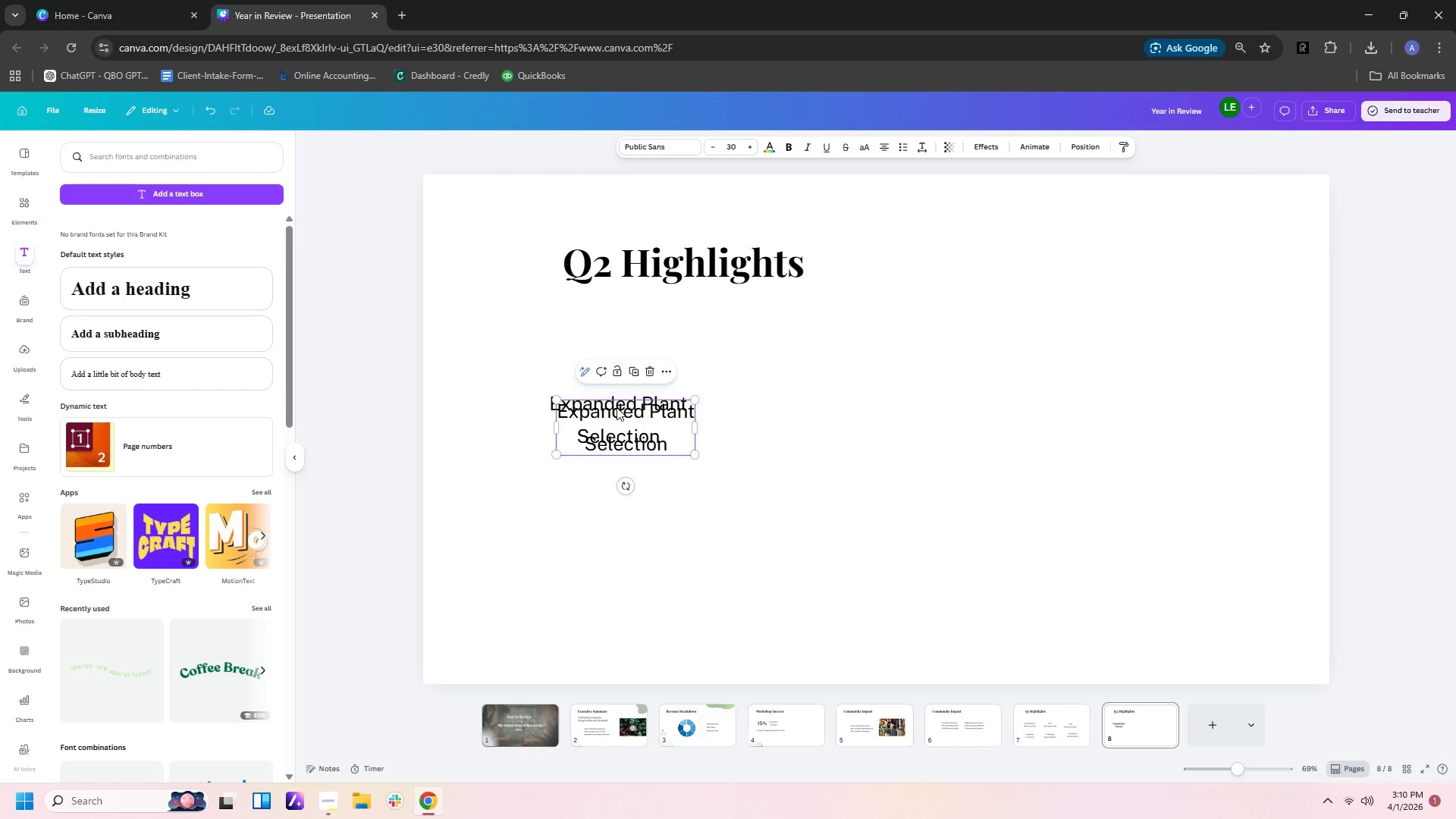 
left_click_drag(start_coordinate=[617, 407], to_coordinate=[823, 410])
 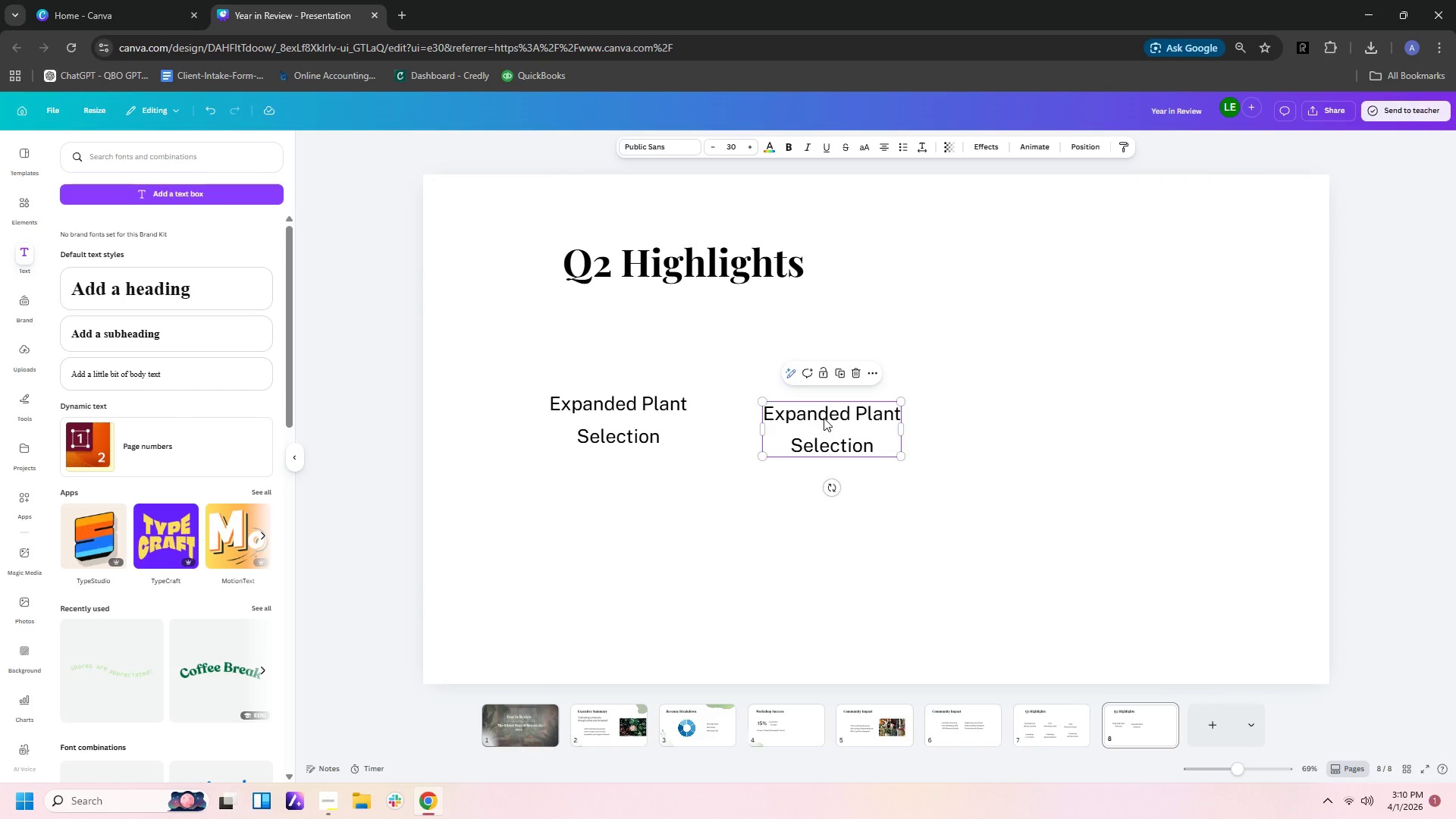 
double_click([833, 434])
 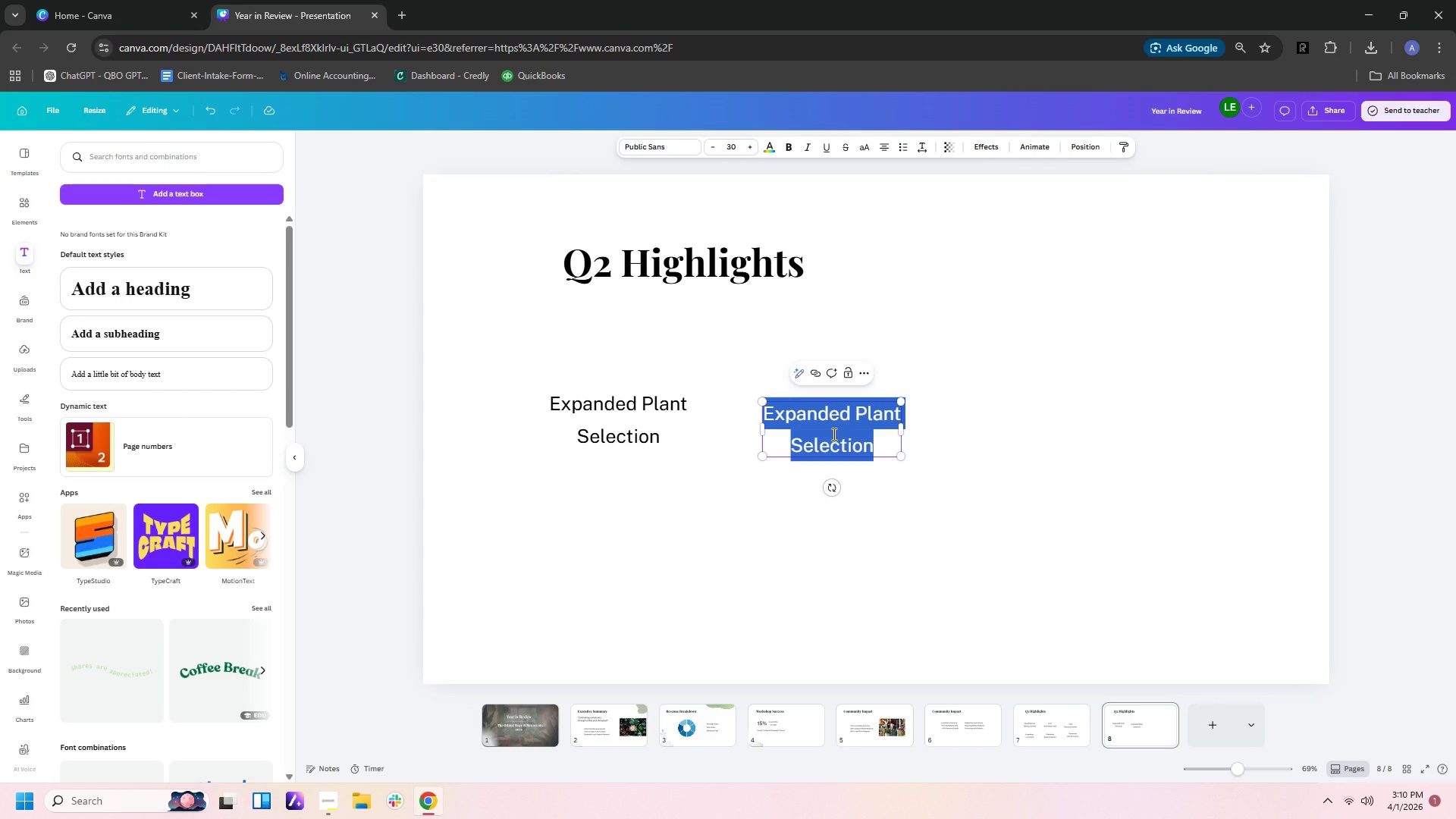 
type(Pr)
key(Backspace)
type(artnered with )
key(Backspace)
 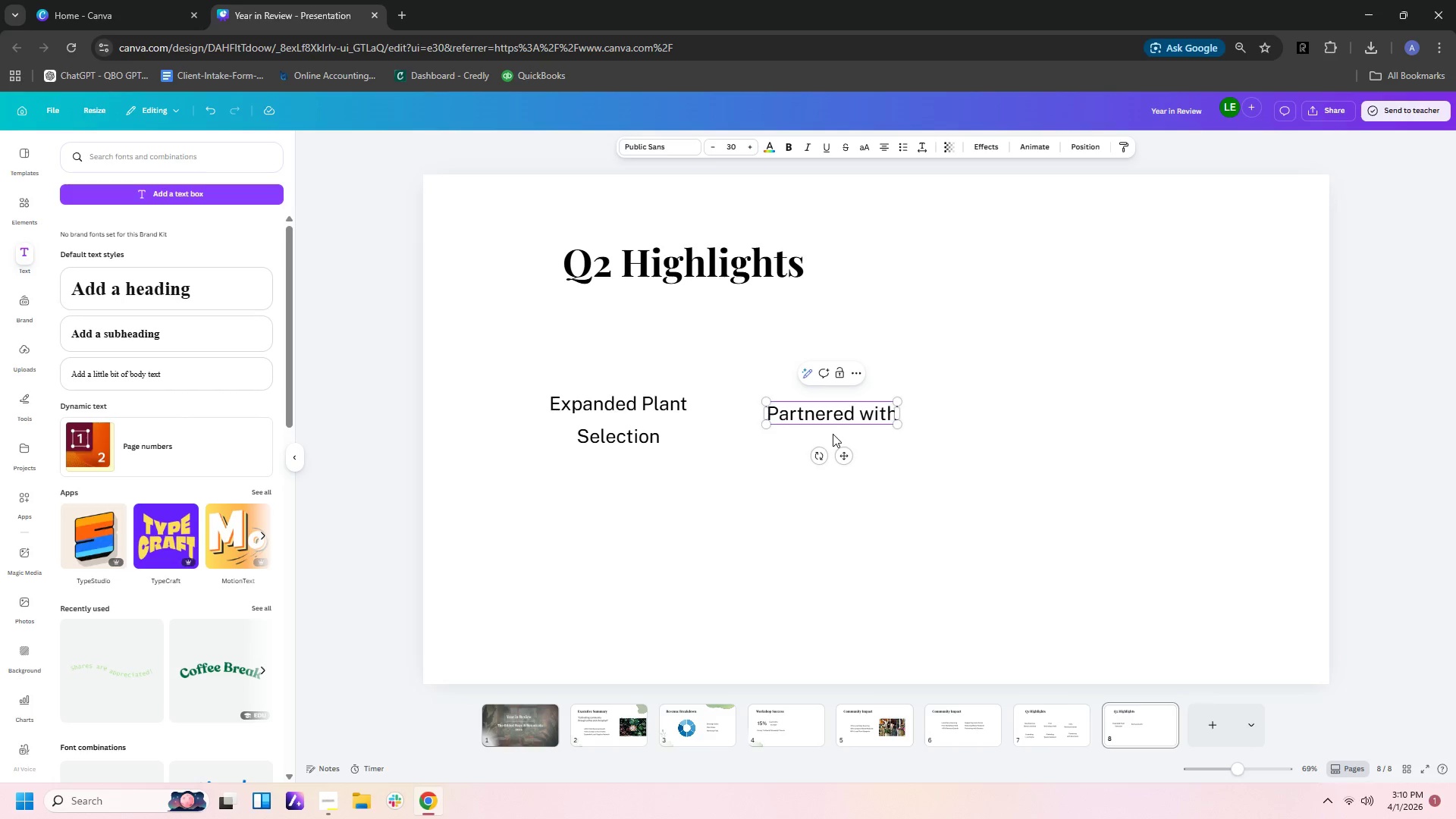 
key(Enter)
 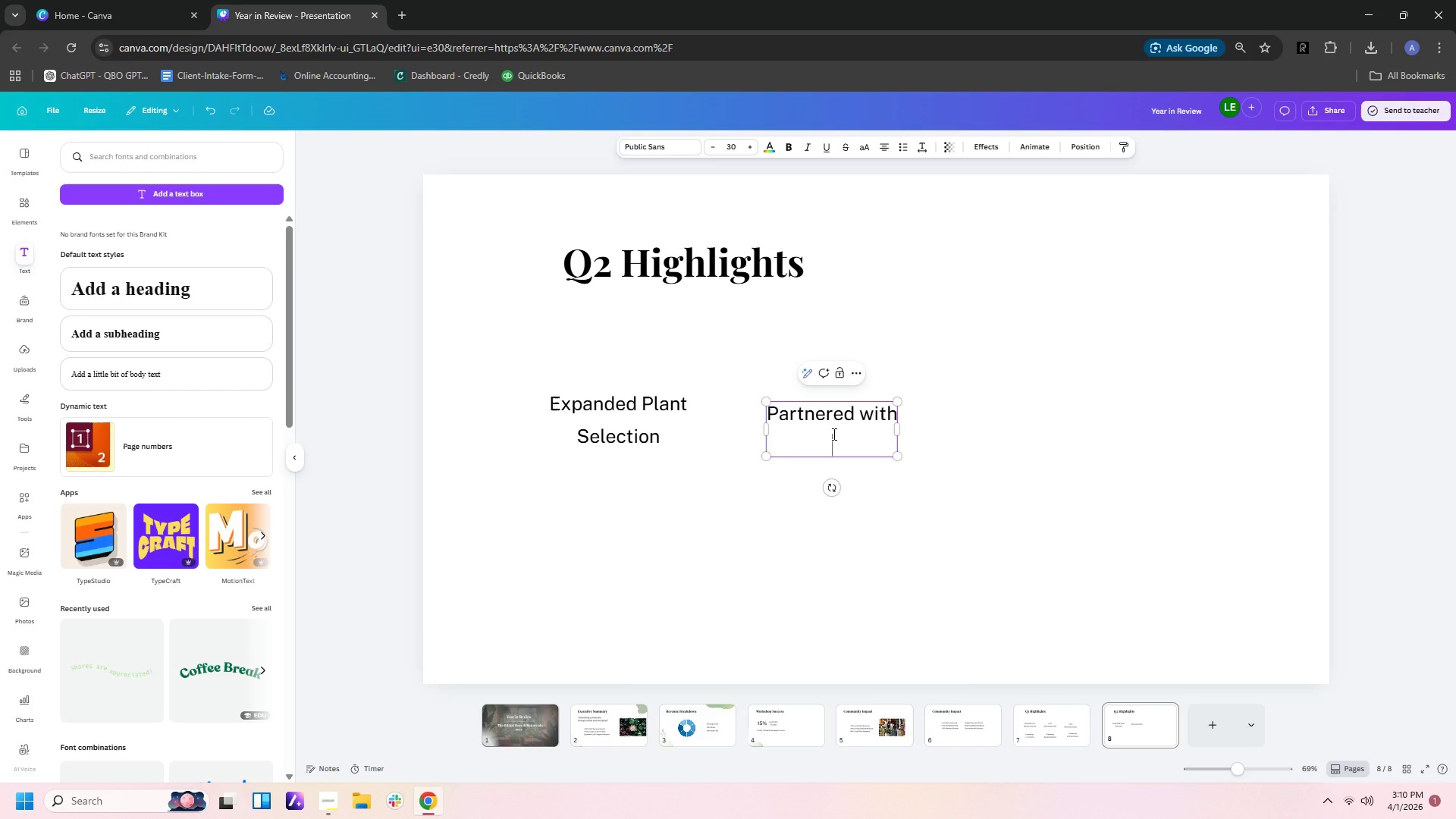 
type(Local Farms)
 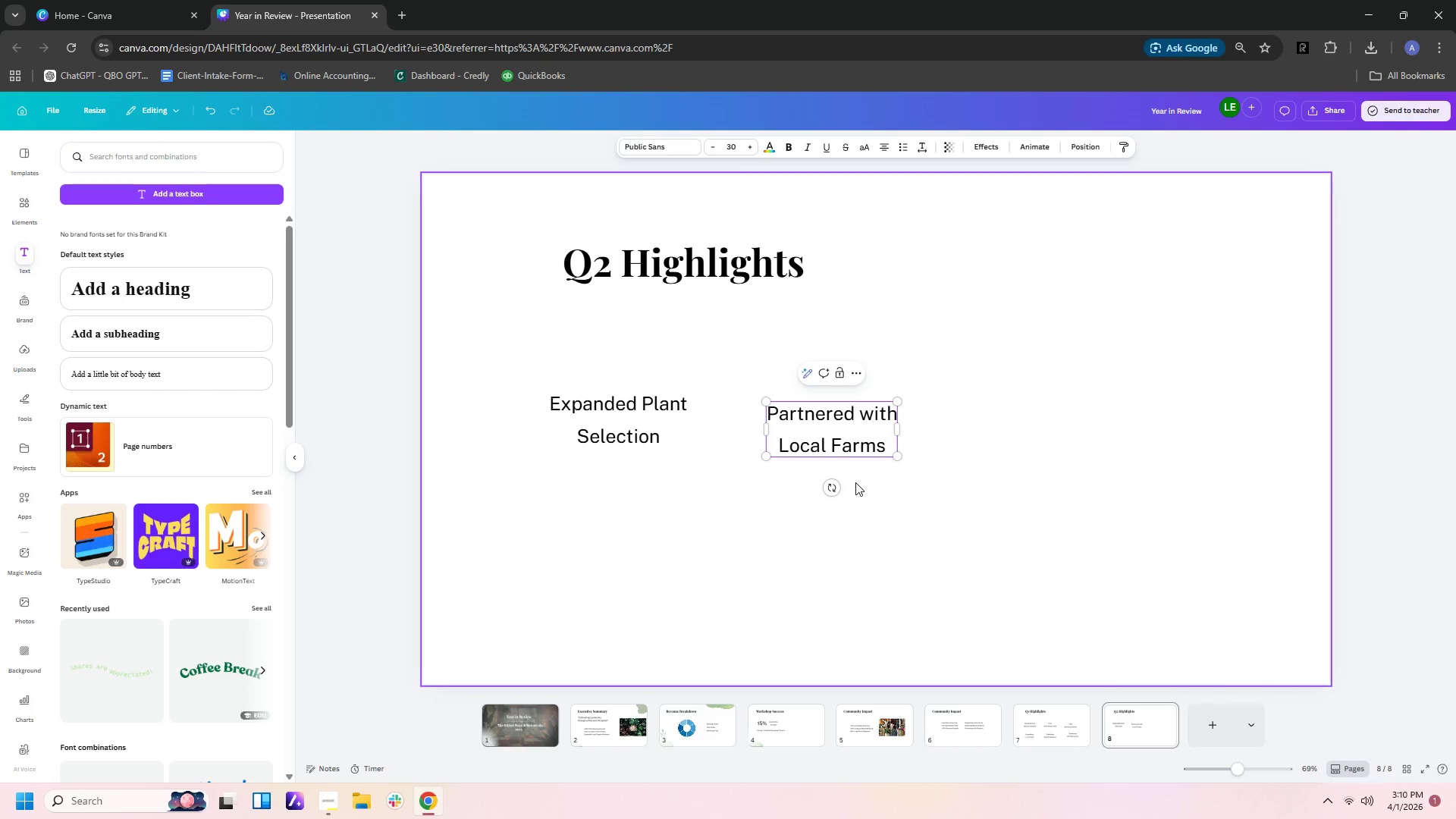 
double_click([830, 428])
 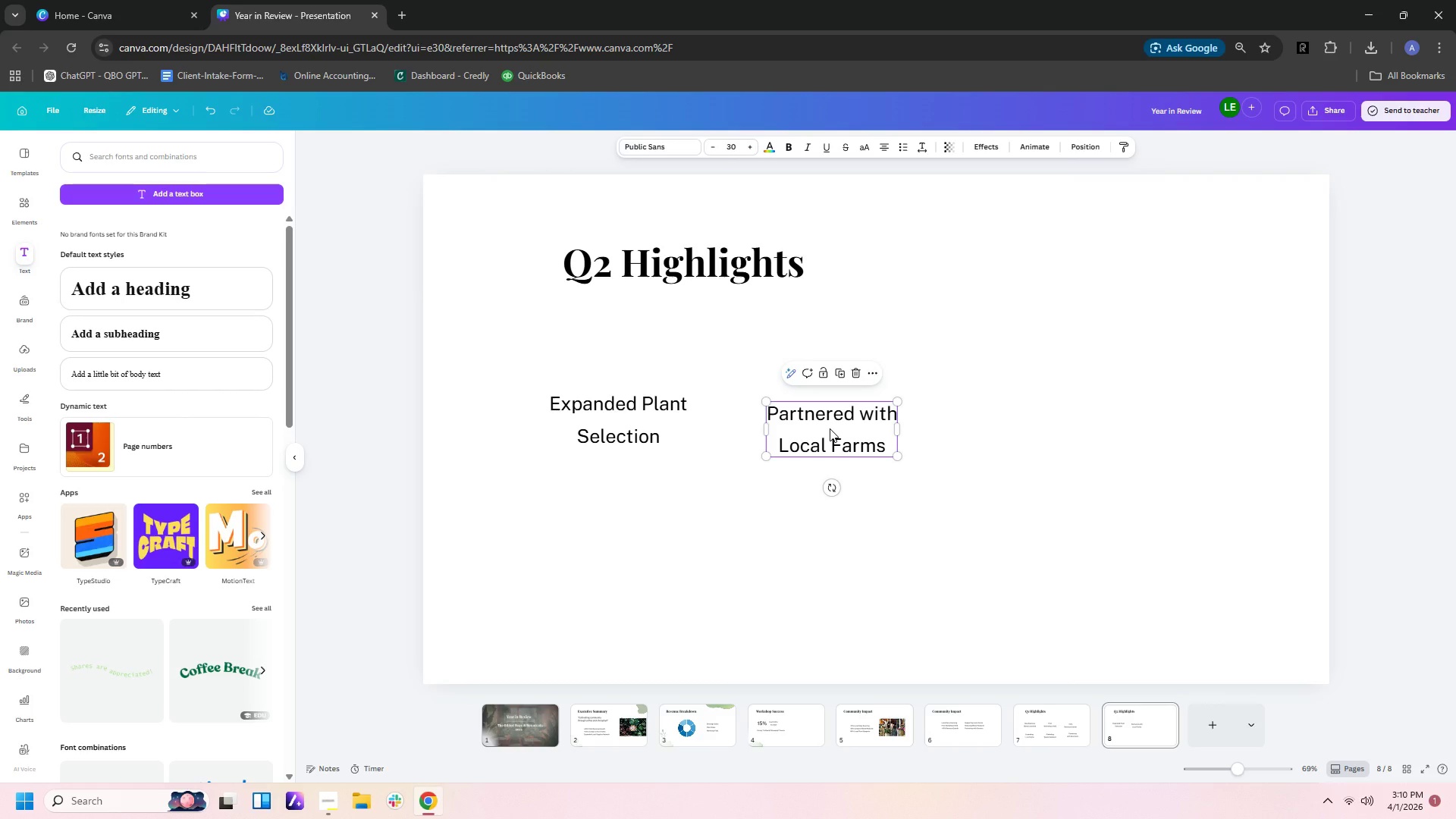 
key(Control+C)
 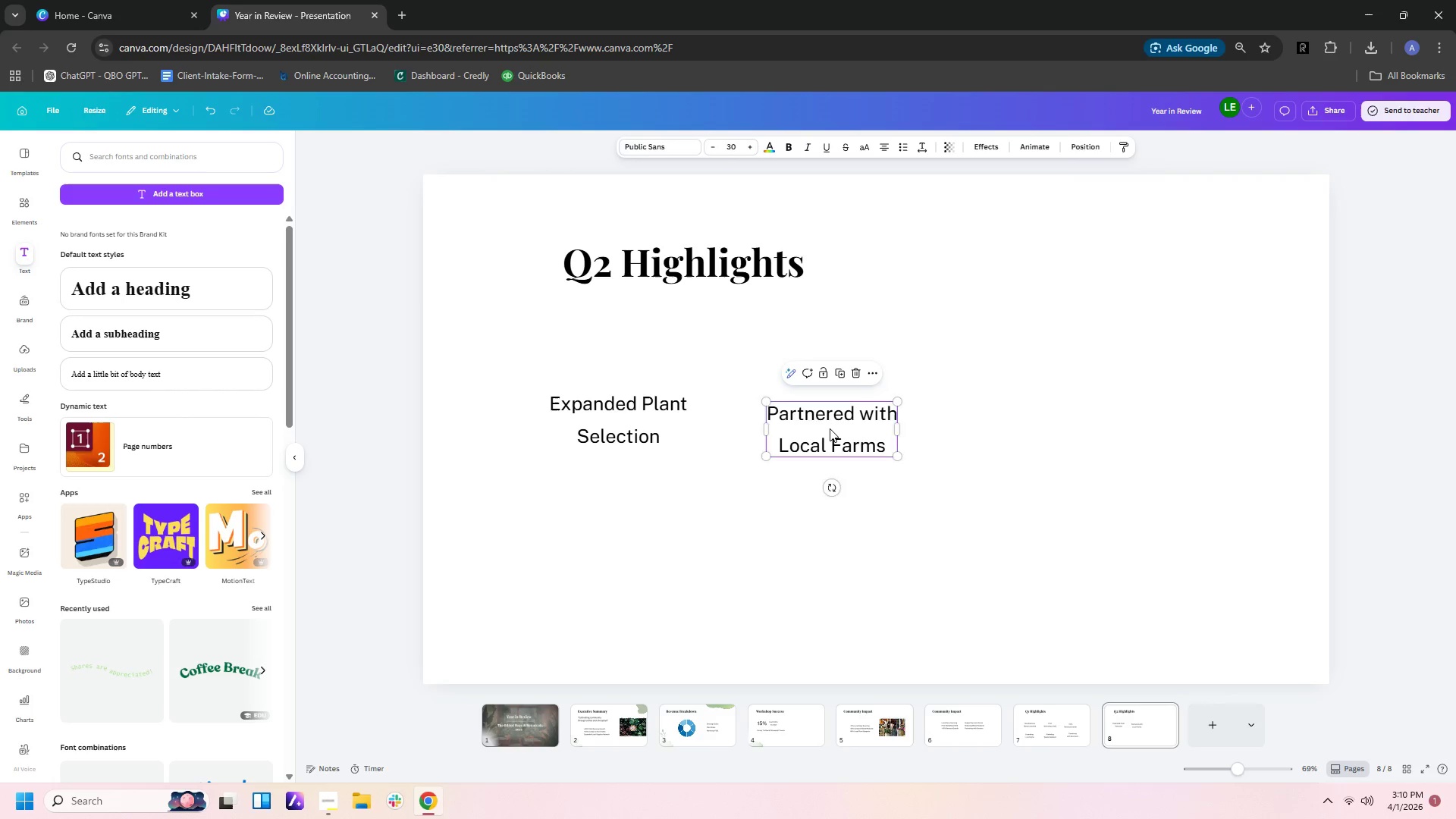 
key(Control+V)
 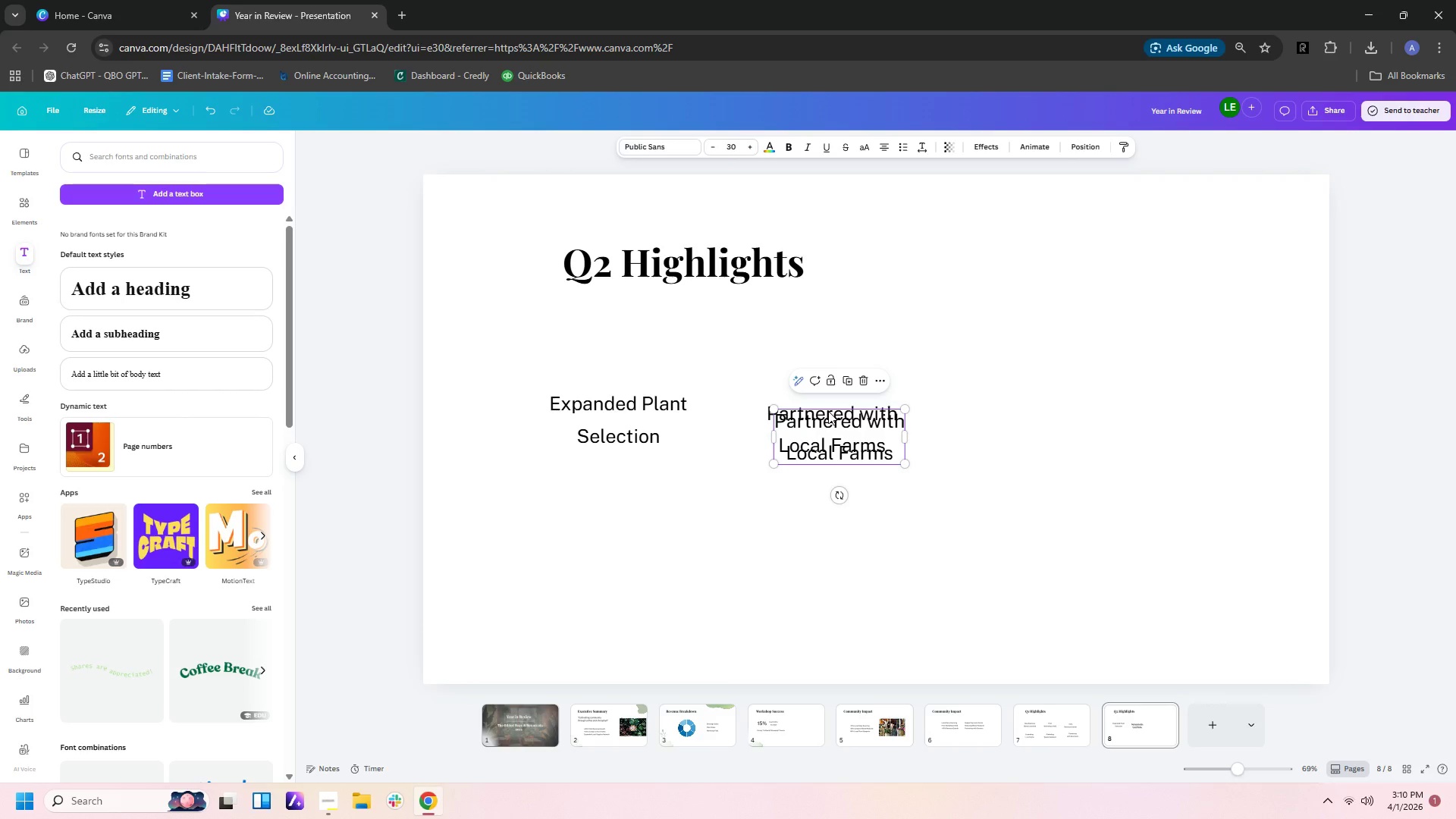 
left_click_drag(start_coordinate=[830, 417], to_coordinate=[1116, 419])
 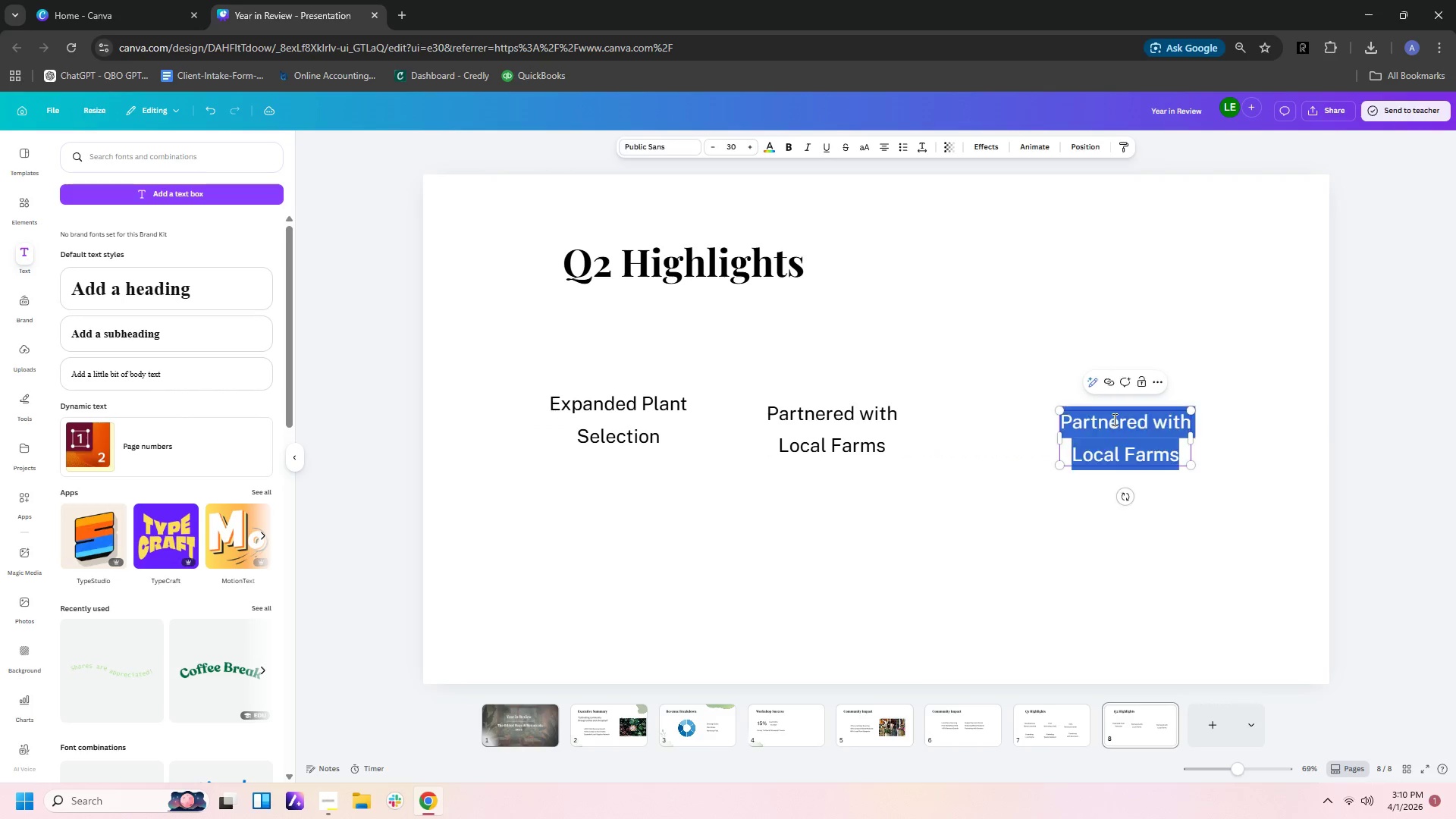 
double_click([1113, 419])
 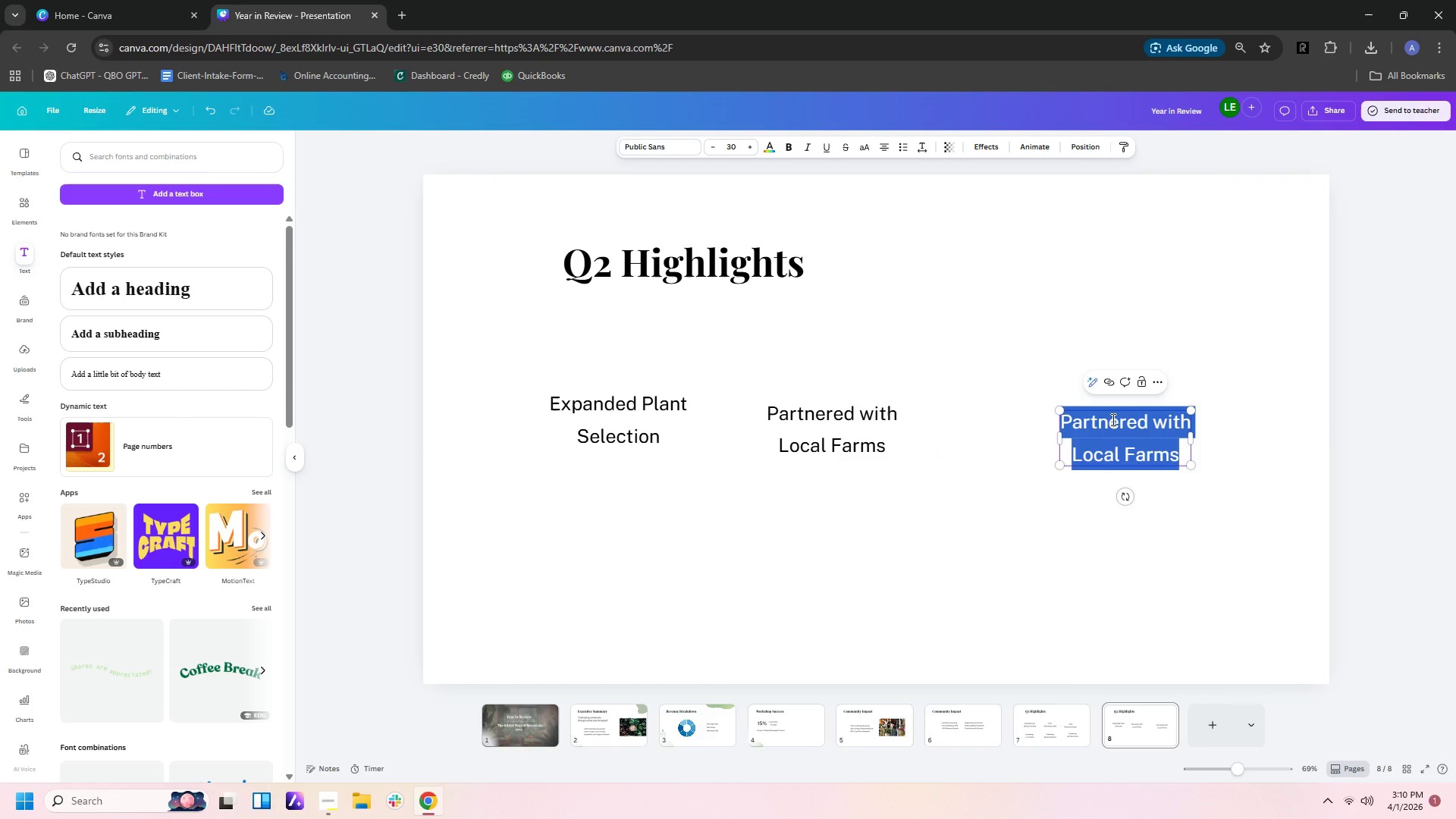 
type(Sold-out)
 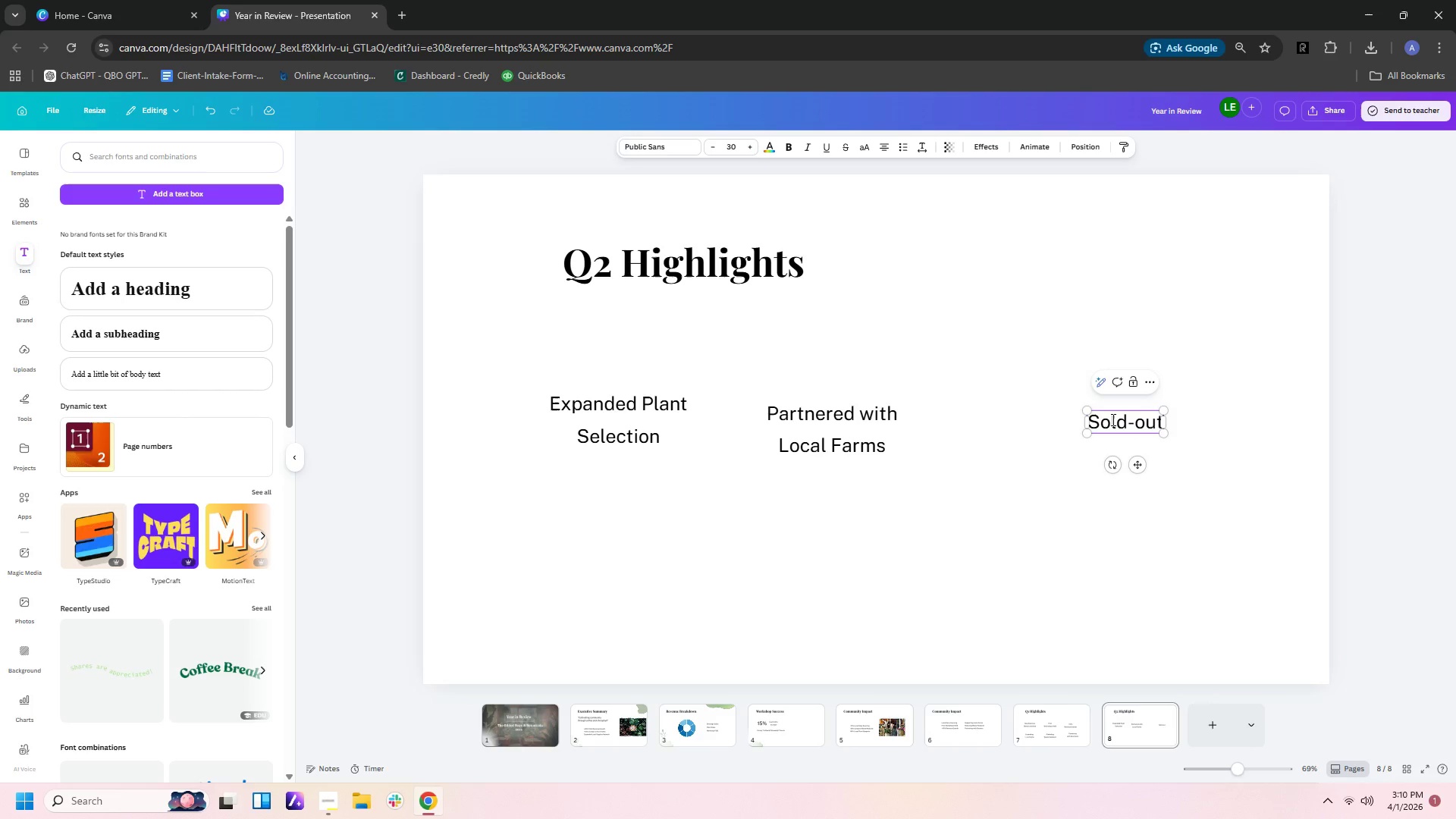 
key(Enter)
 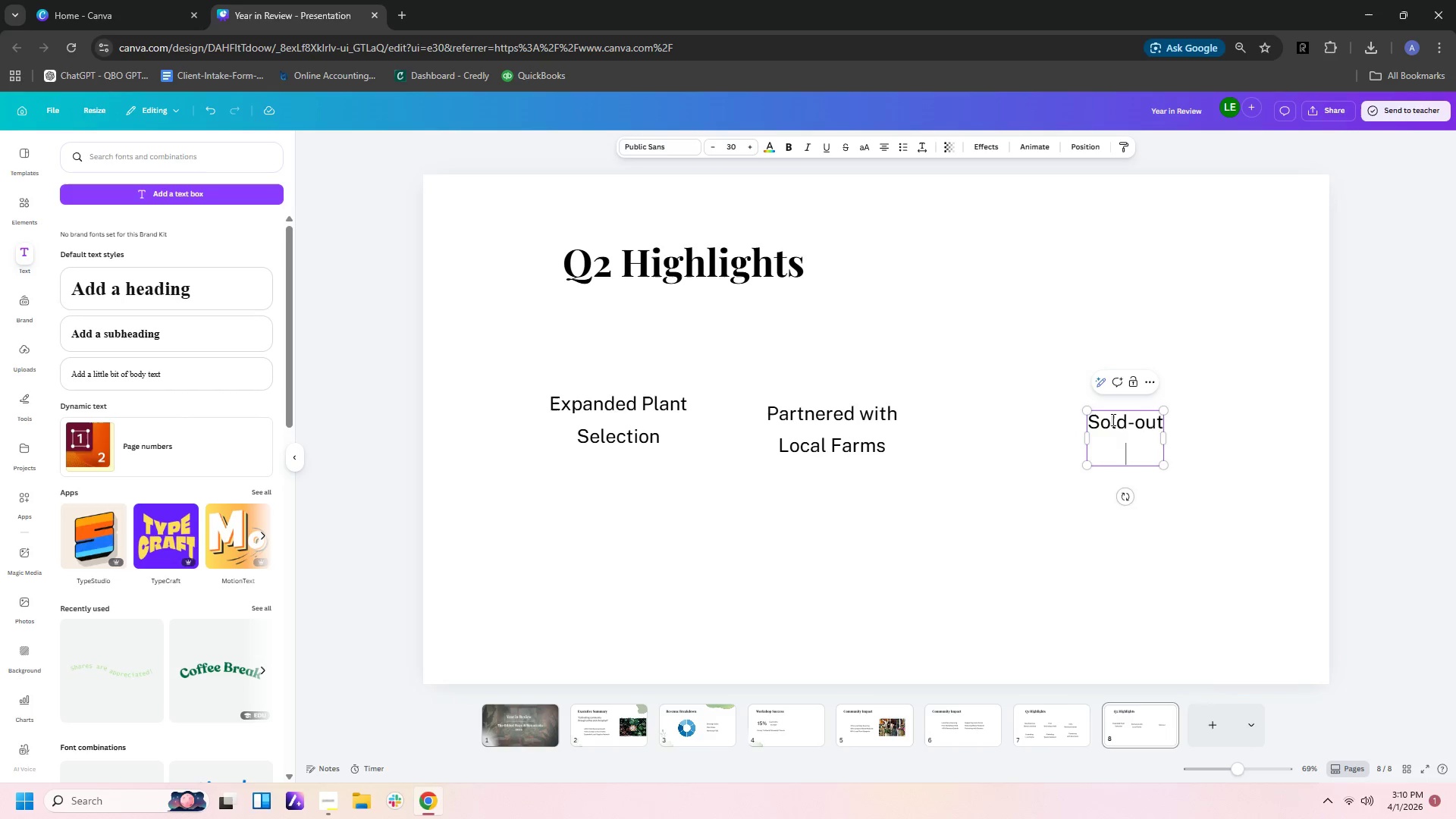 
type(Workshops)
 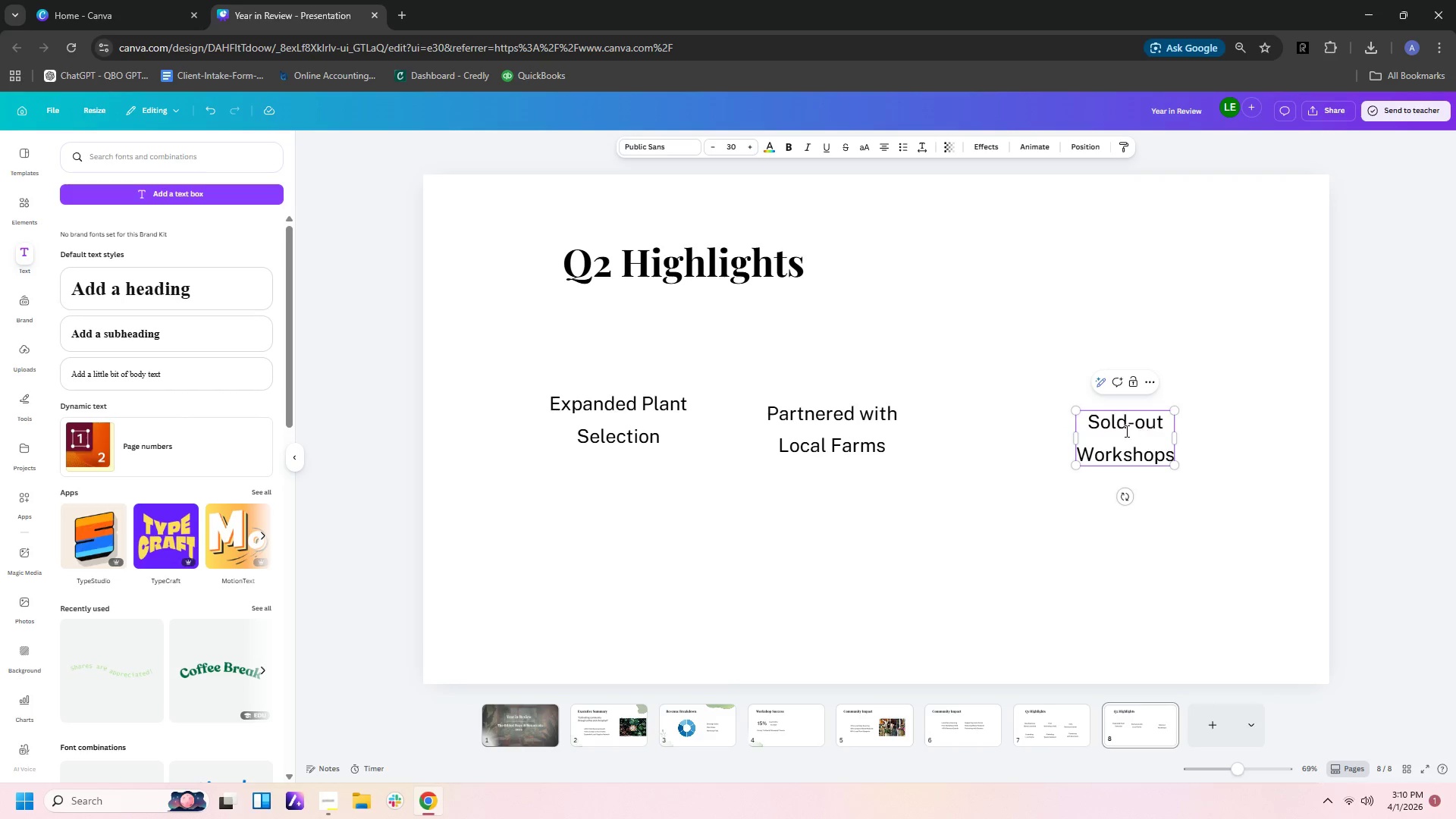 
left_click([605, 428])
 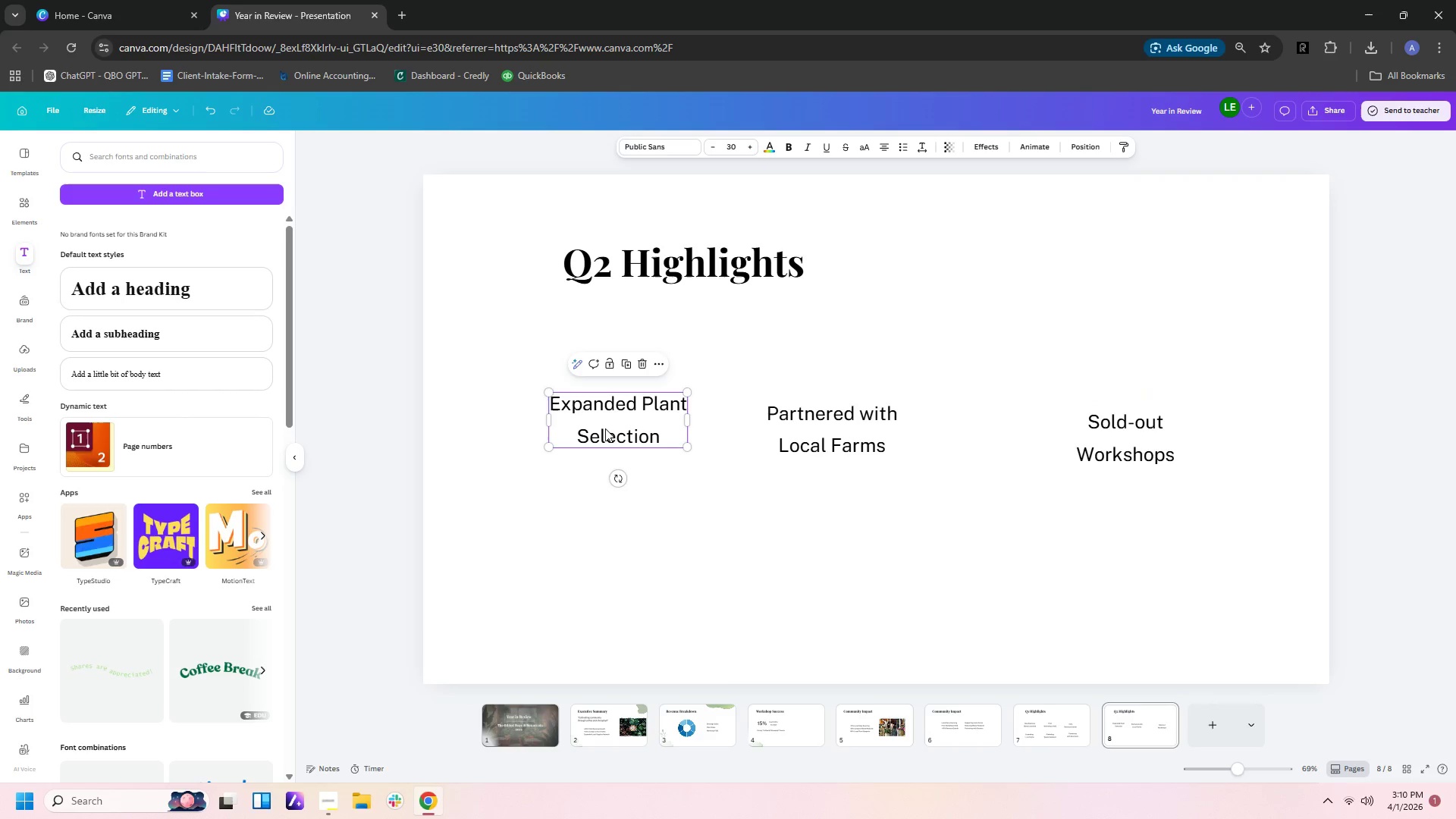 
key(Control+C)
 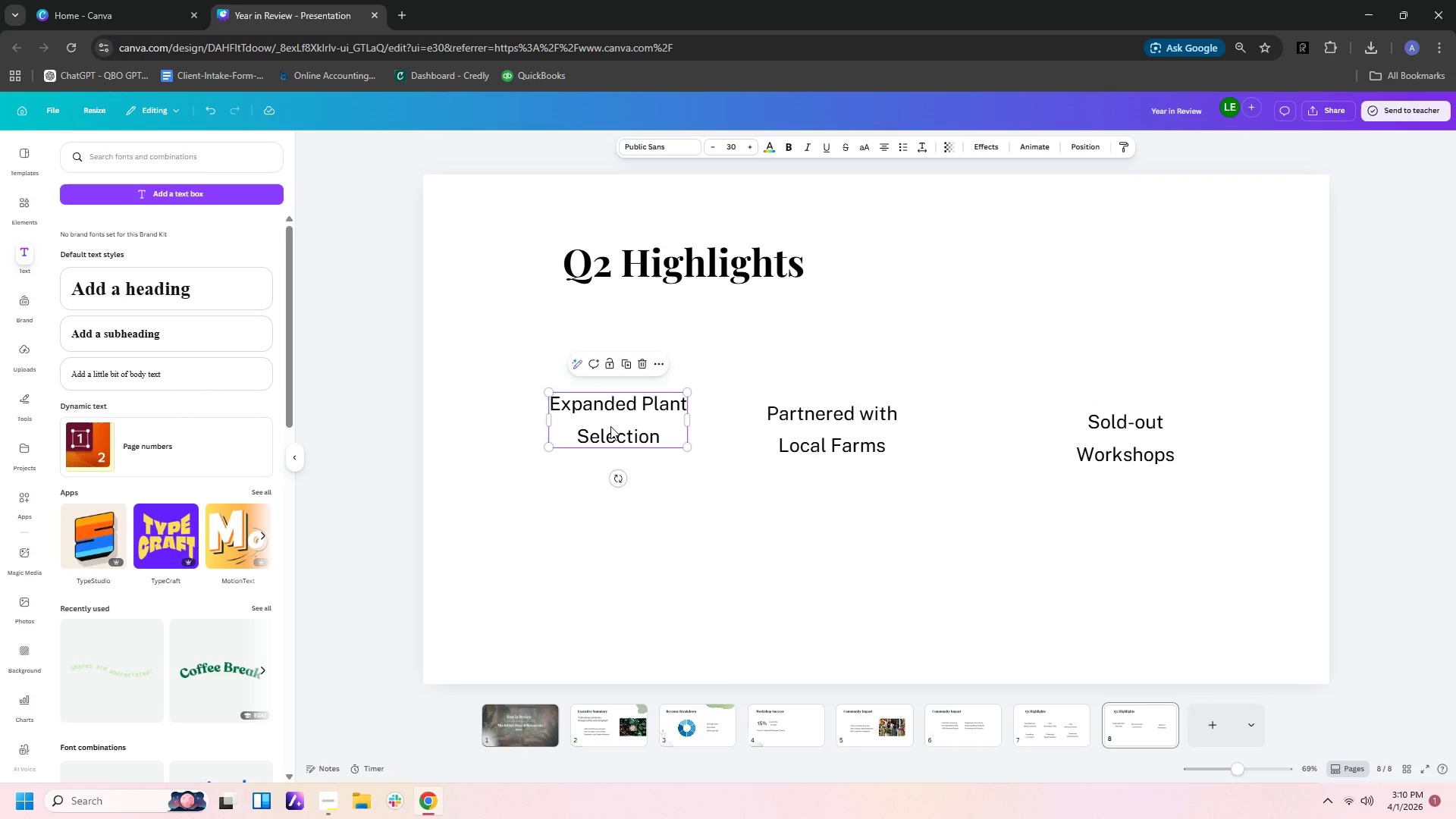 
key(Control+V)
 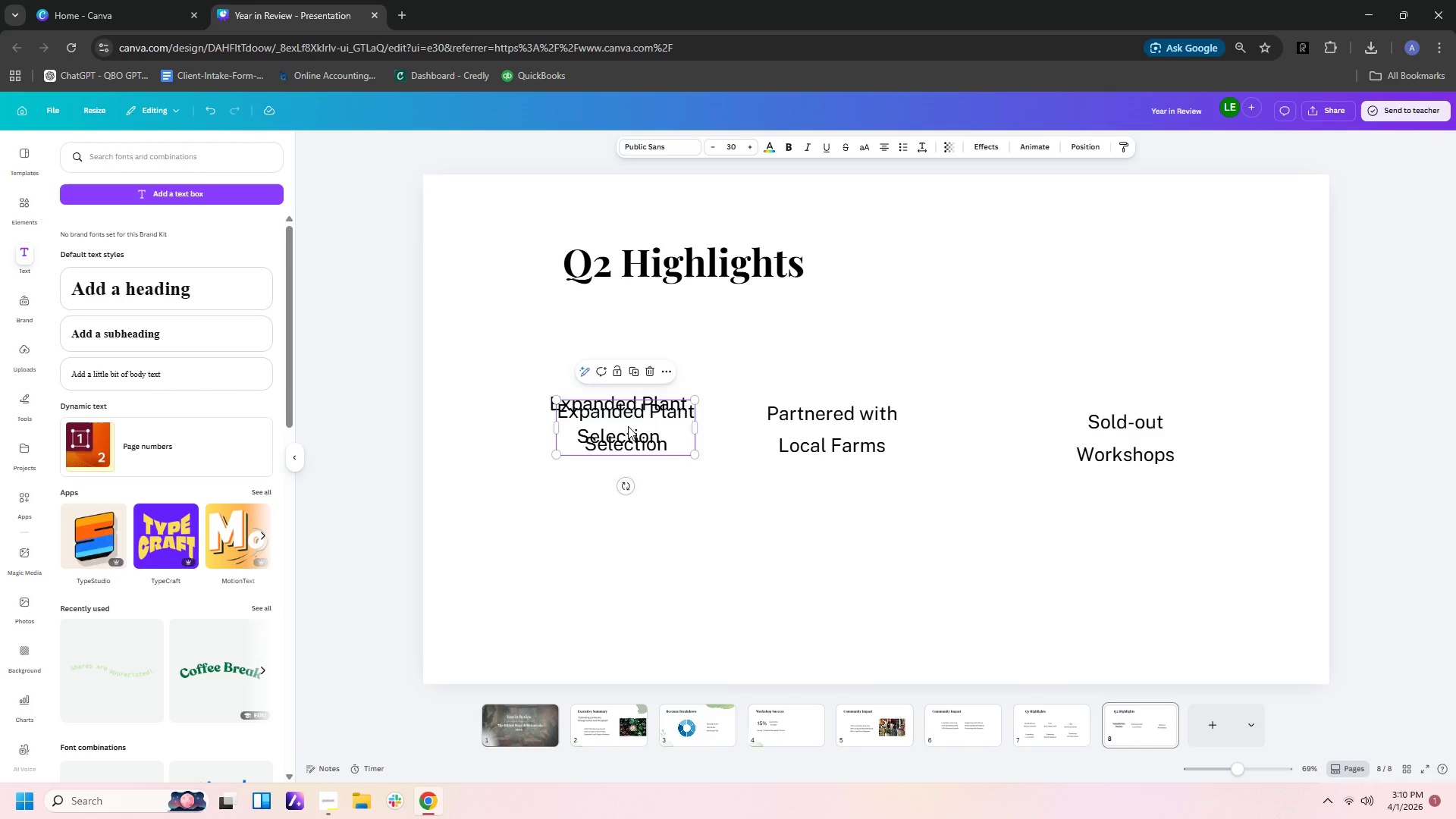 
left_click_drag(start_coordinate=[628, 426], to_coordinate=[624, 541])
 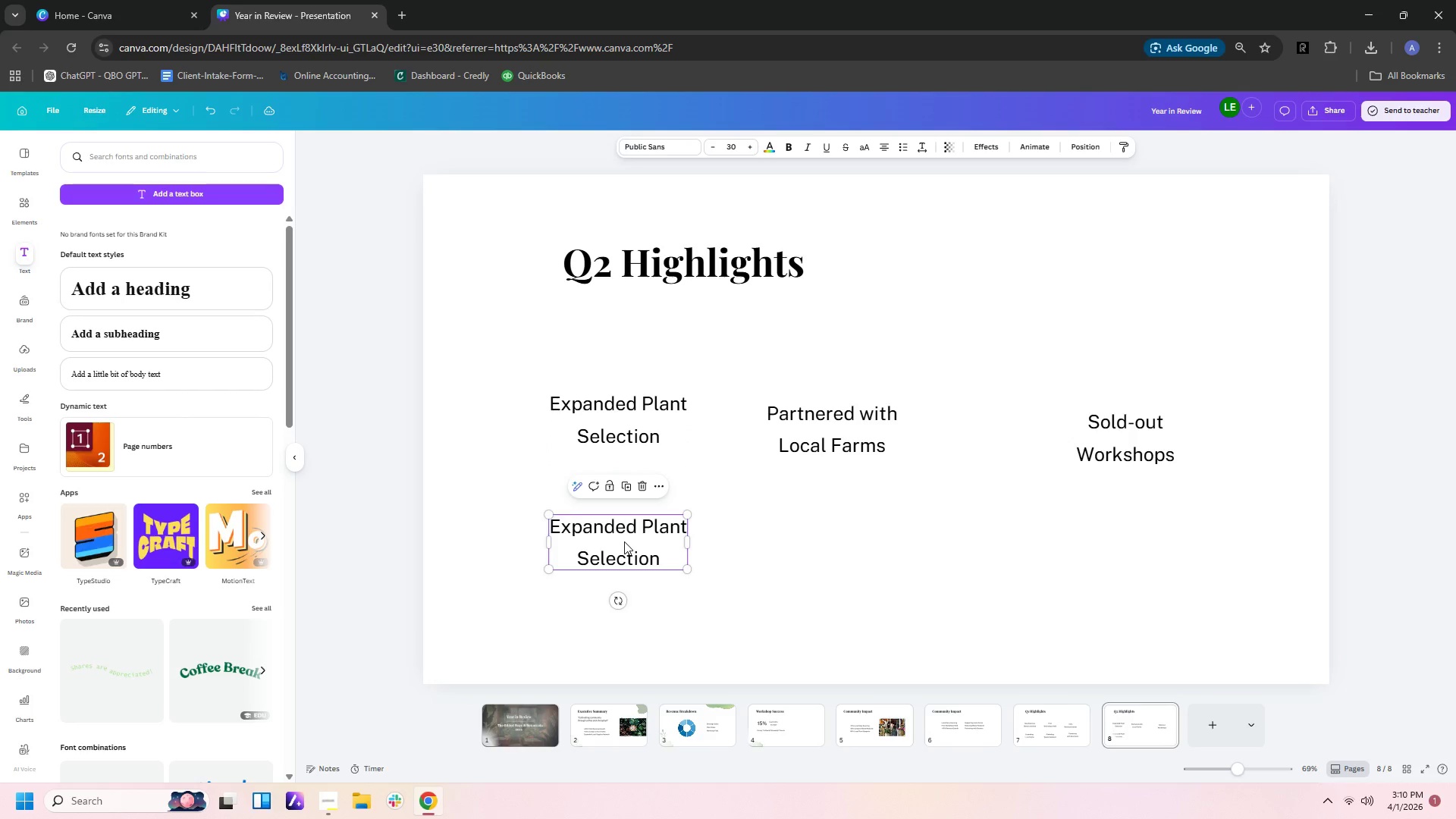 
double_click([624, 541])
 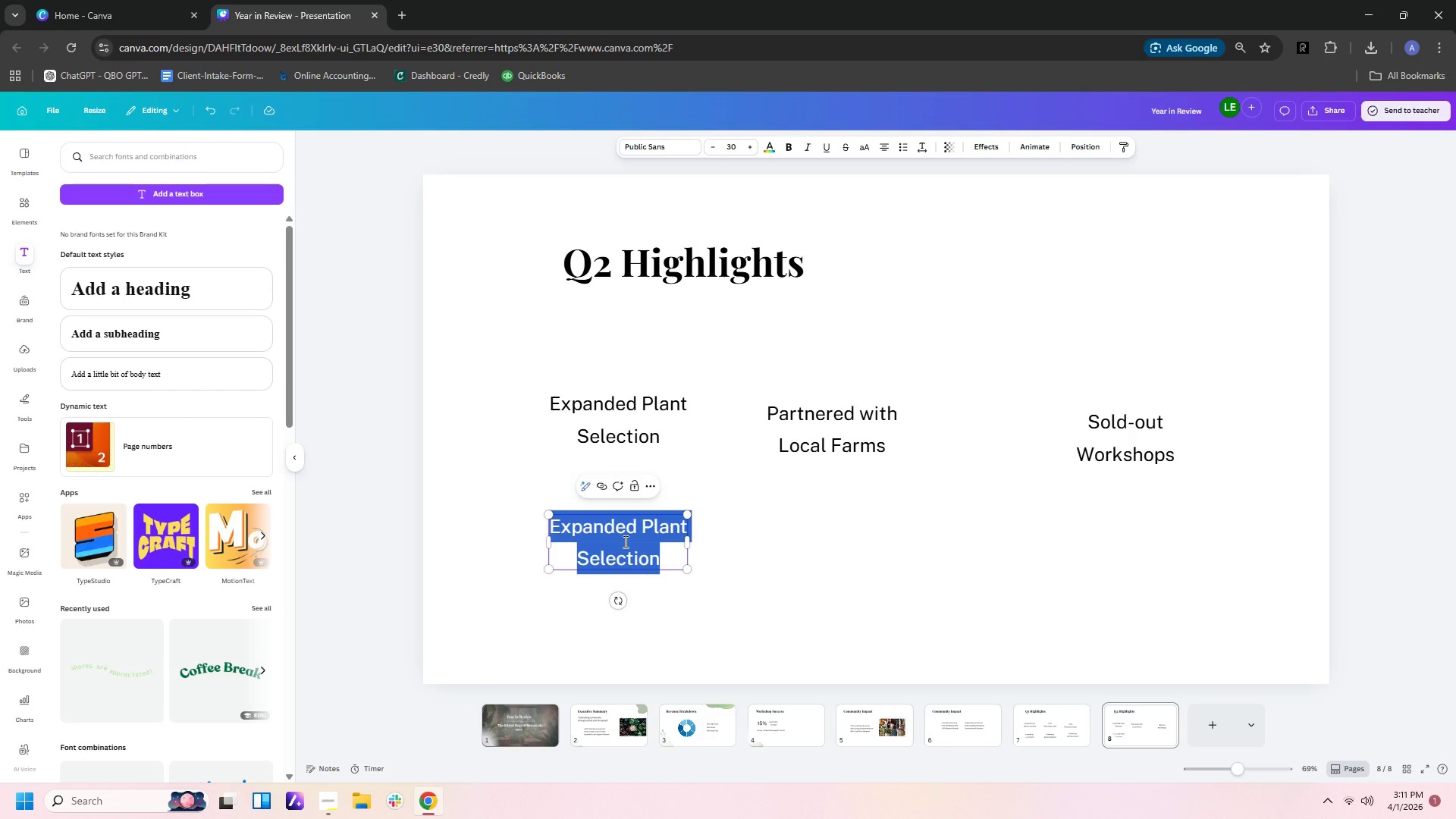 
wait(19.45)
 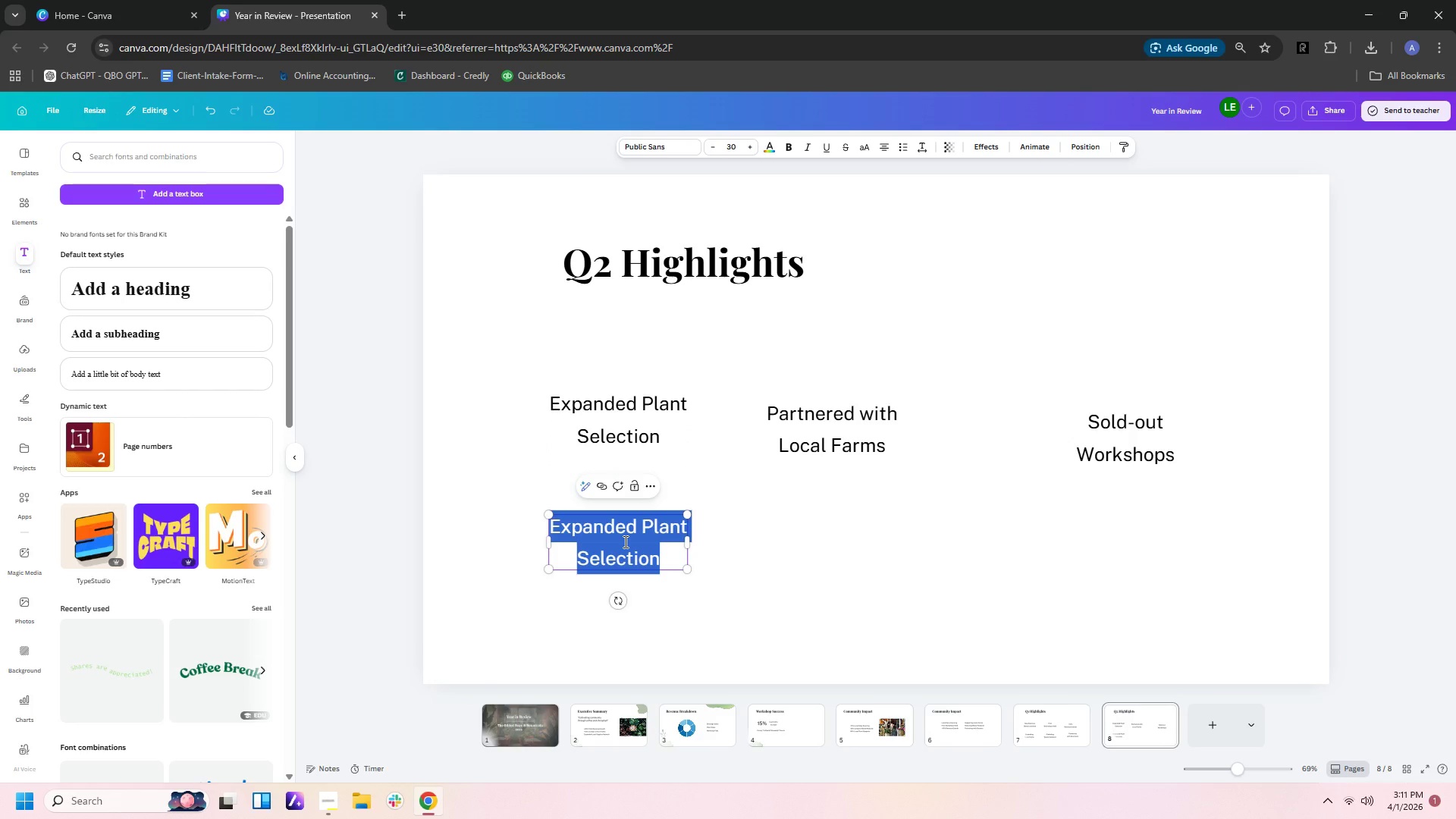 
type(Seasonal )
key(Backspace)
 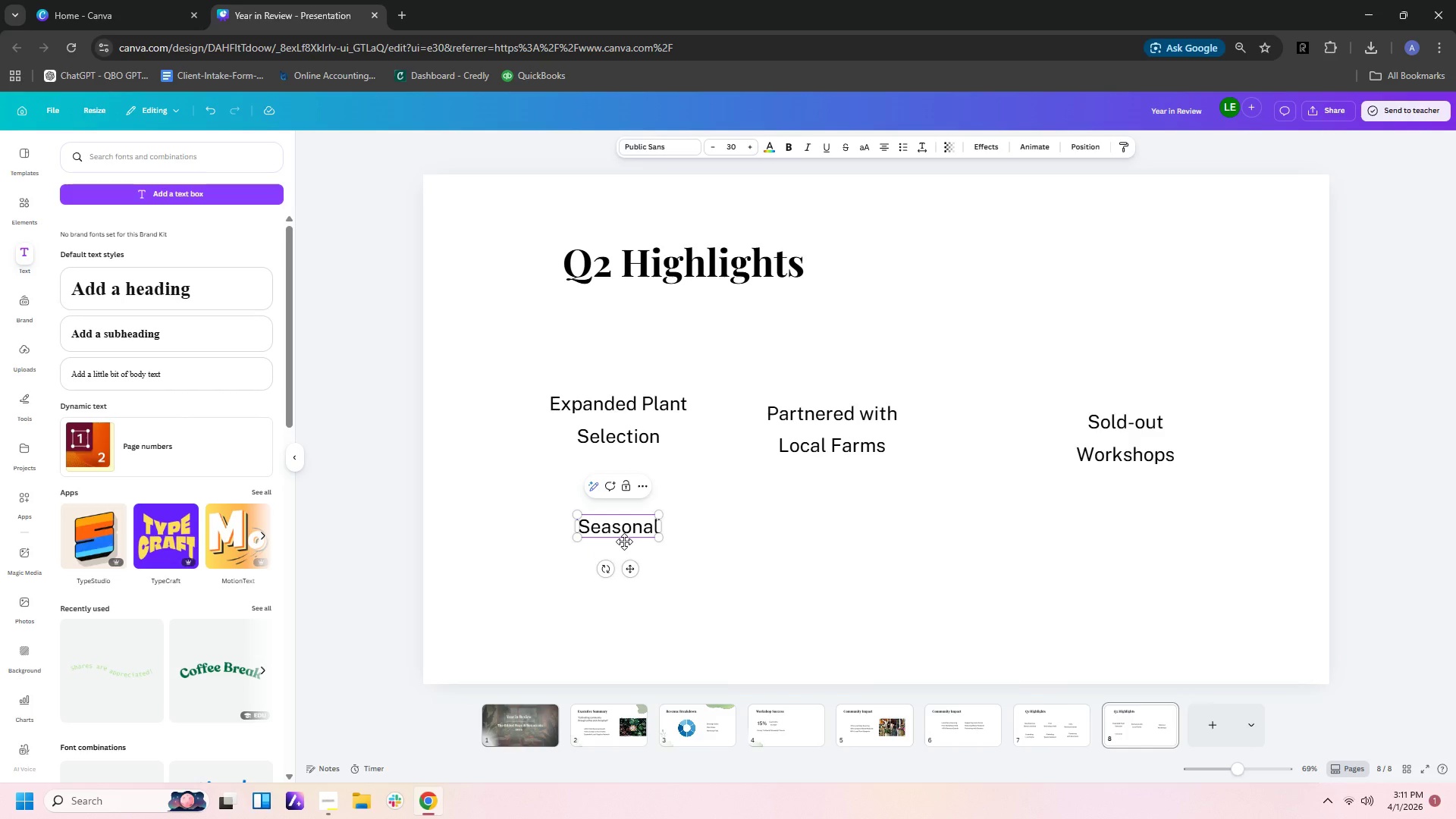 
key(Enter)
 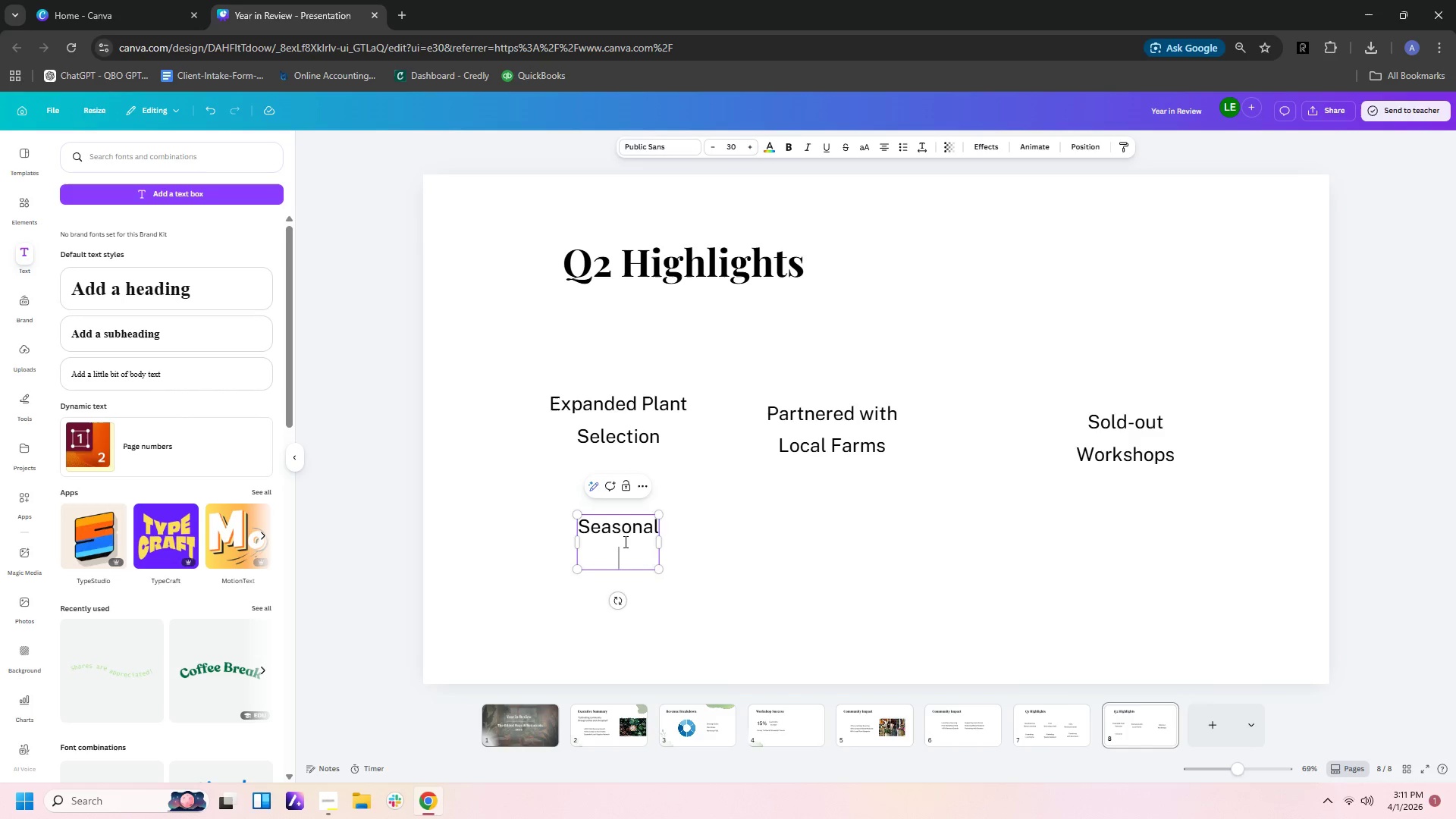 
type(Menu Debut)
 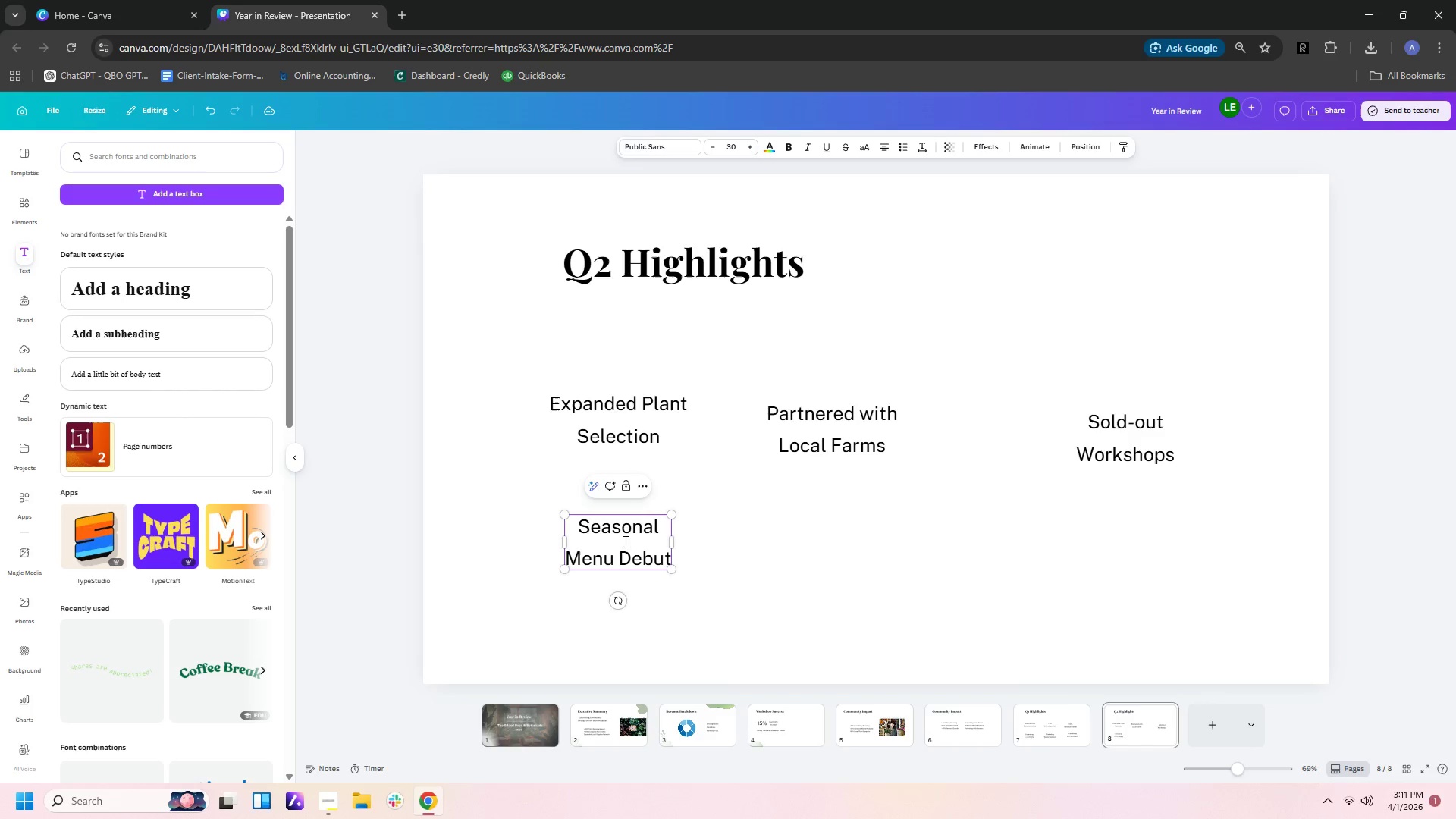 
left_click([664, 560])
 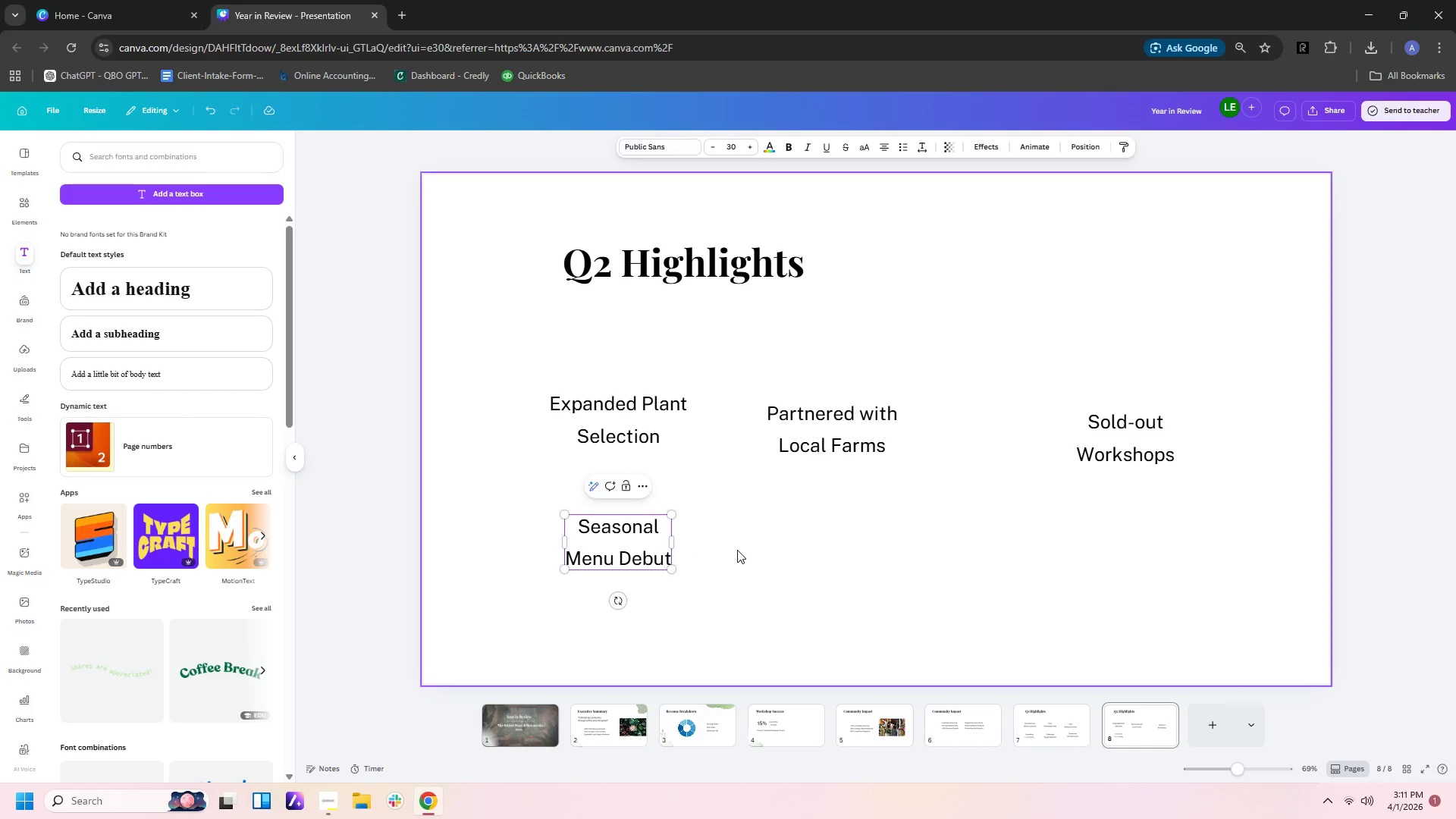 
left_click([737, 550])
 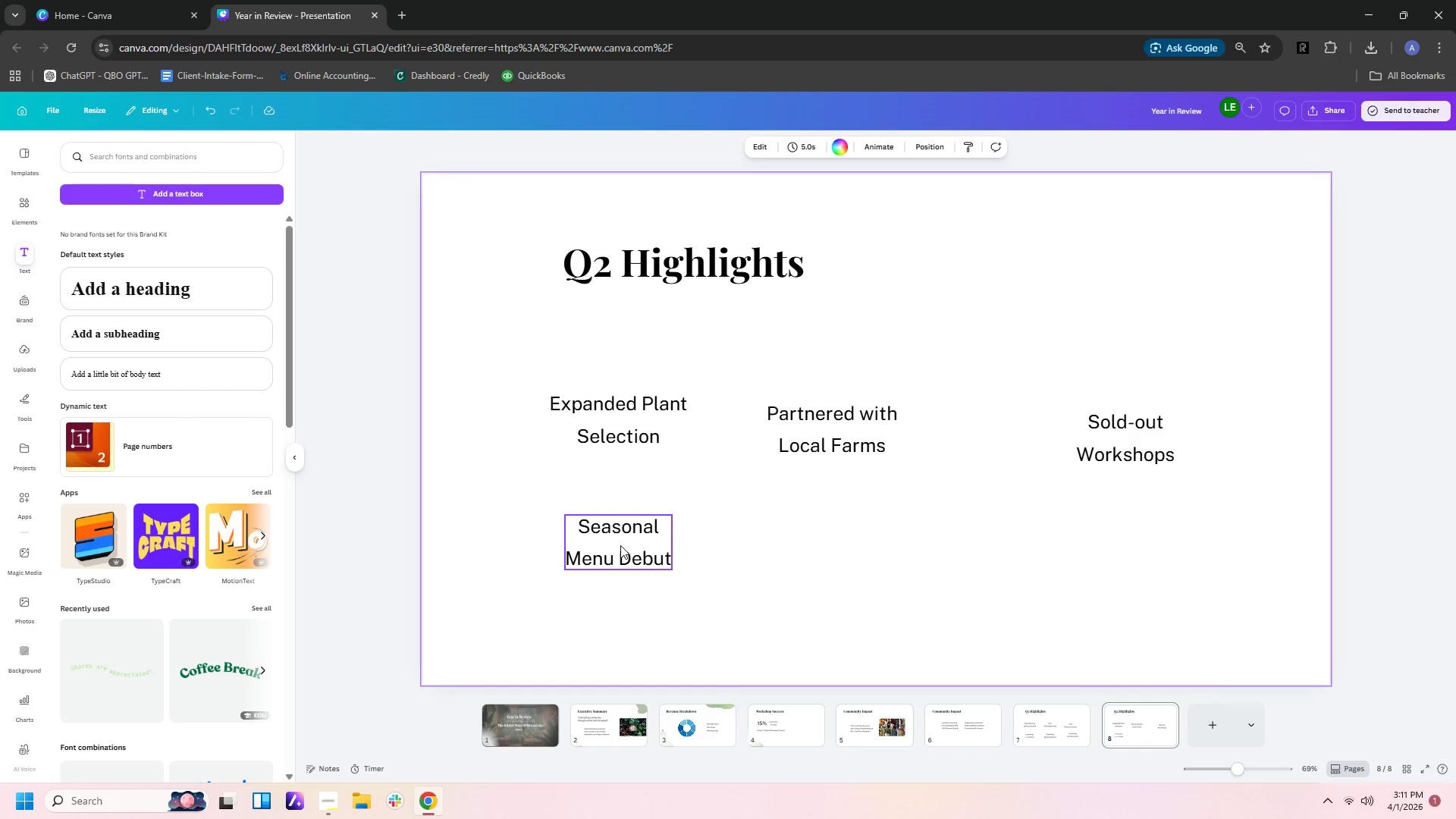 
left_click_drag(start_coordinate=[621, 545], to_coordinate=[1138, 536])
 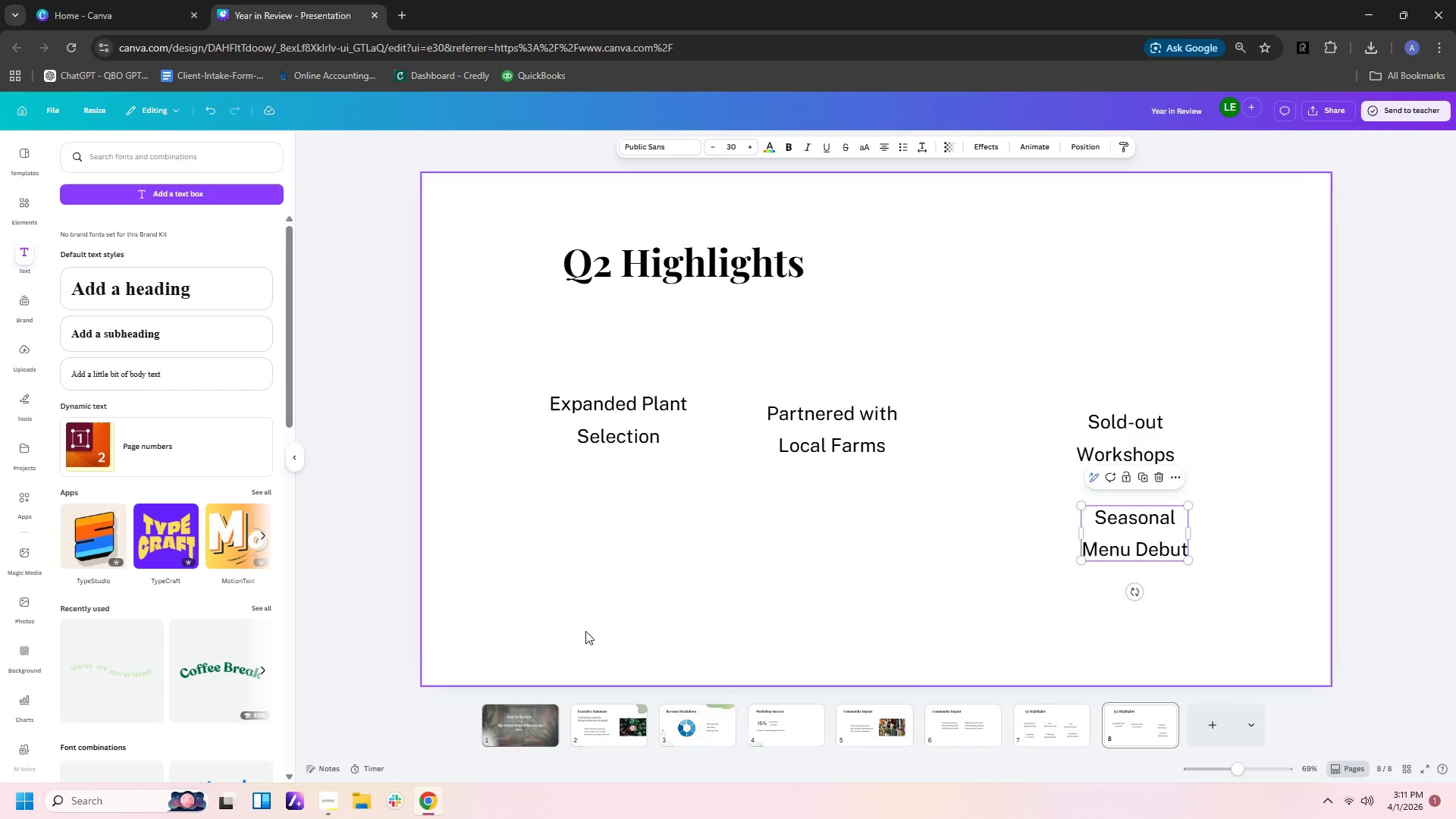 
left_click([1208, 729])
 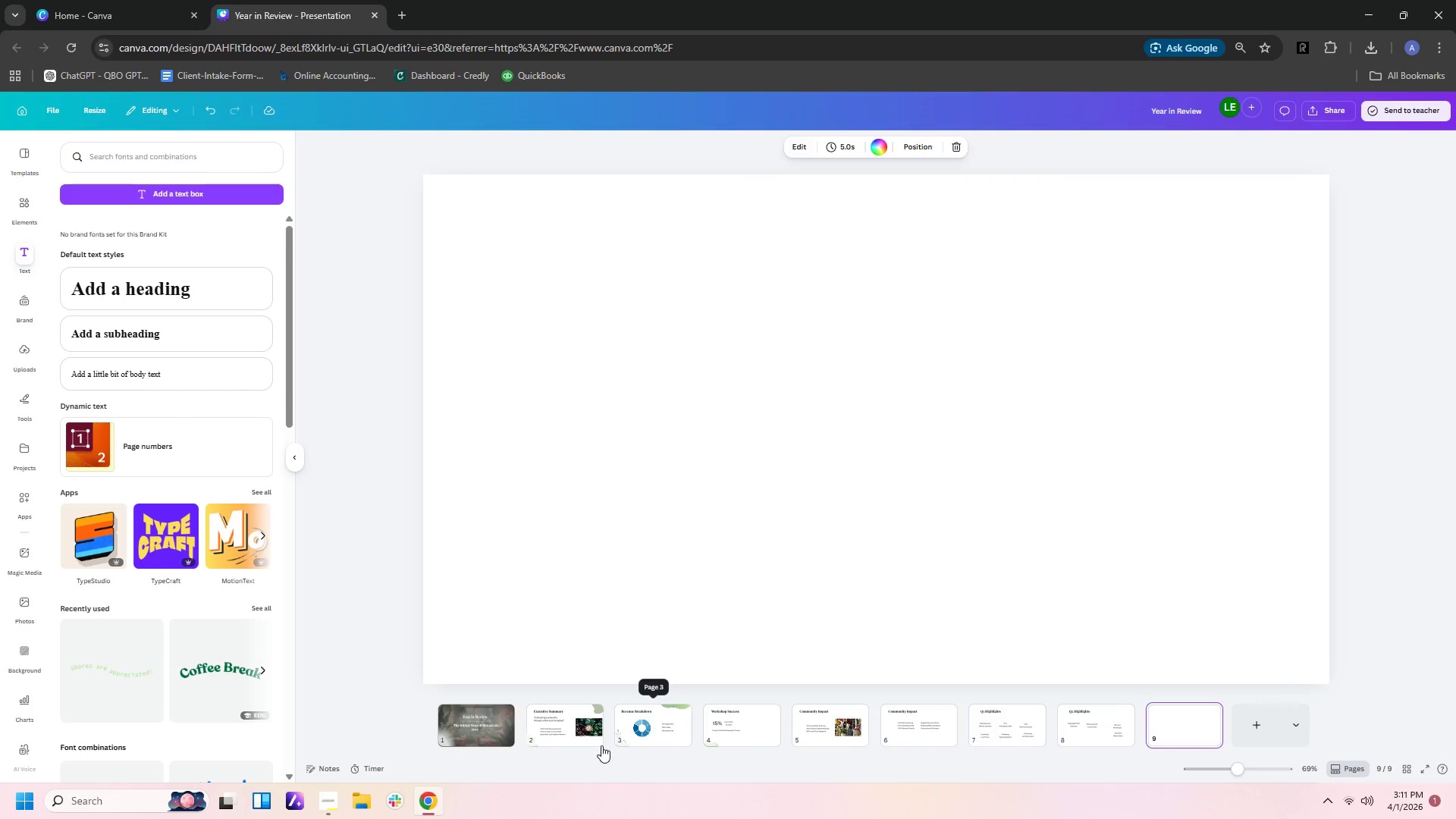 
left_click([1076, 723])
 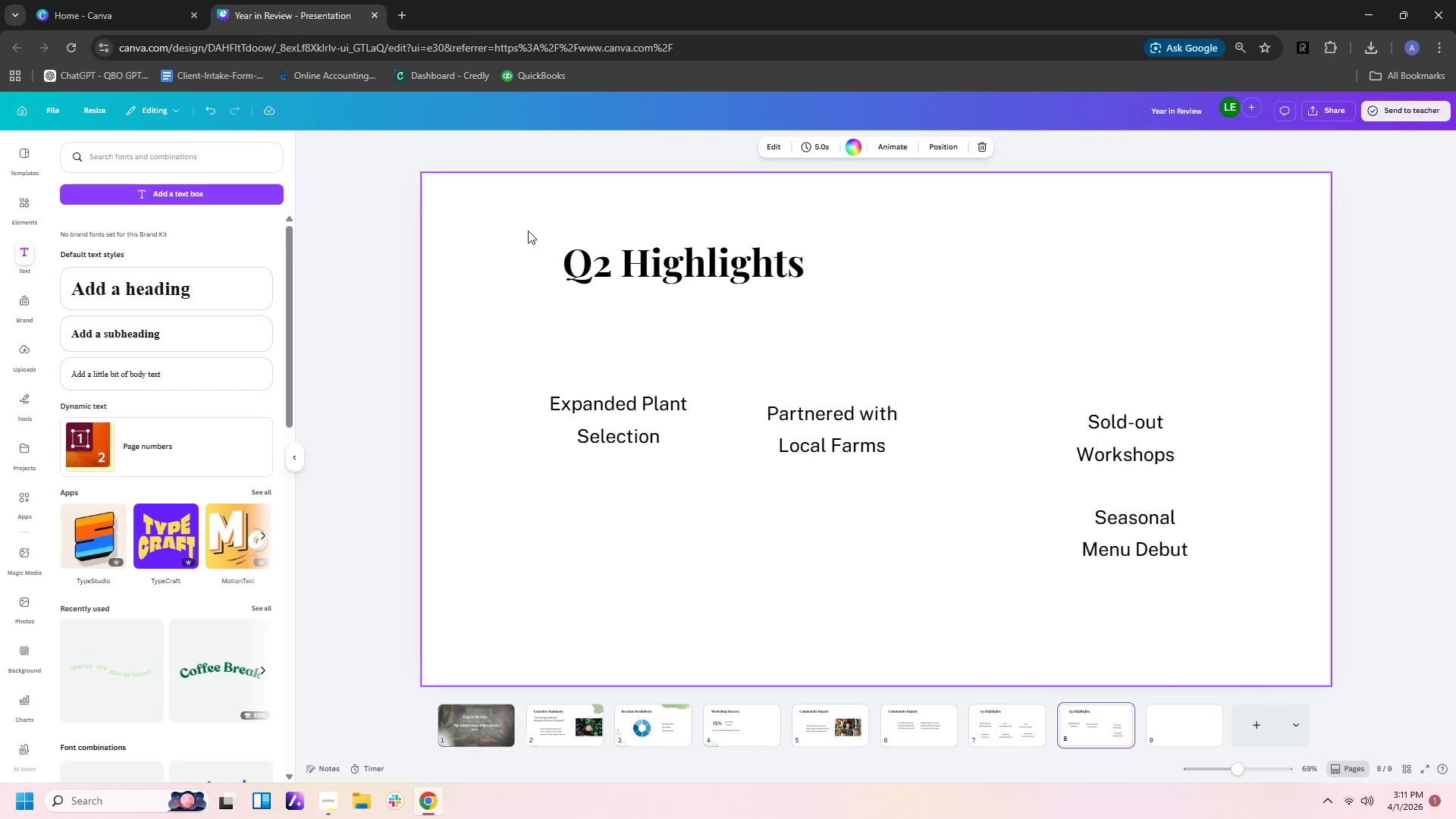 
left_click_drag(start_coordinate=[691, 275], to_coordinate=[701, 277])
 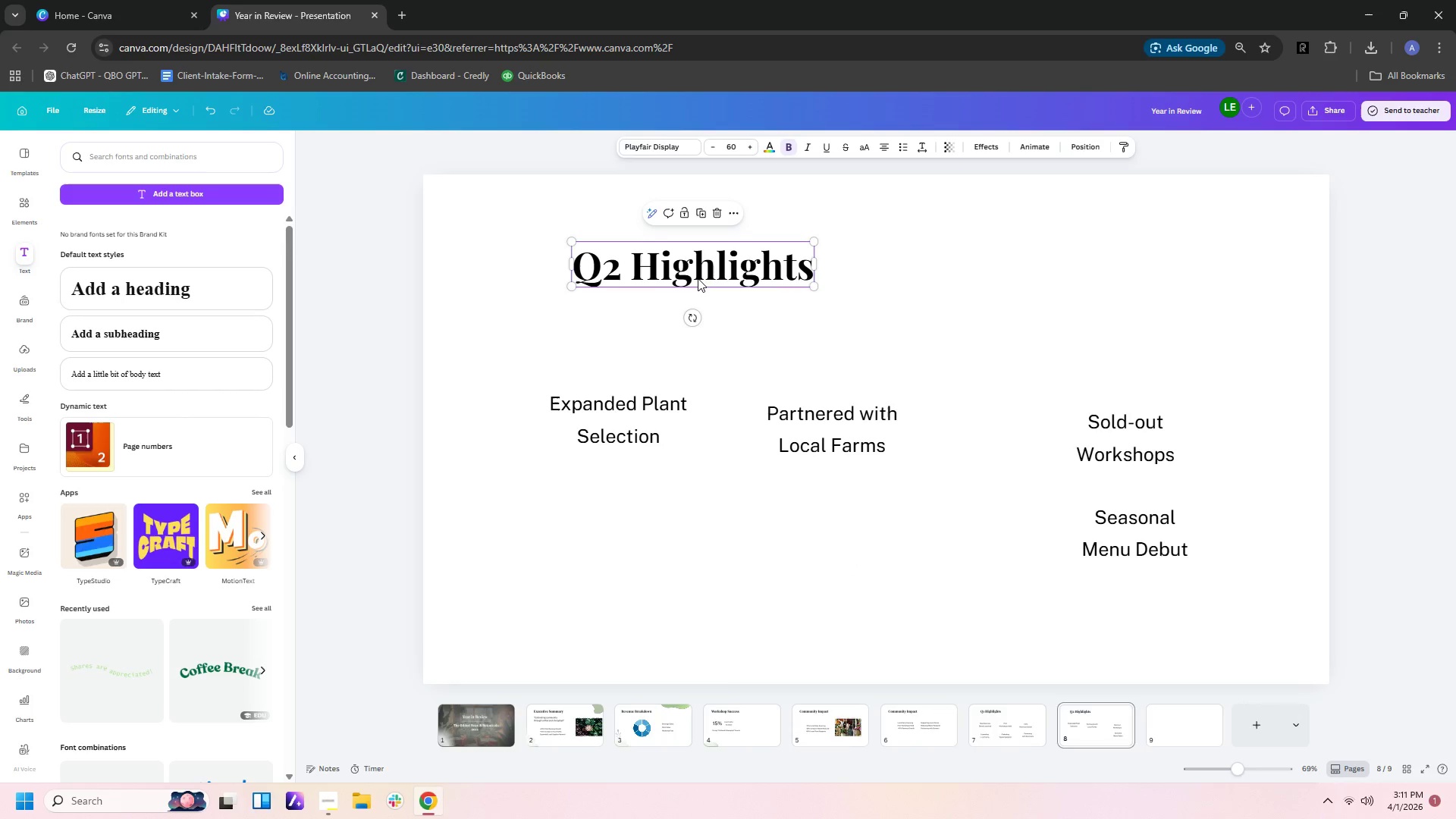 
key(Control+C)
 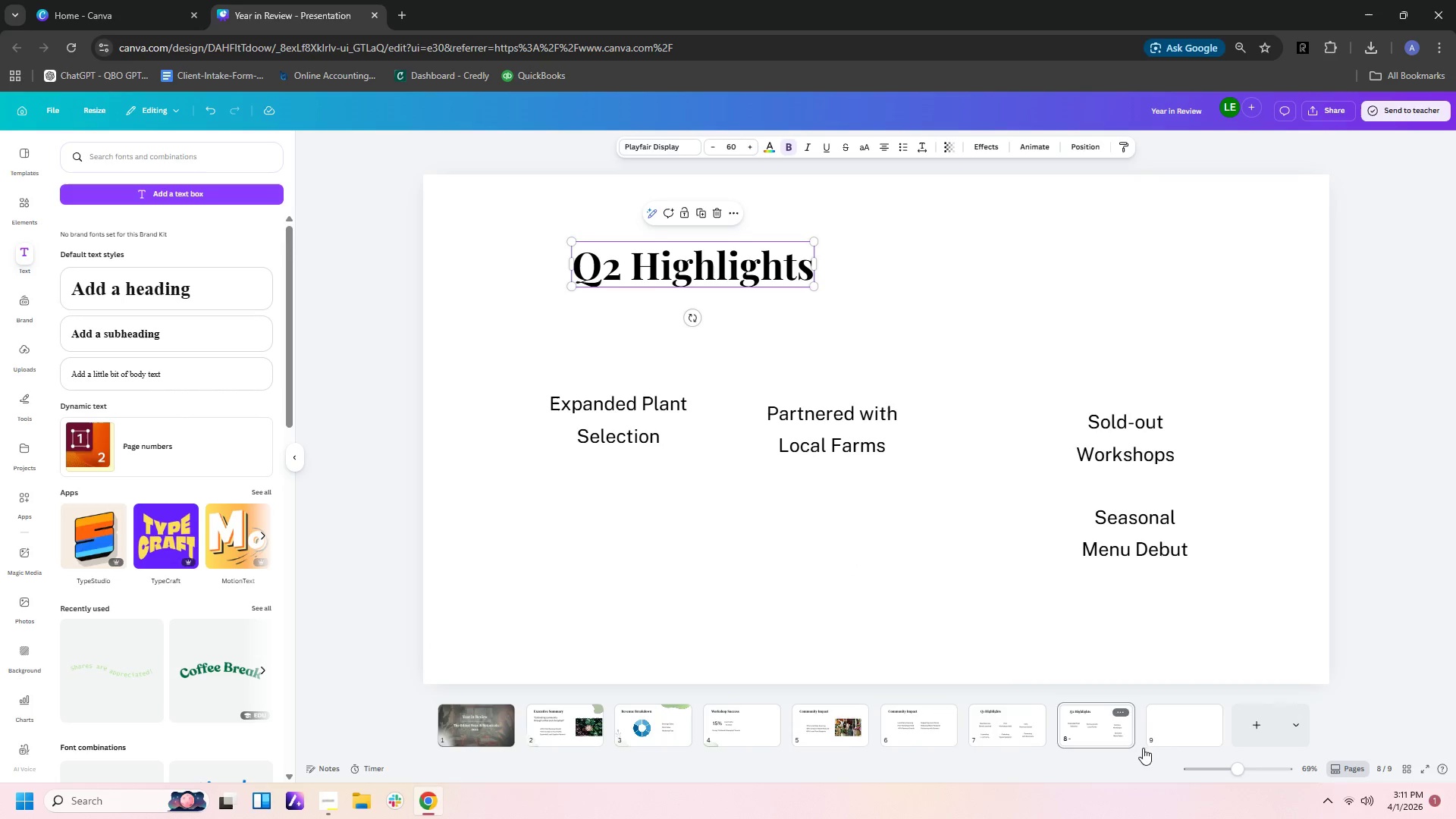 
left_click([1172, 736])
 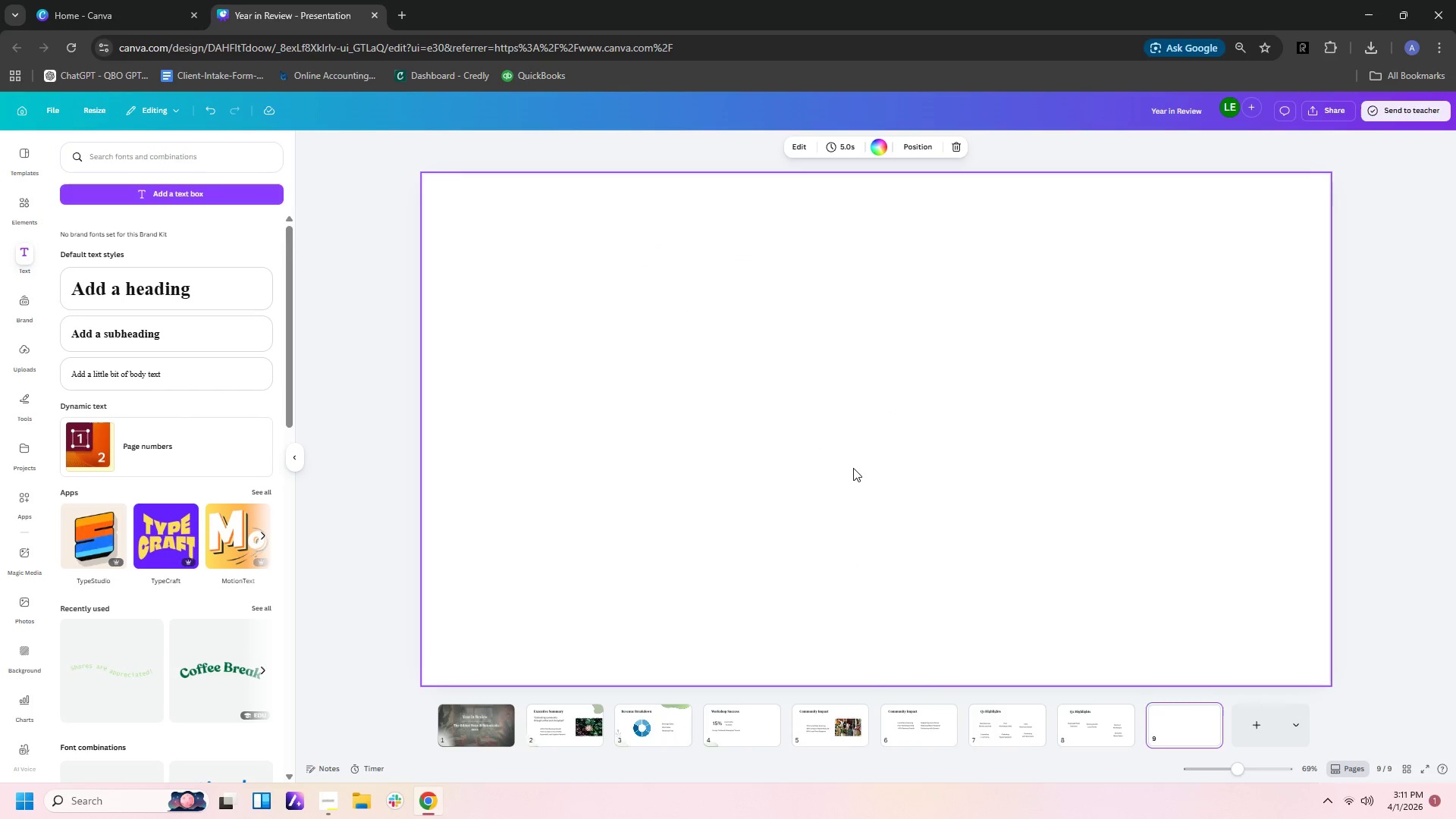 
left_click([852, 434])
 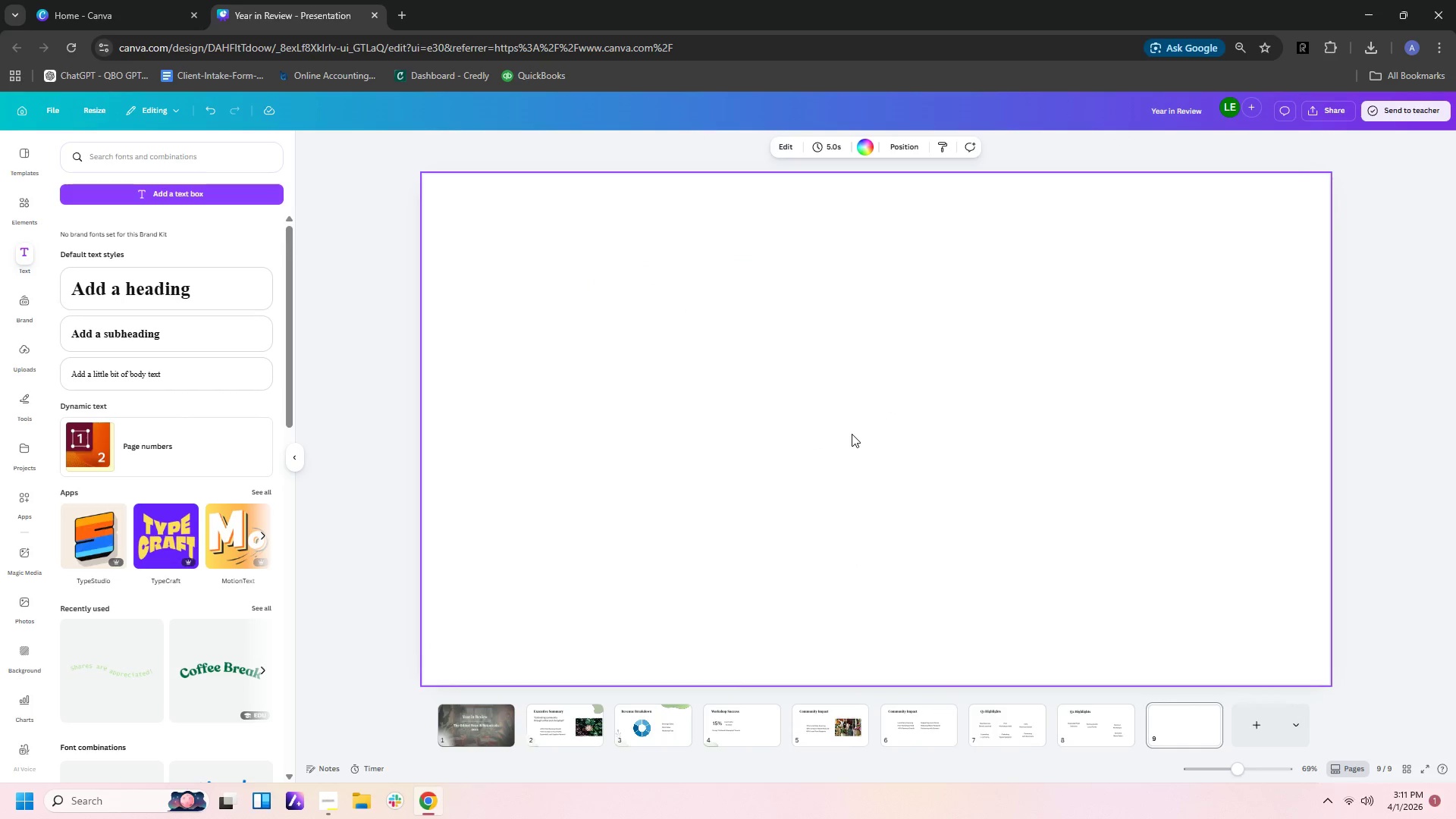 
key(Control+V)
 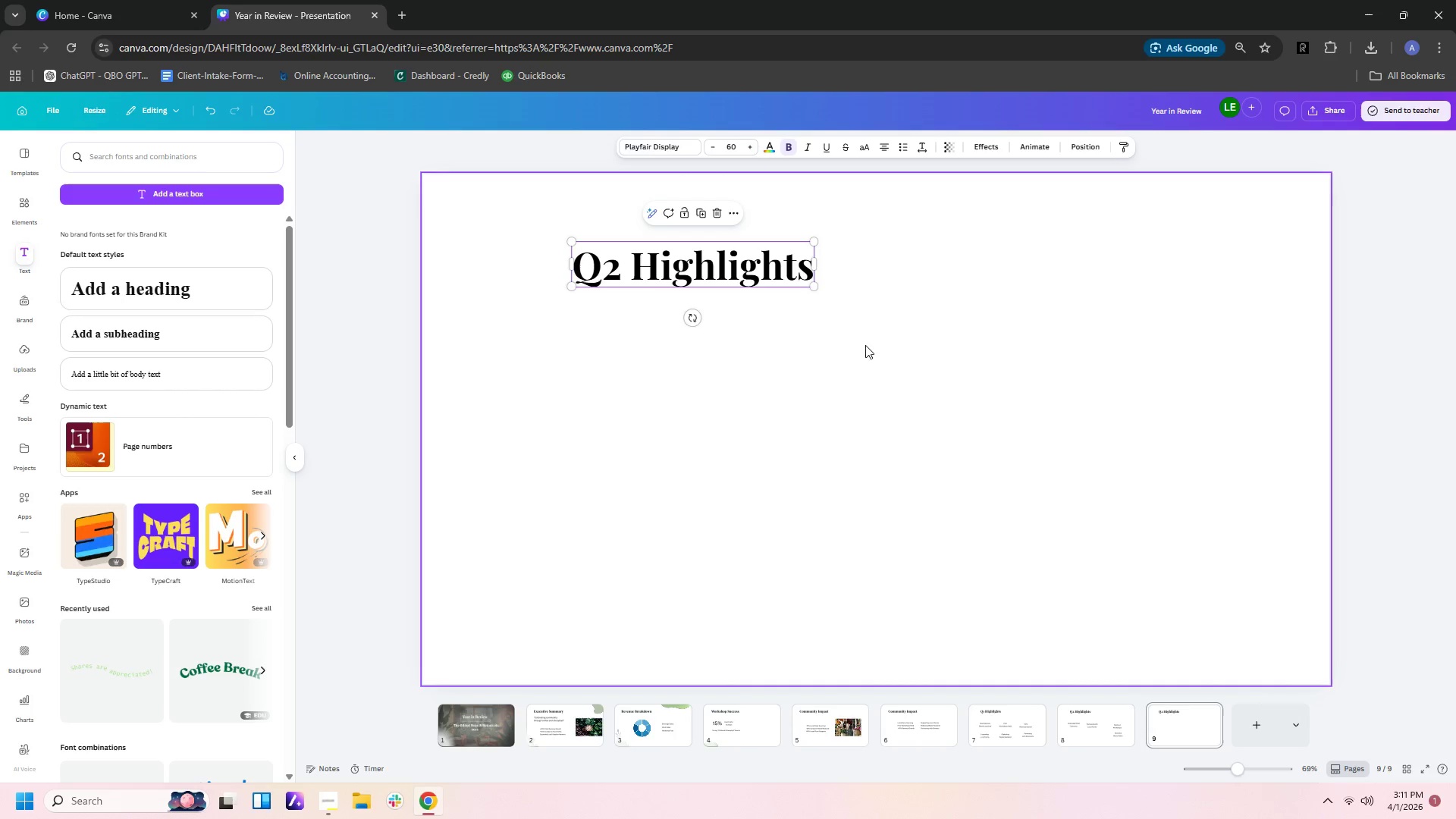 
double_click([795, 248])
 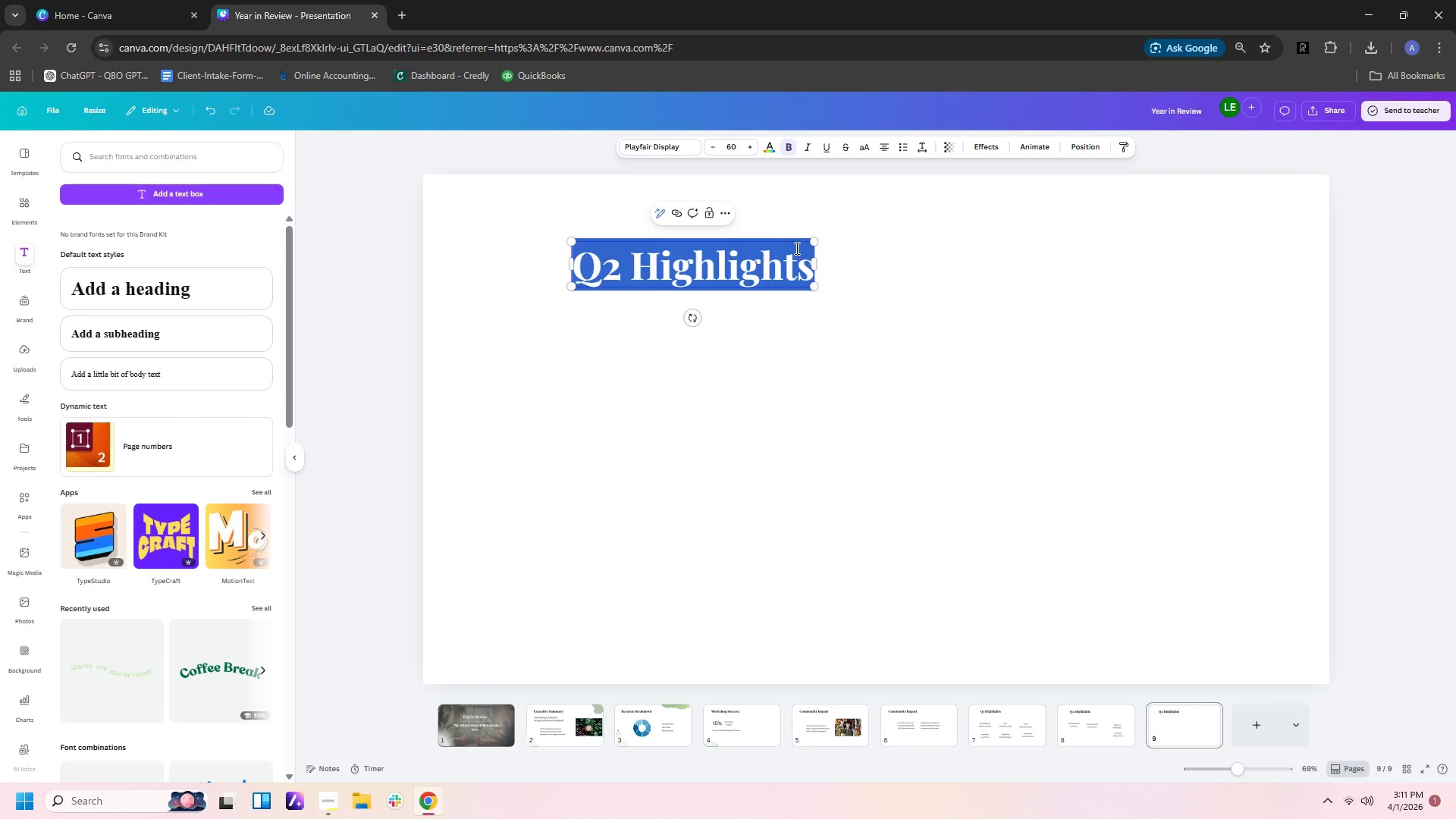 
type(Looking Ahead)
 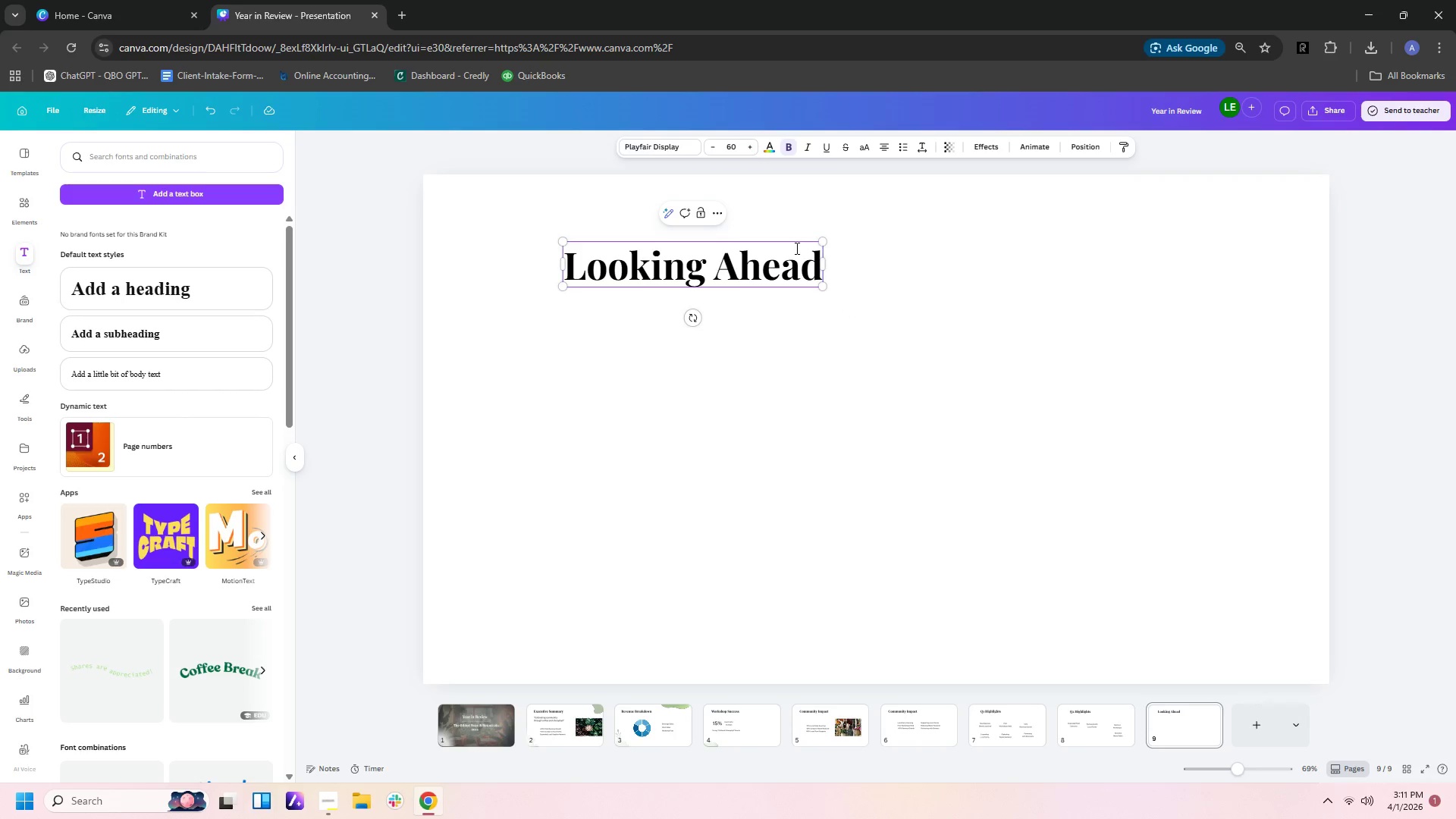 
left_click_drag(start_coordinate=[862, 314], to_coordinate=[862, 322])
 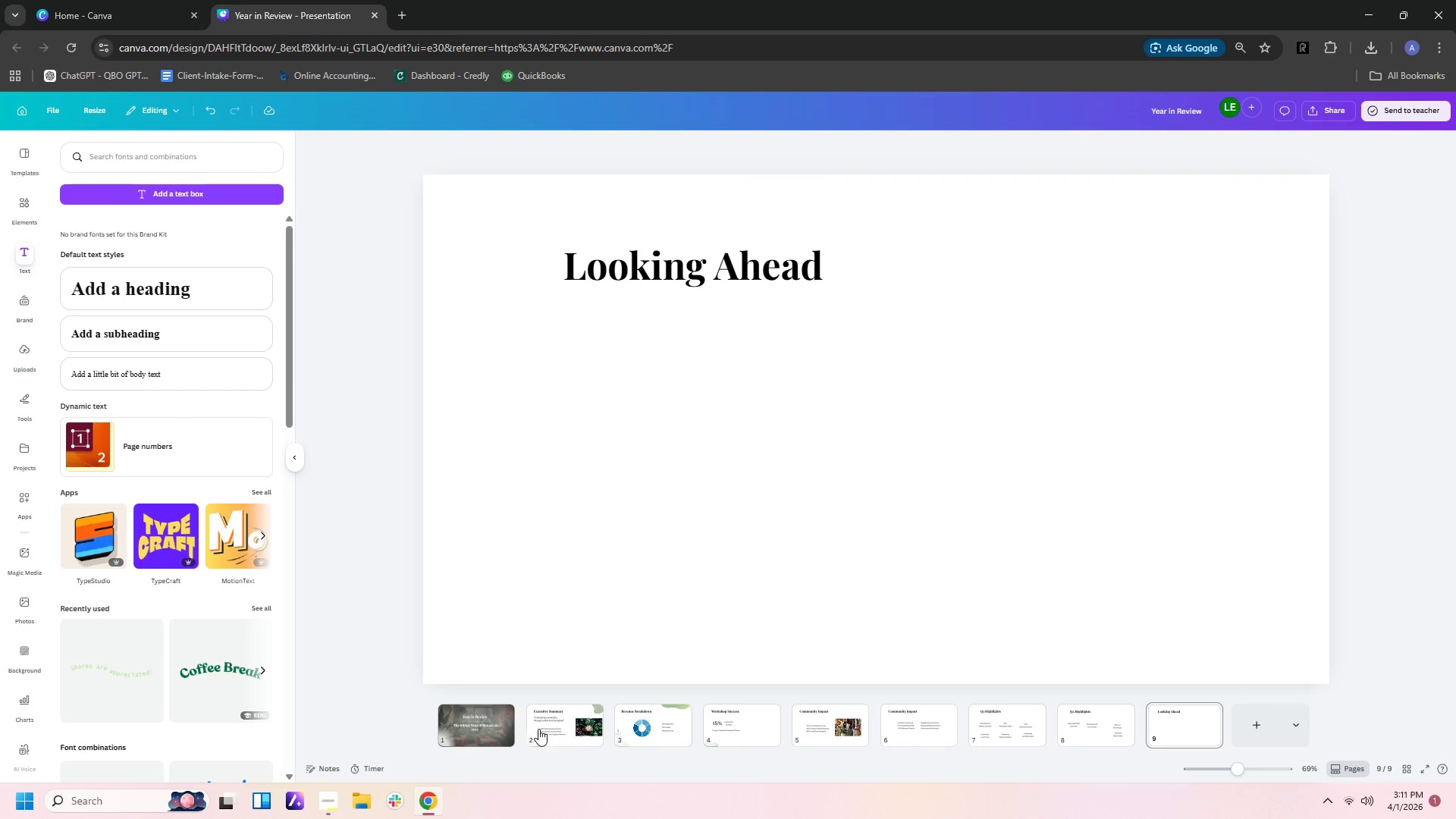 
left_click([656, 729])
 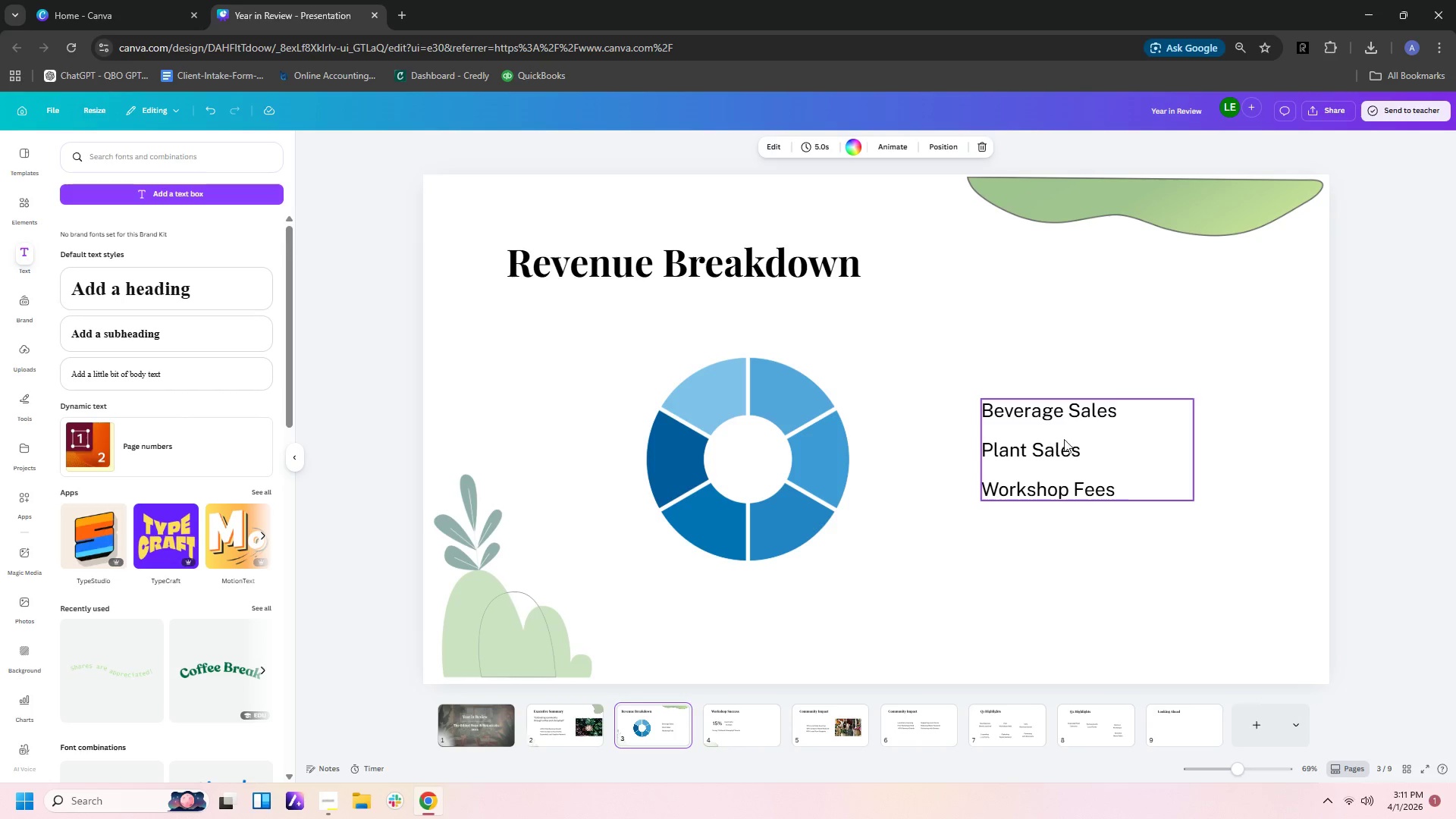 
left_click([1062, 441])
 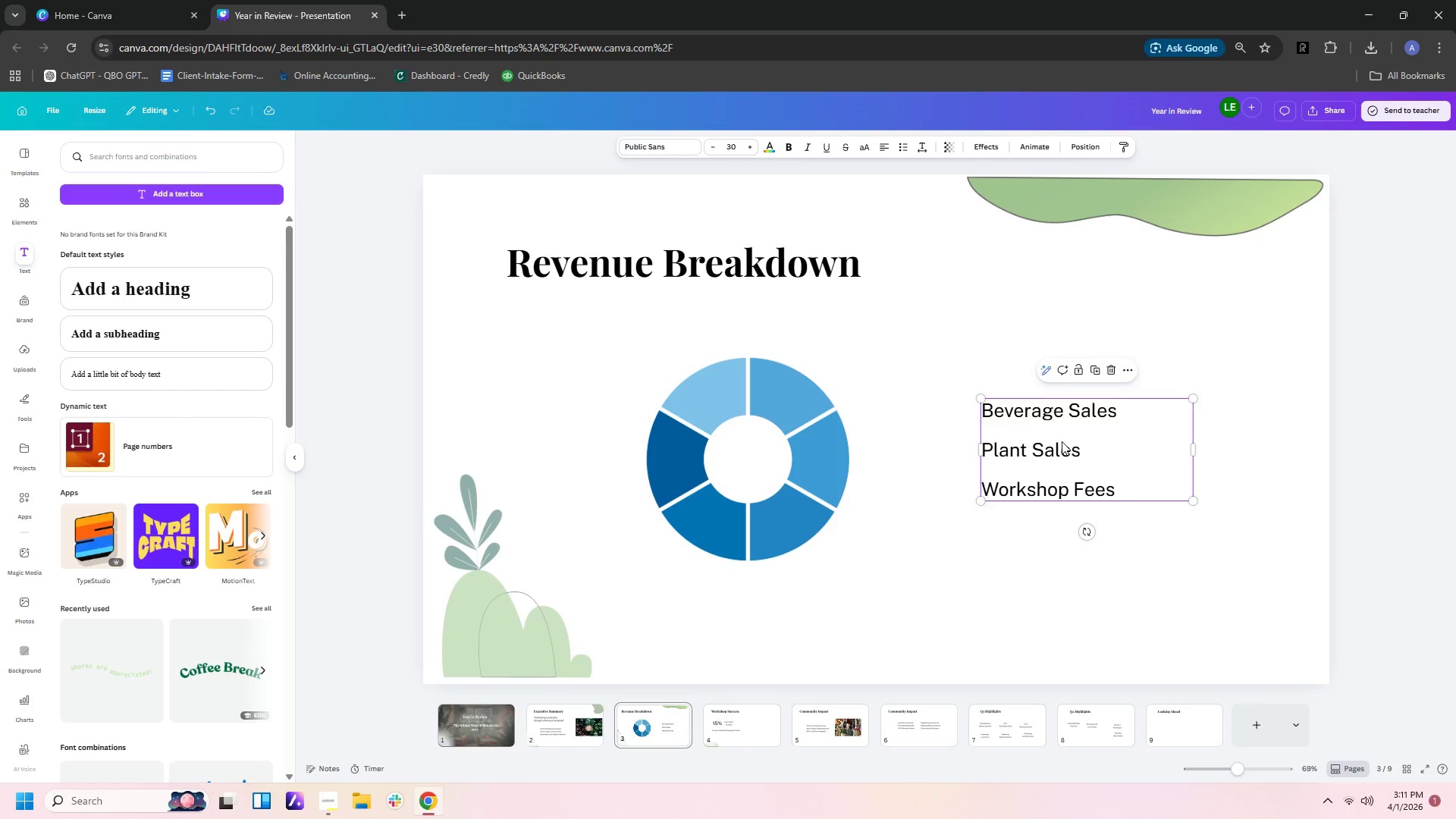 
key(Control+C)
 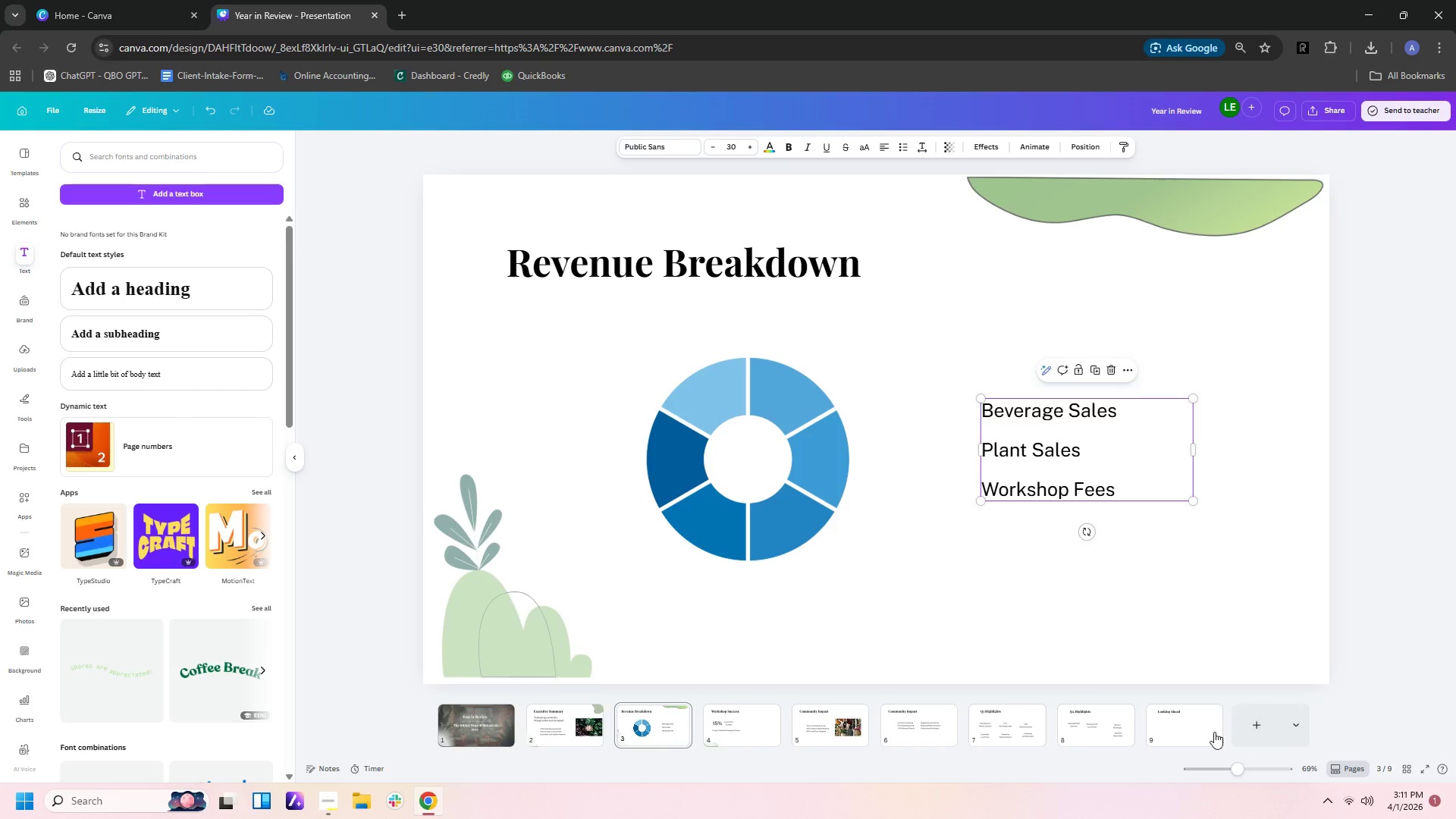 
left_click([1181, 731])
 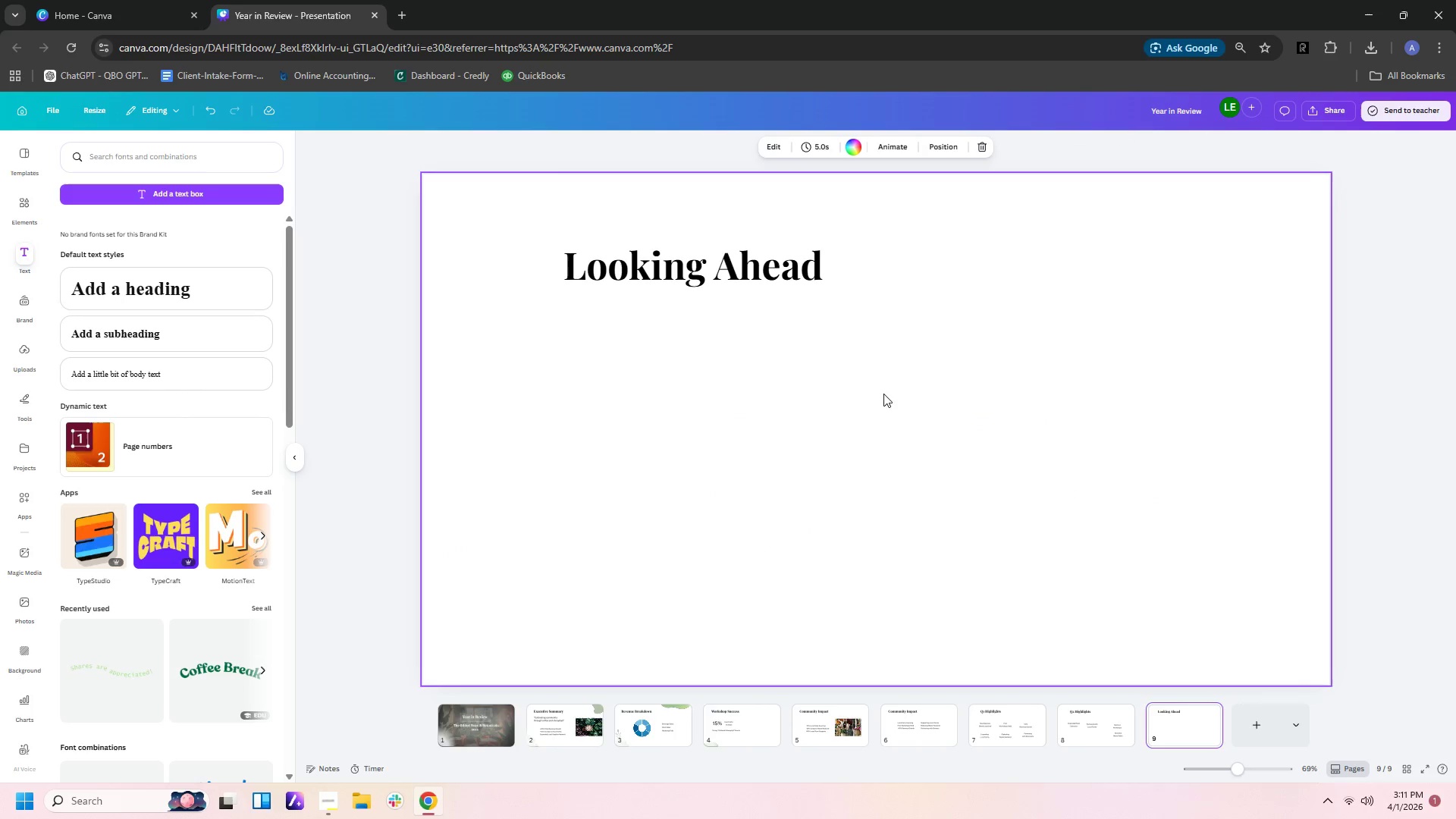 
left_click([855, 396])
 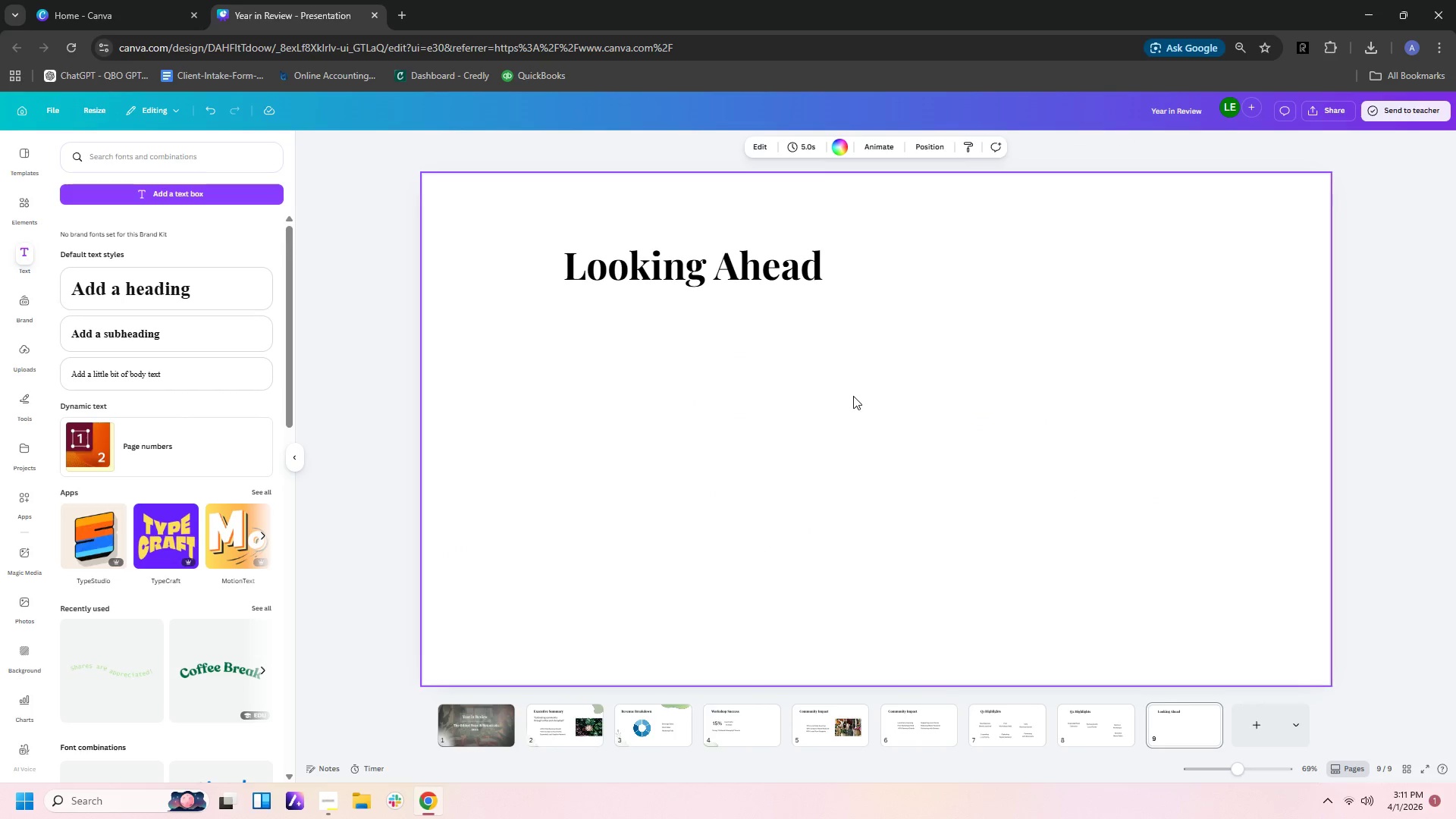 
key(Control+V)
 